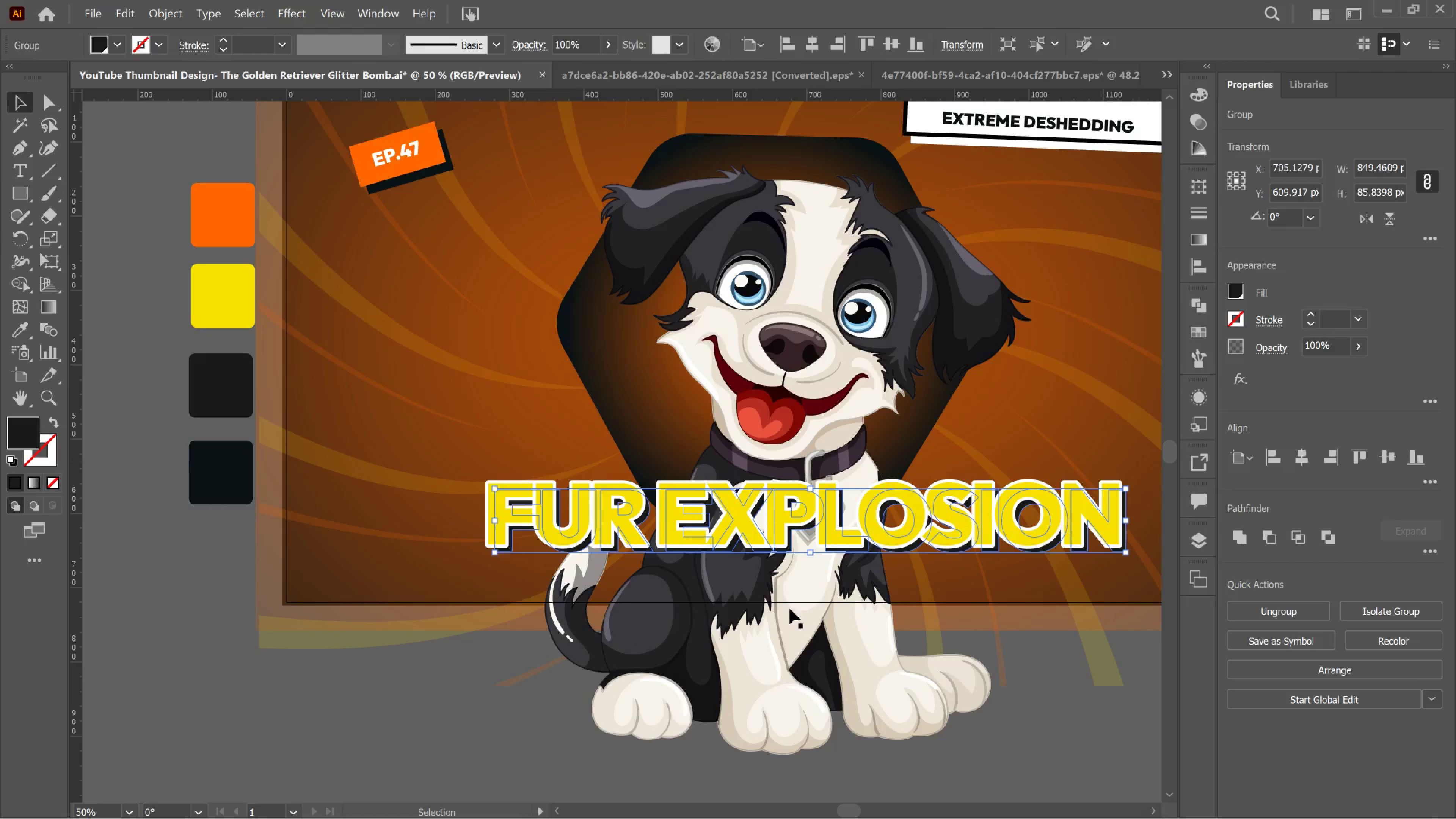 
left_click([428, 767])
 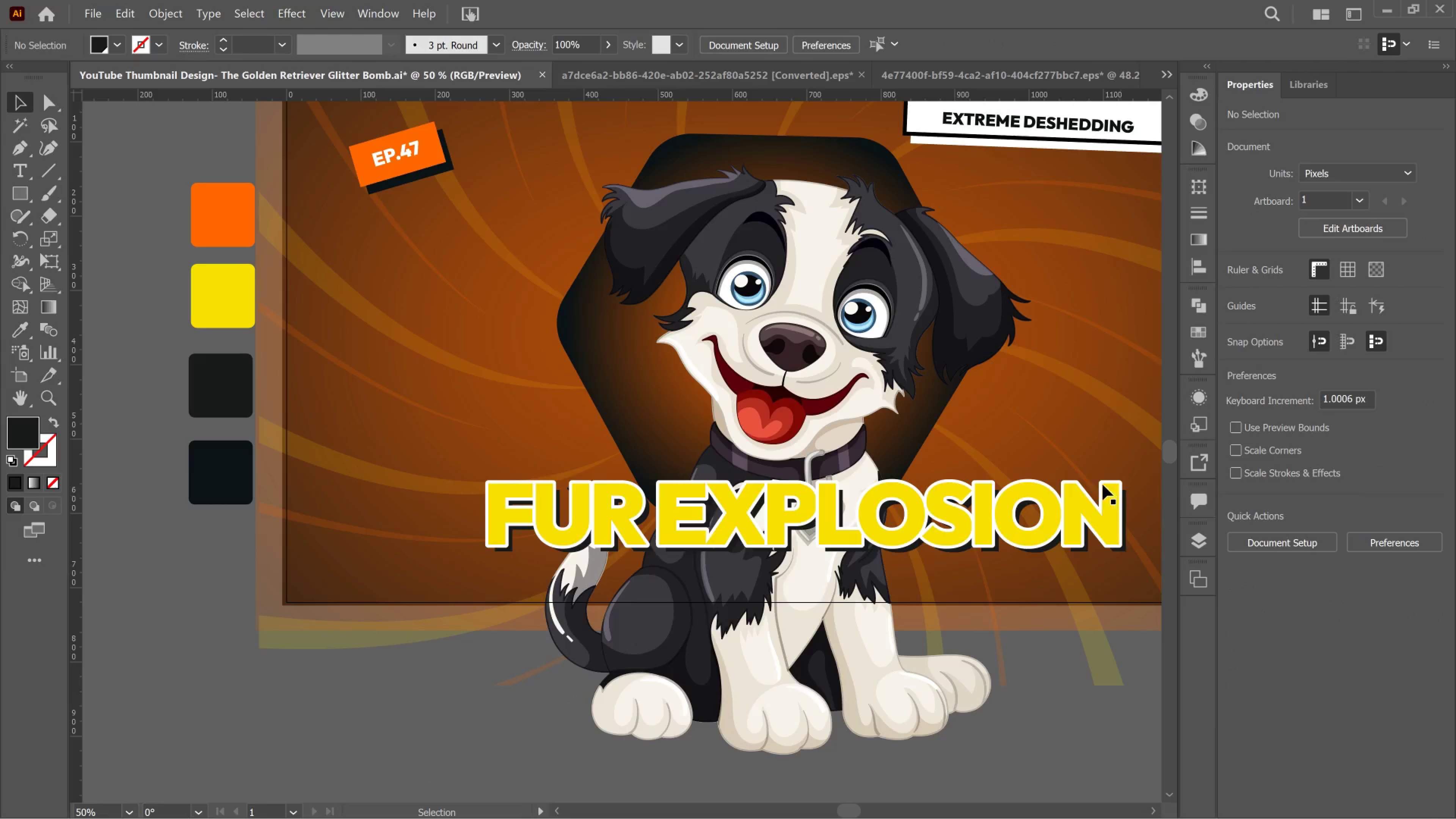 
left_click([1098, 460])
 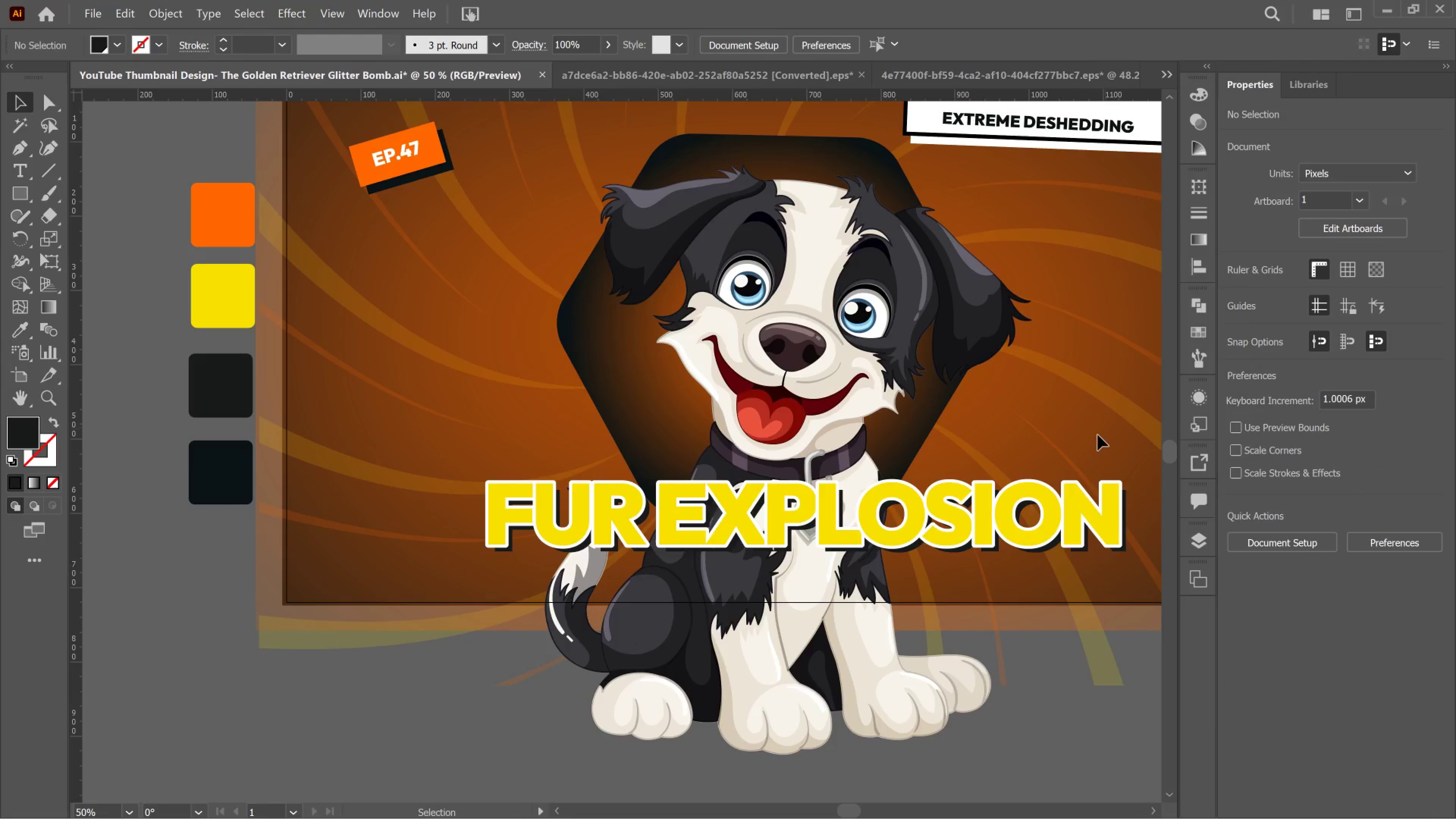 
left_click_drag(start_coordinate=[1098, 437], to_coordinate=[1096, 565])
 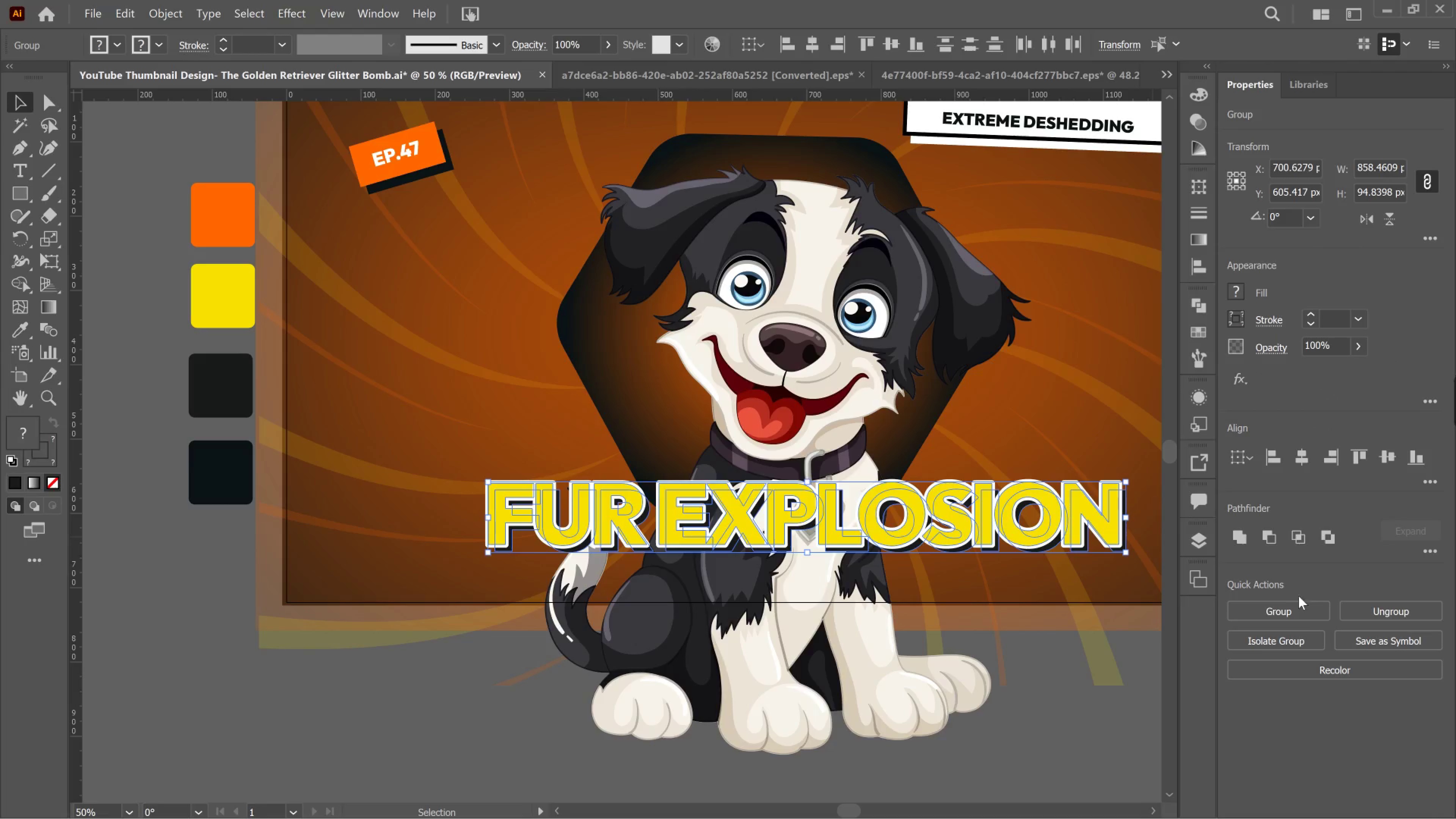 
left_click([1294, 619])
 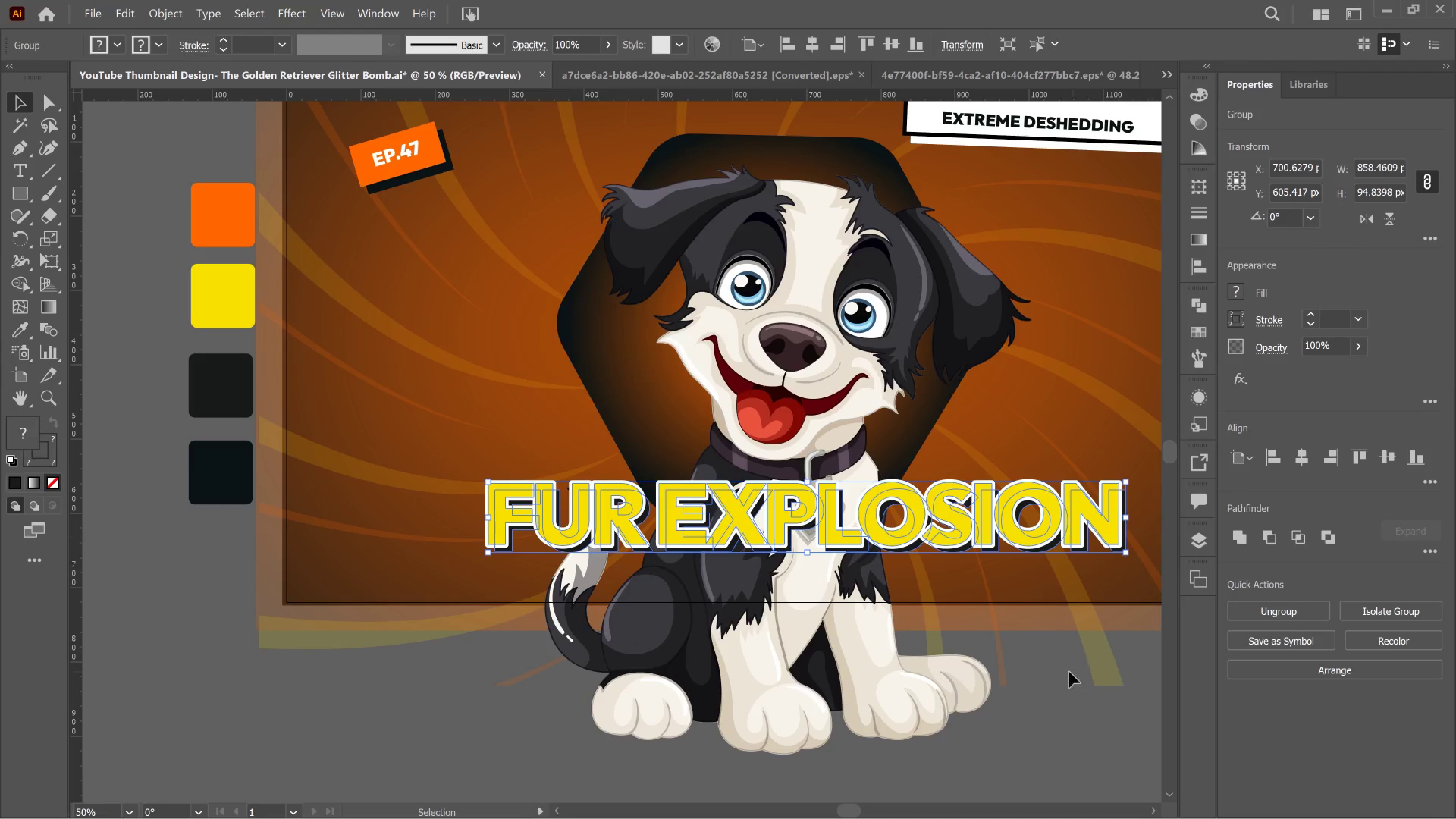 
left_click([1065, 670])
 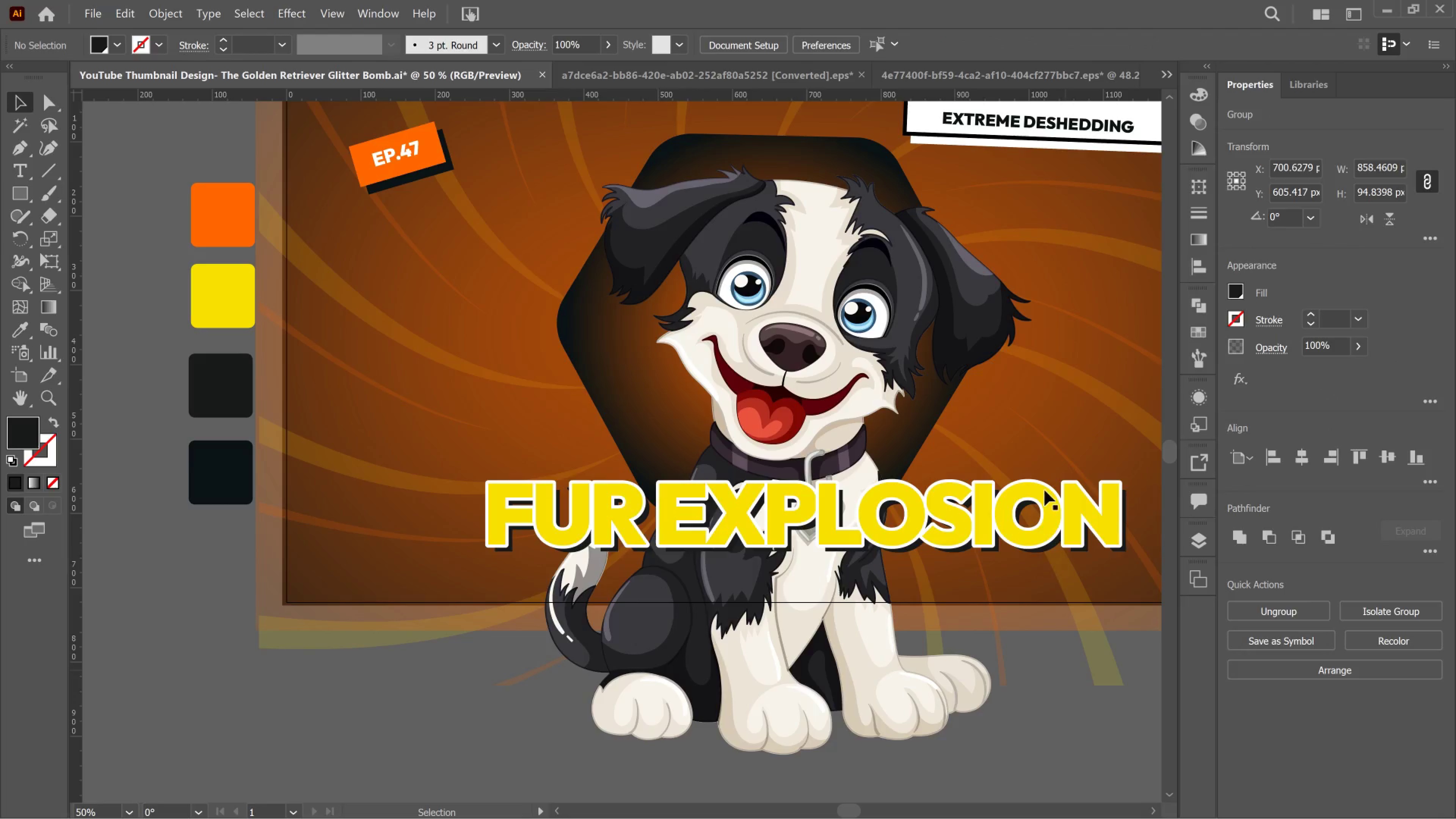 
left_click([1045, 490])
 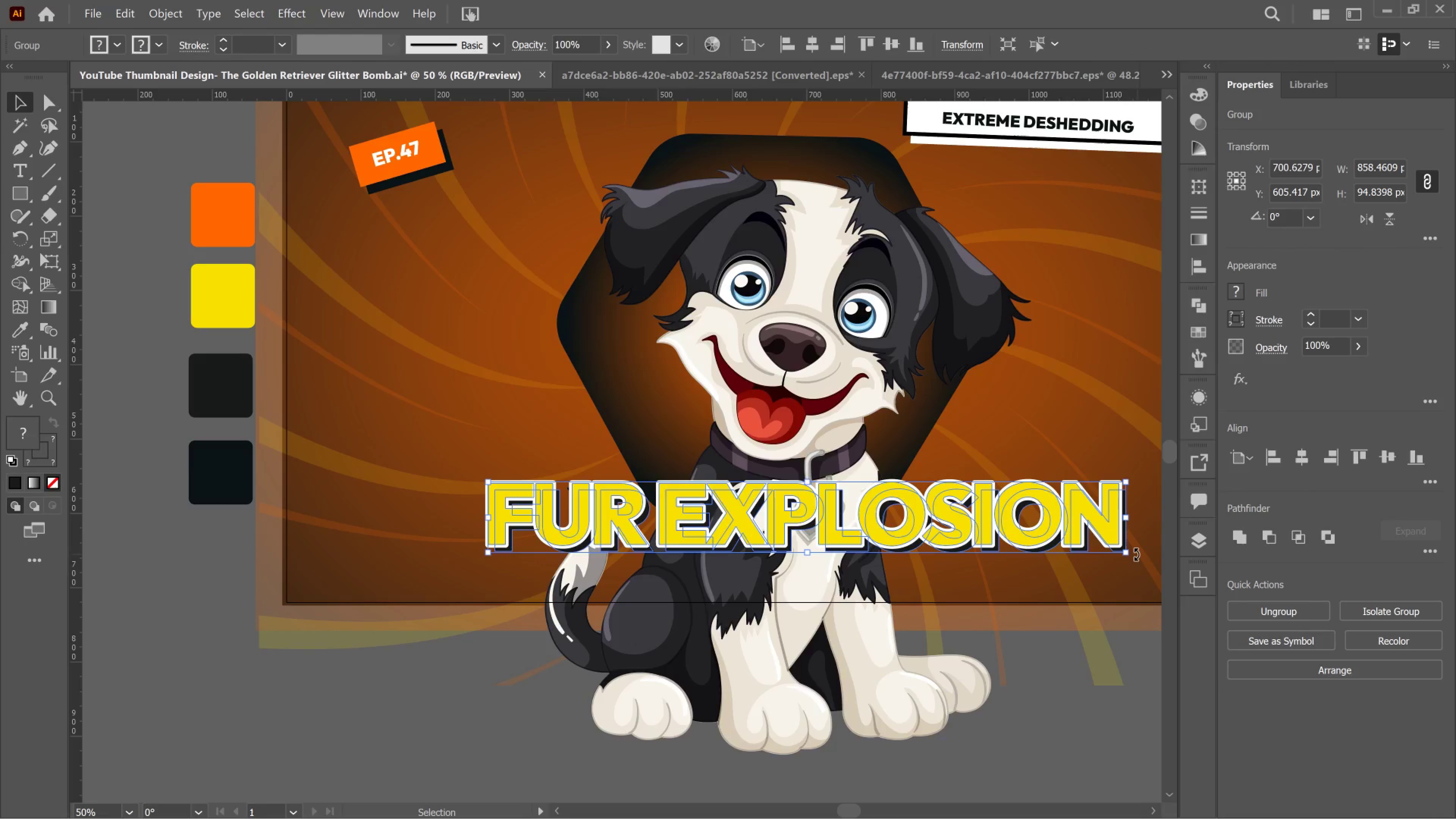 
left_click_drag(start_coordinate=[1134, 556], to_coordinate=[1127, 495])
 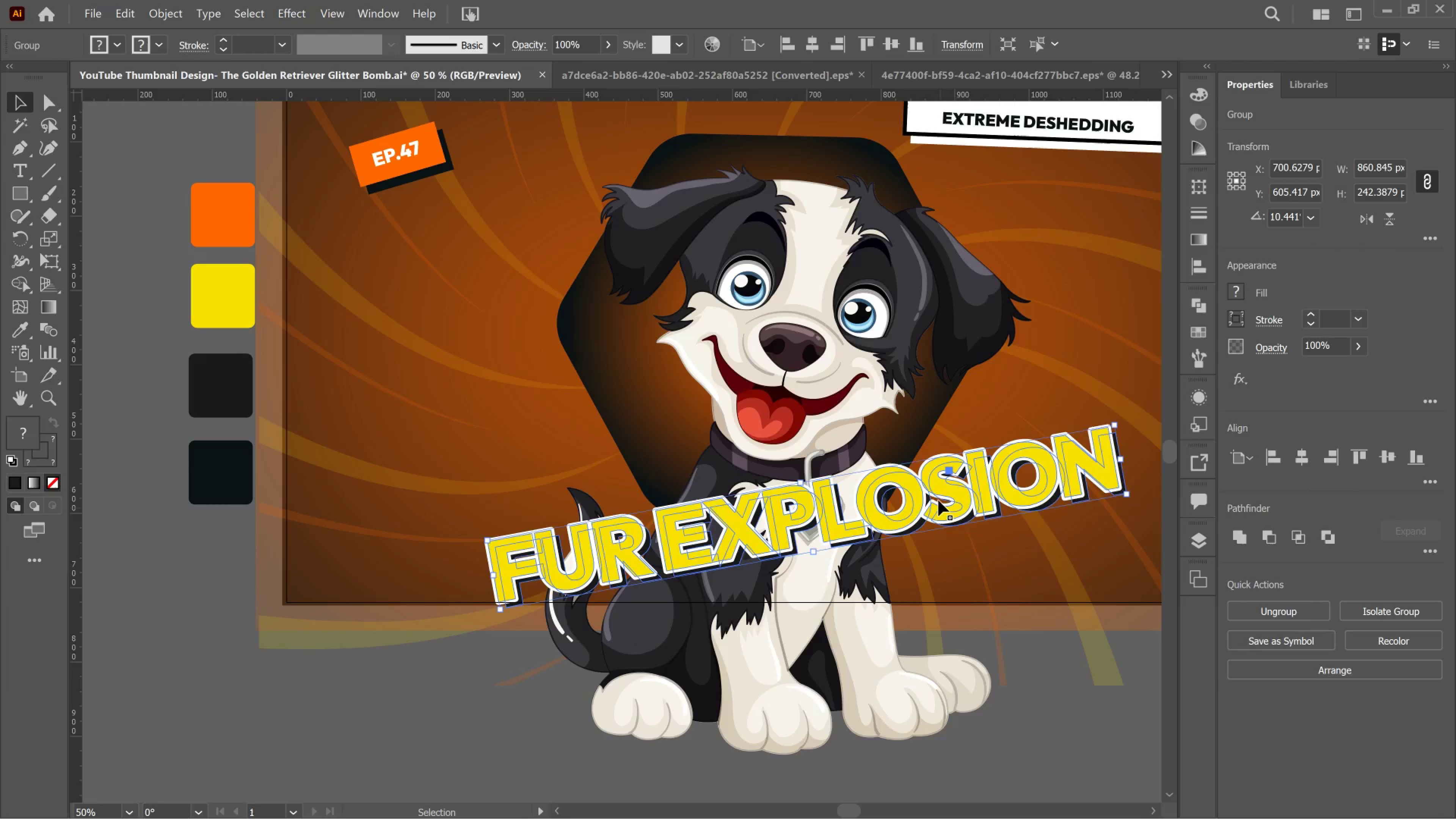 
left_click_drag(start_coordinate=[938, 500], to_coordinate=[918, 461])
 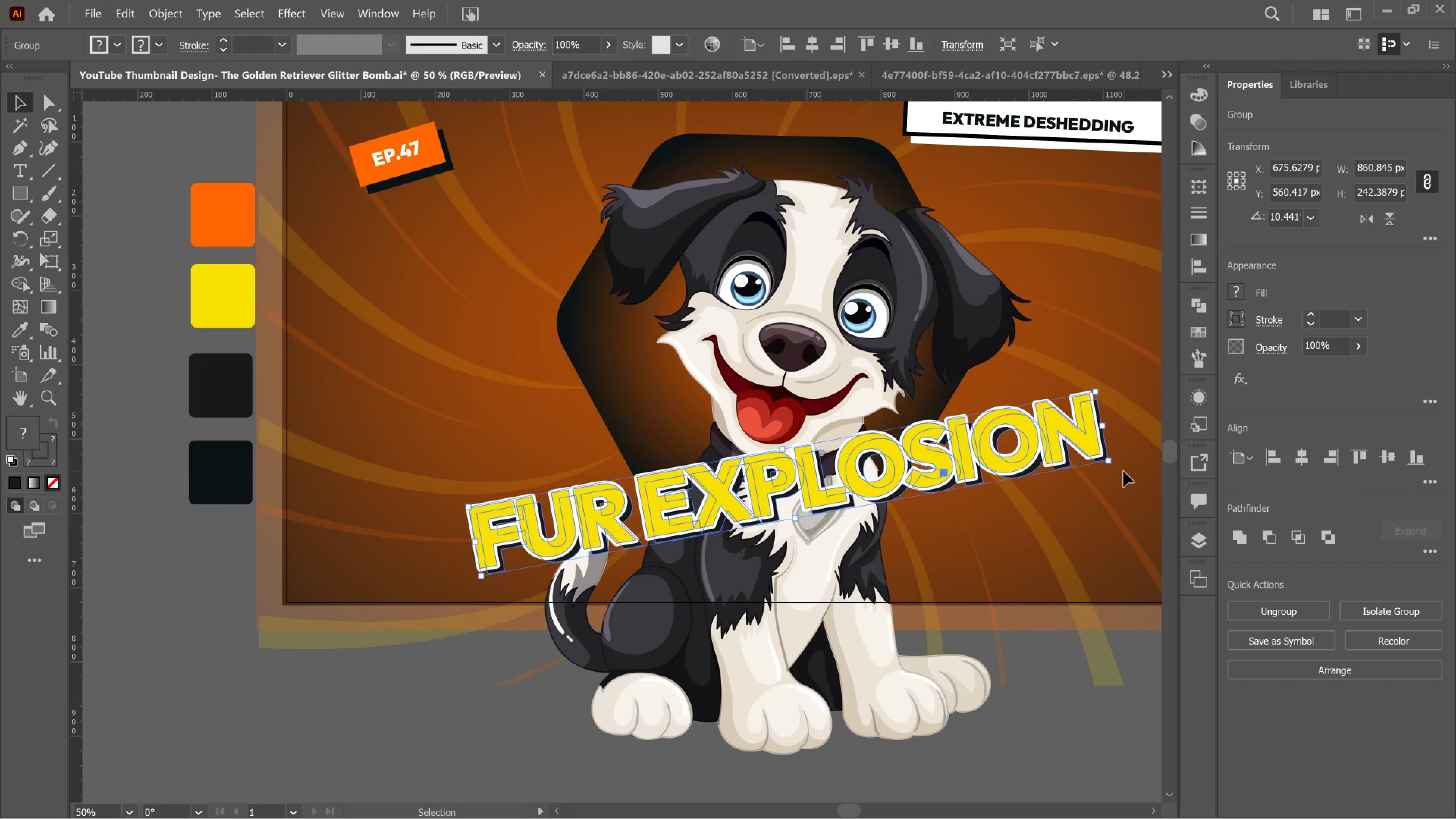 
left_click_drag(start_coordinate=[1117, 460], to_coordinate=[1117, 488])
 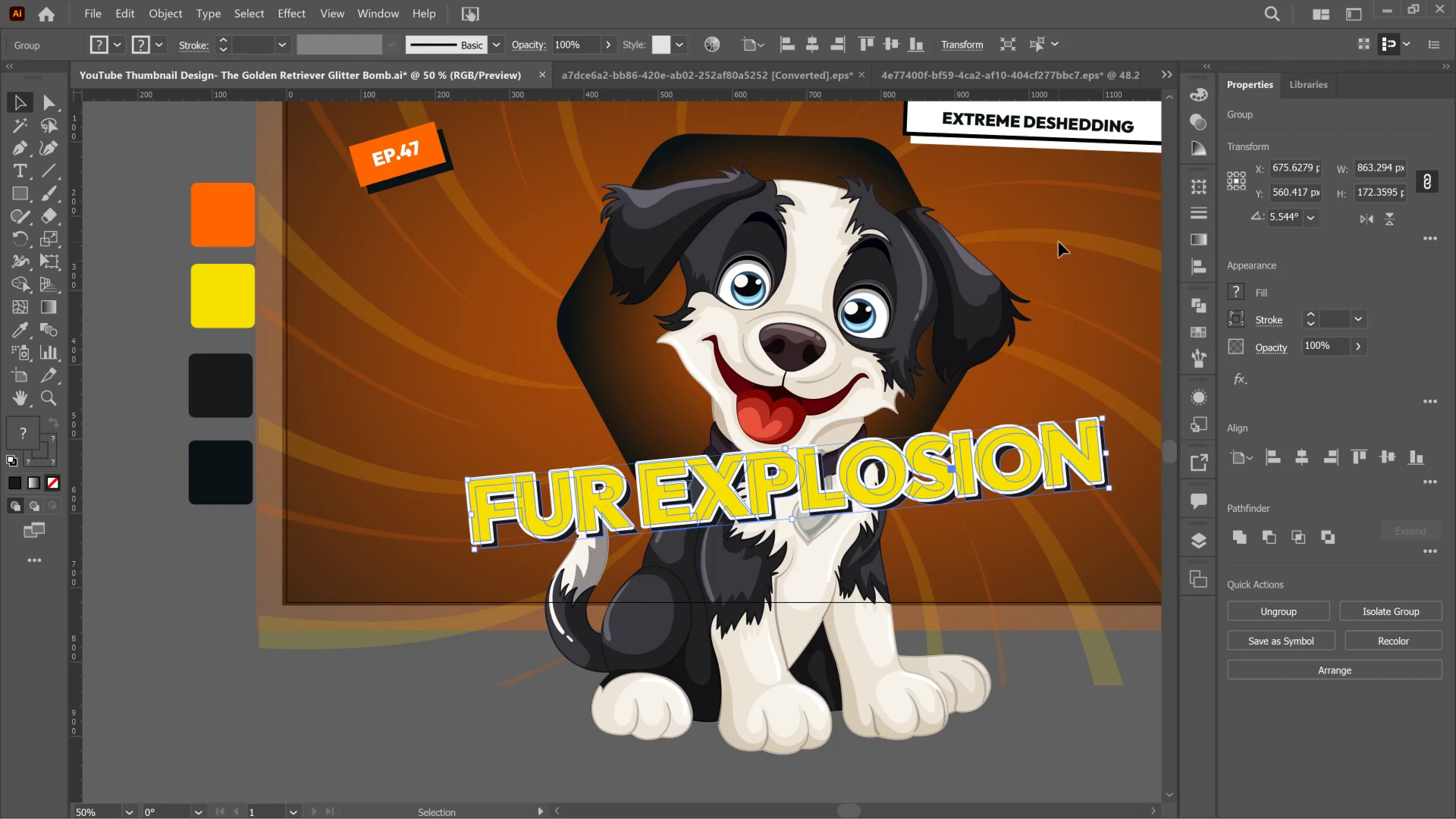 
left_click([1059, 242])
 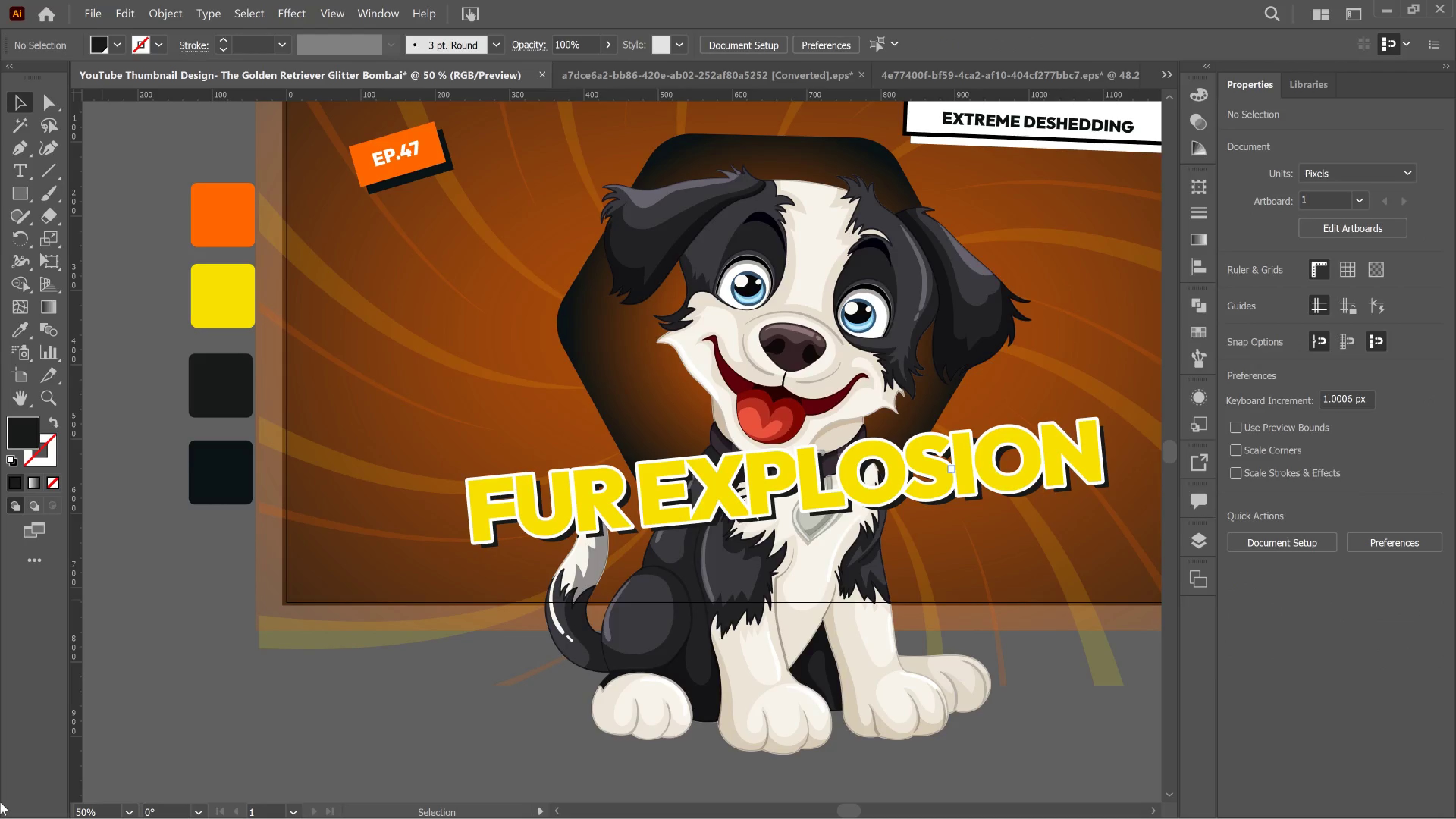 
wait(10.09)
 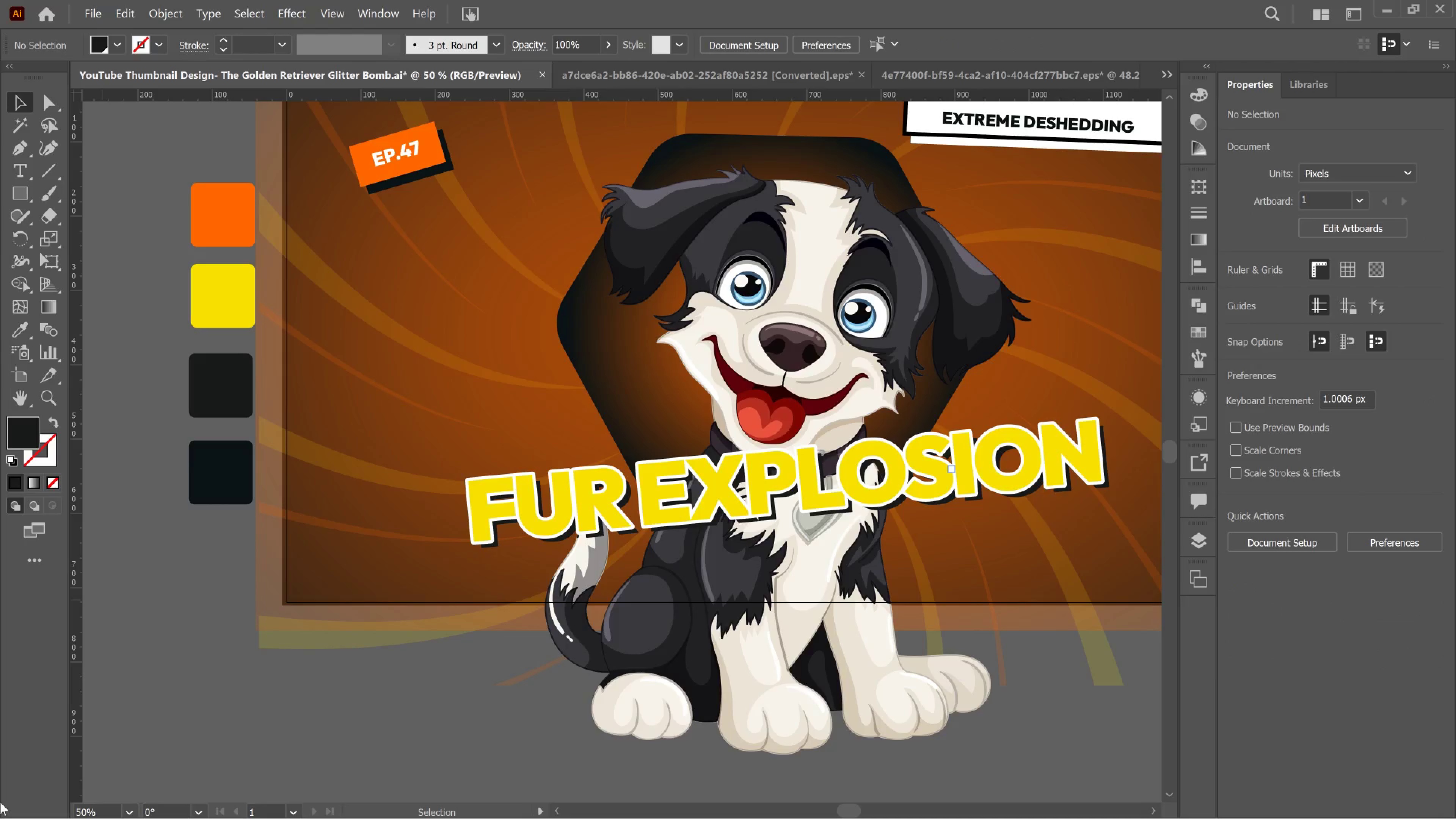 
left_click([857, 76])
 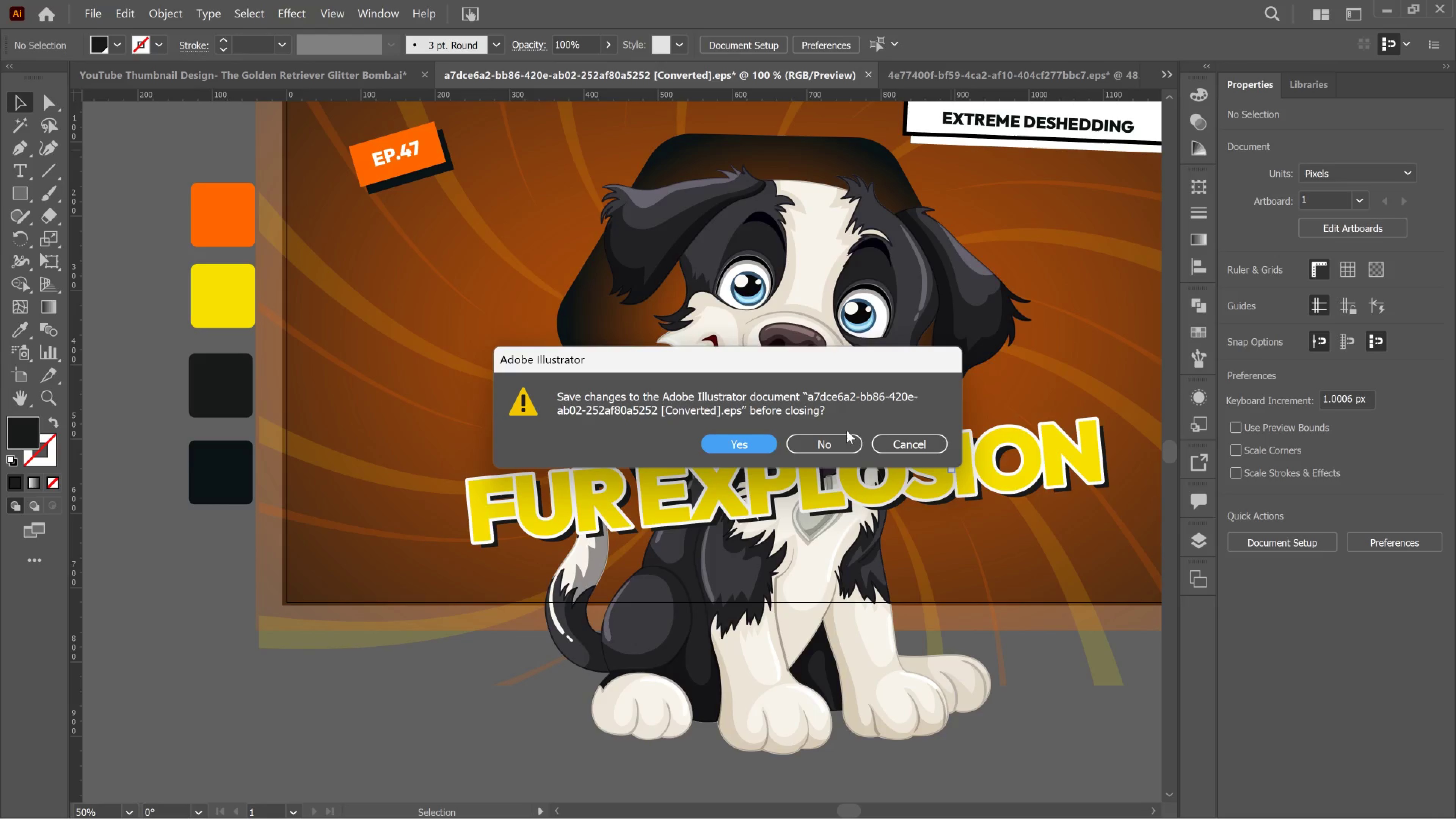 
left_click([847, 432])
 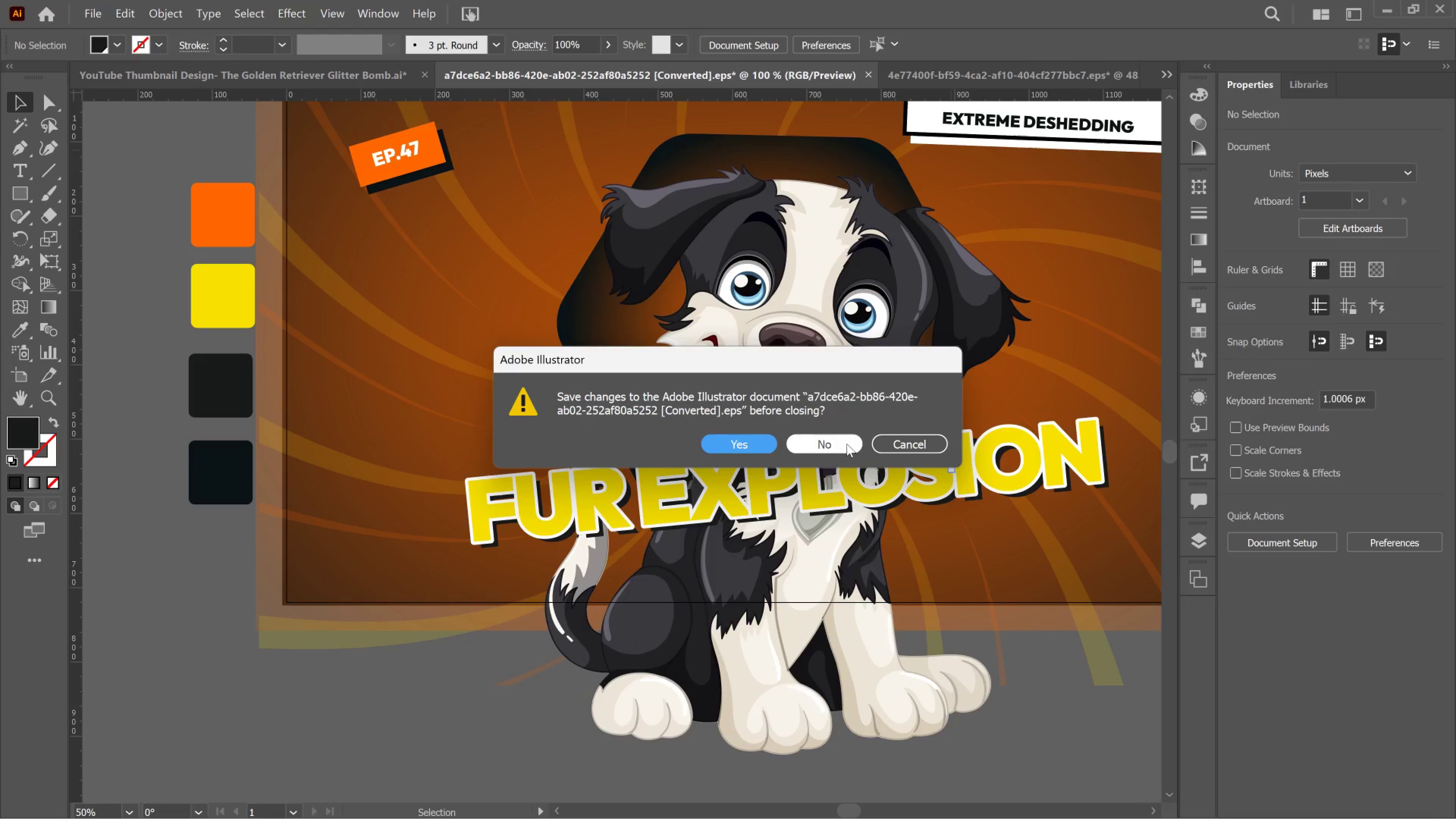 
left_click([847, 444])
 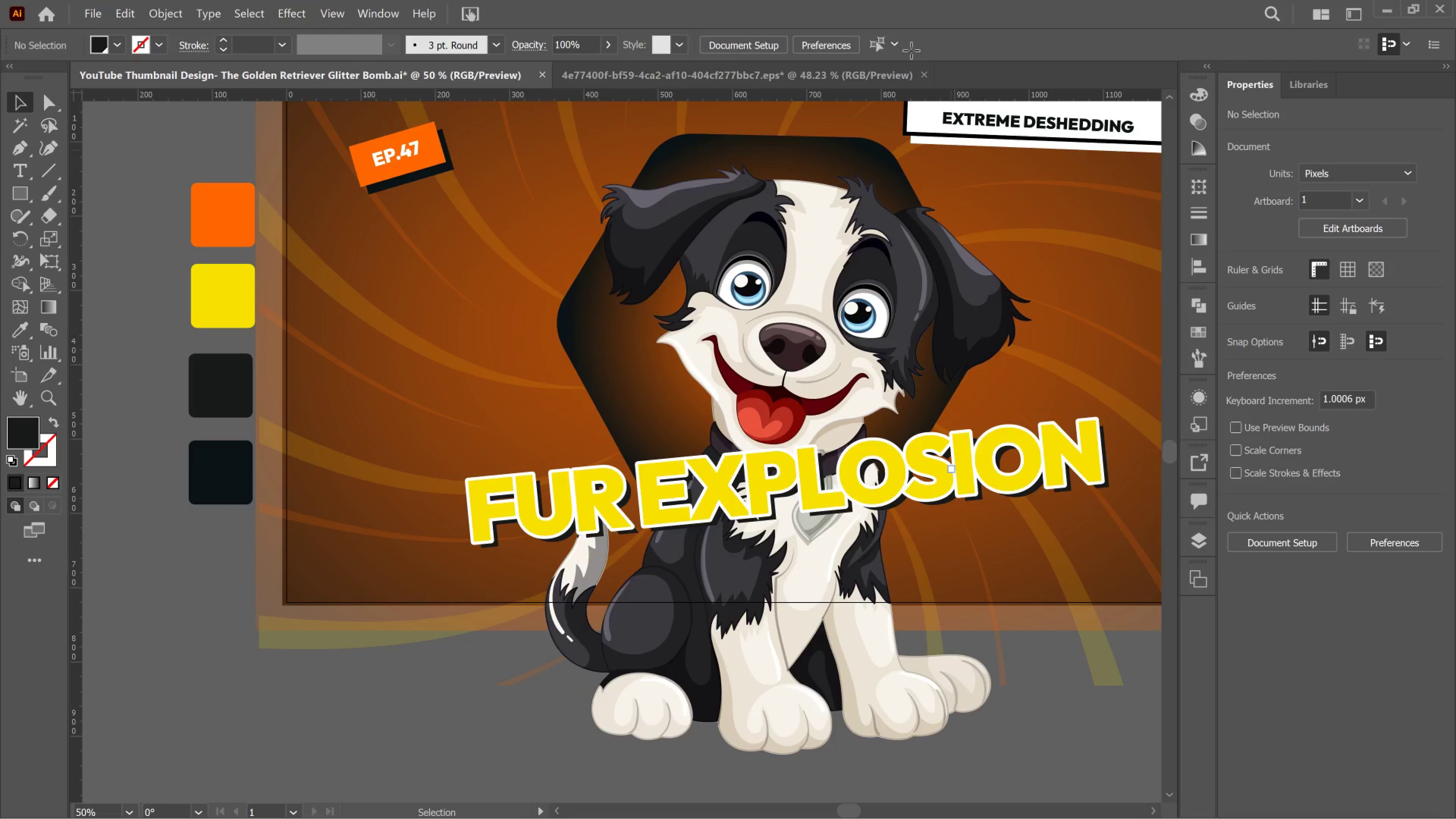 
left_click([901, 65])
 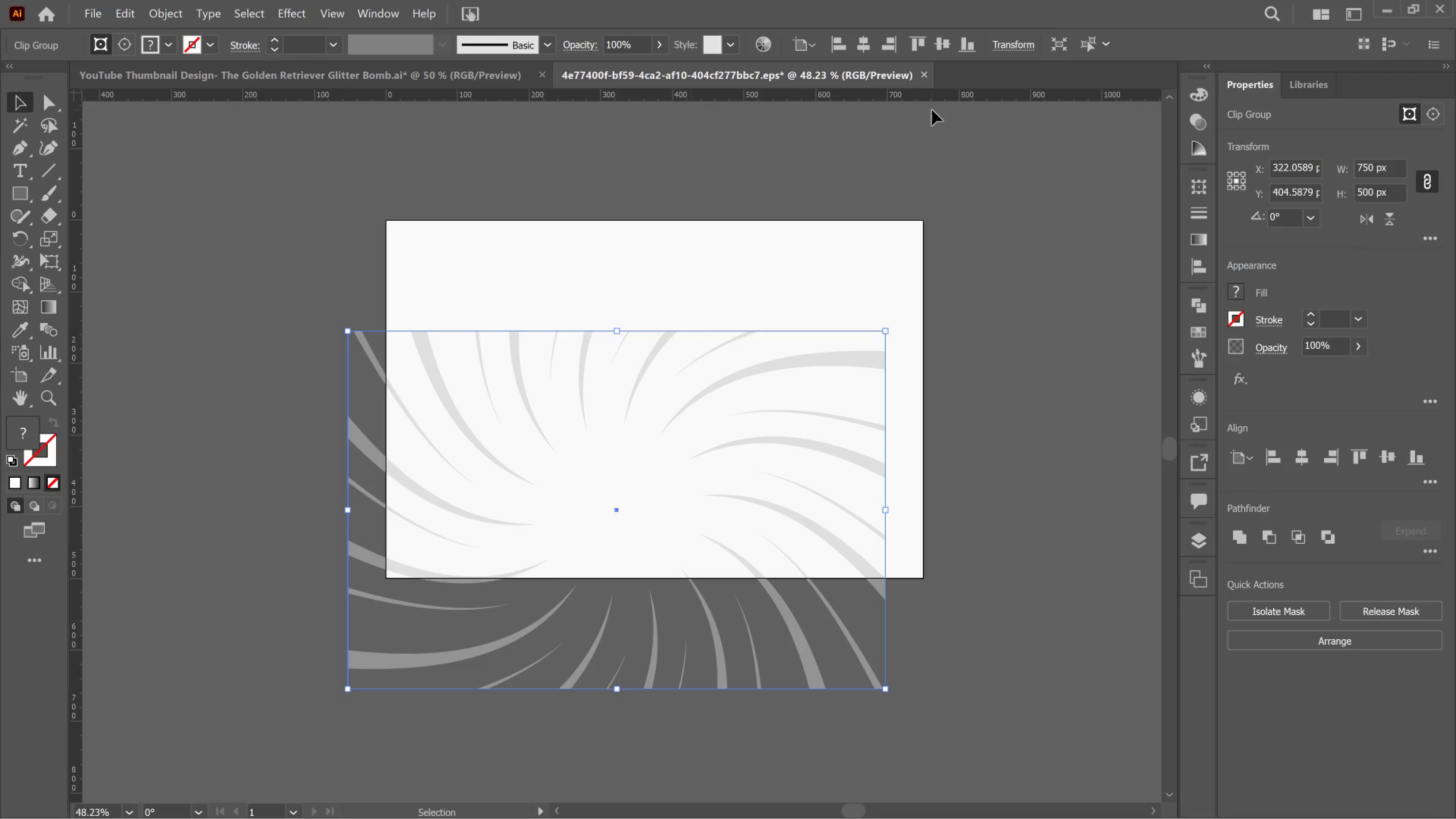 
left_click([928, 77])
 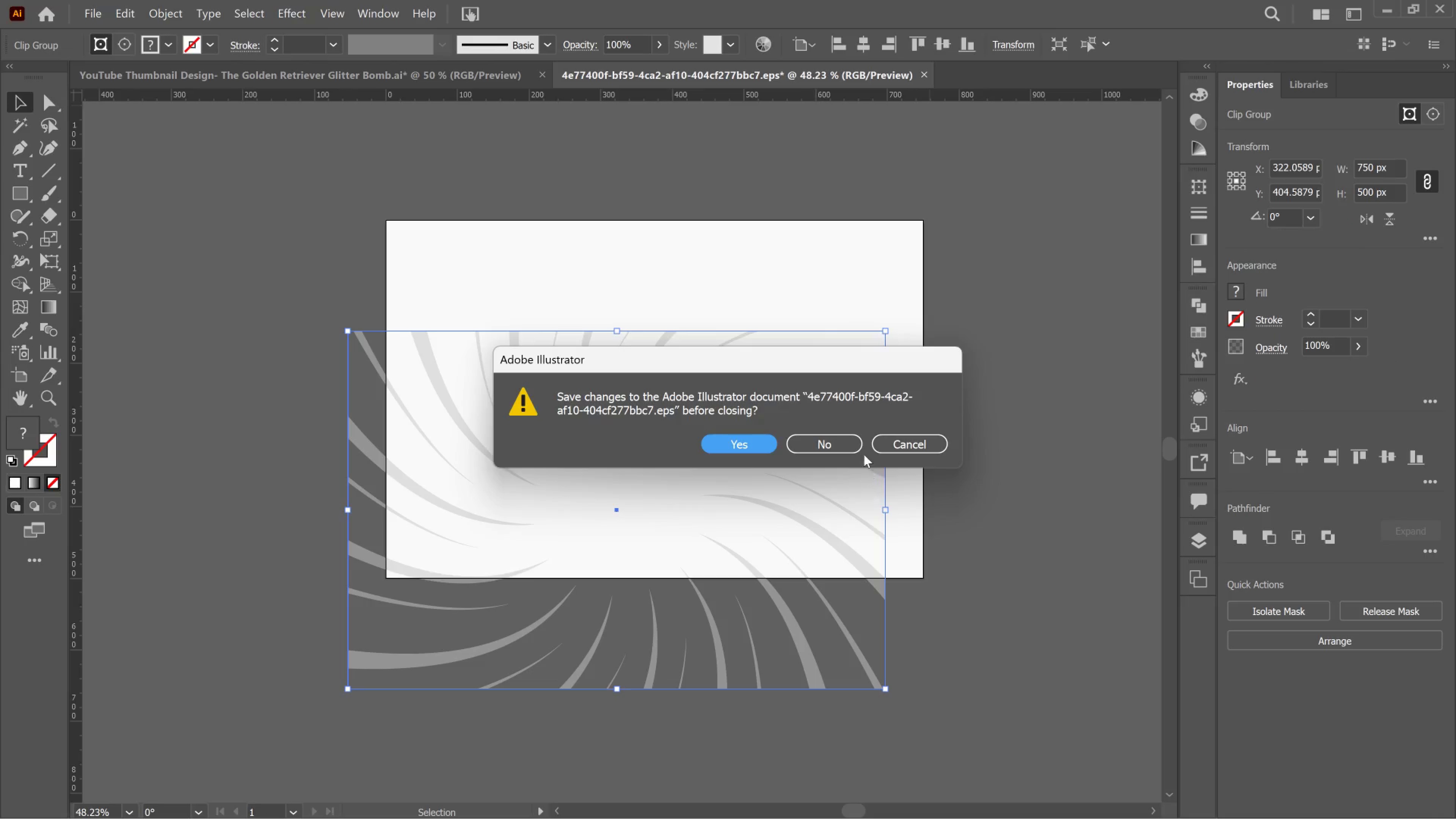 
left_click_drag(start_coordinate=[850, 447], to_coordinate=[854, 447])
 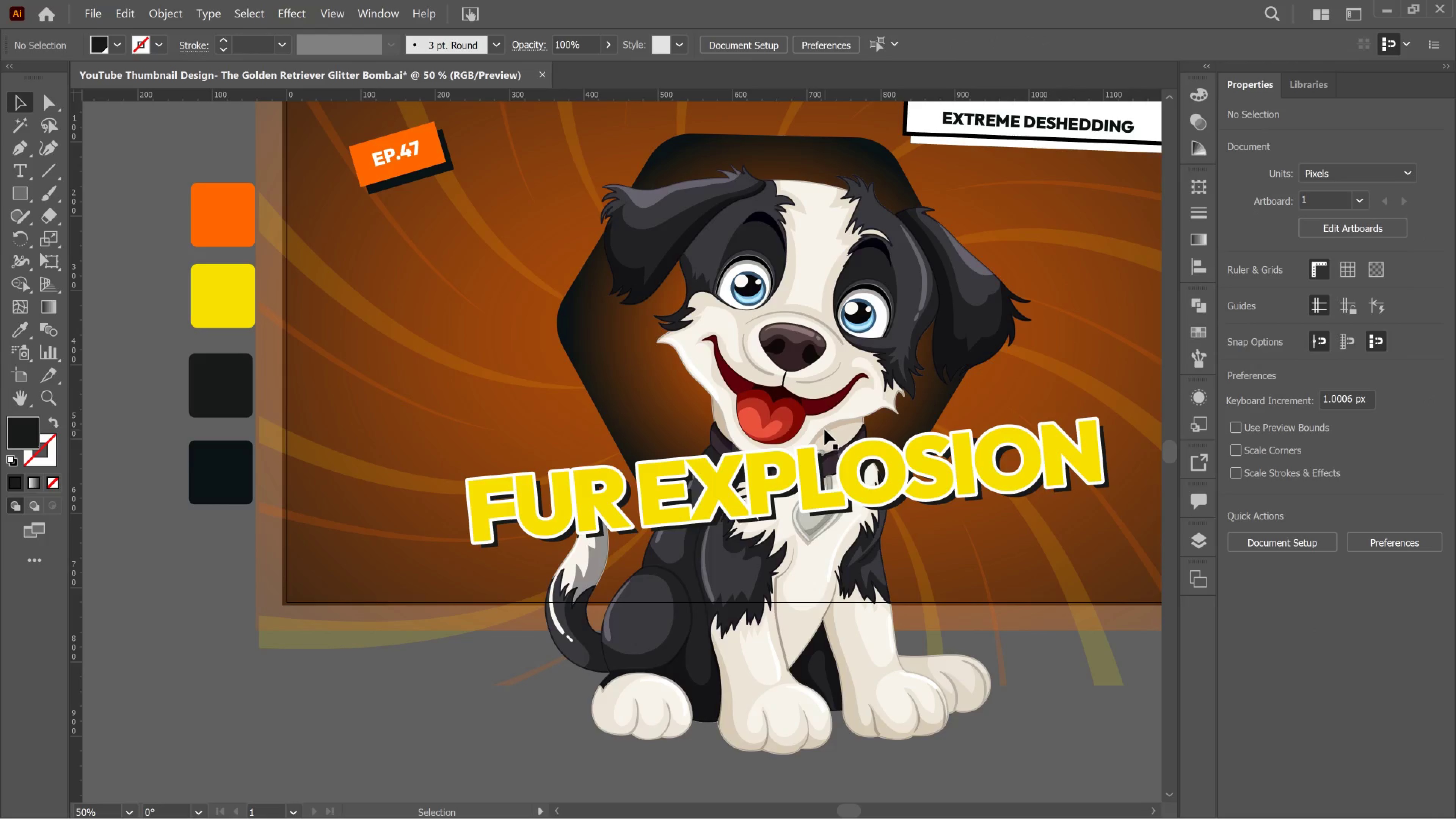 
wait(9.32)
 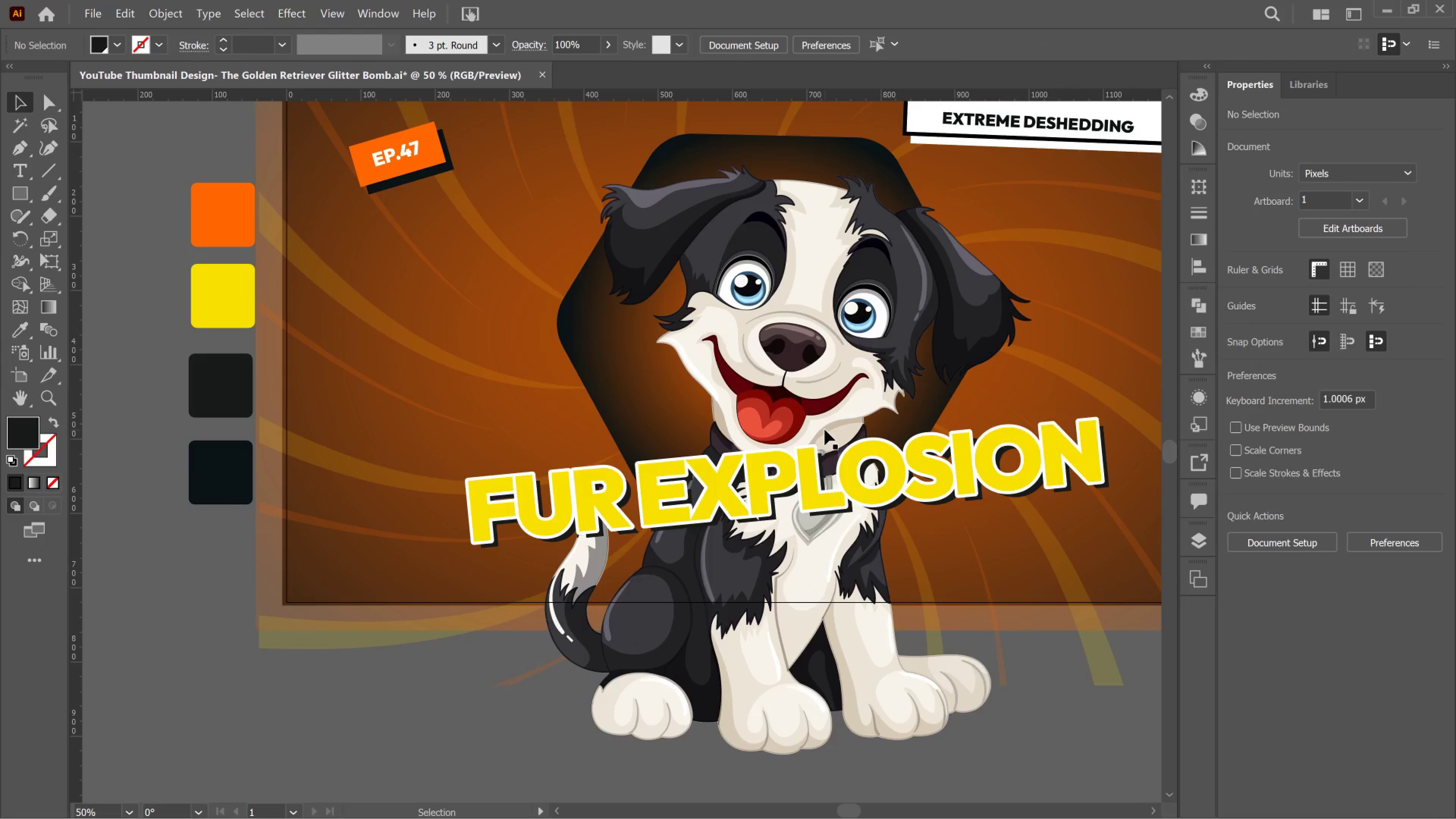 
scroll: coordinate [992, 417], scroll_direction: up, amount: 10.0
 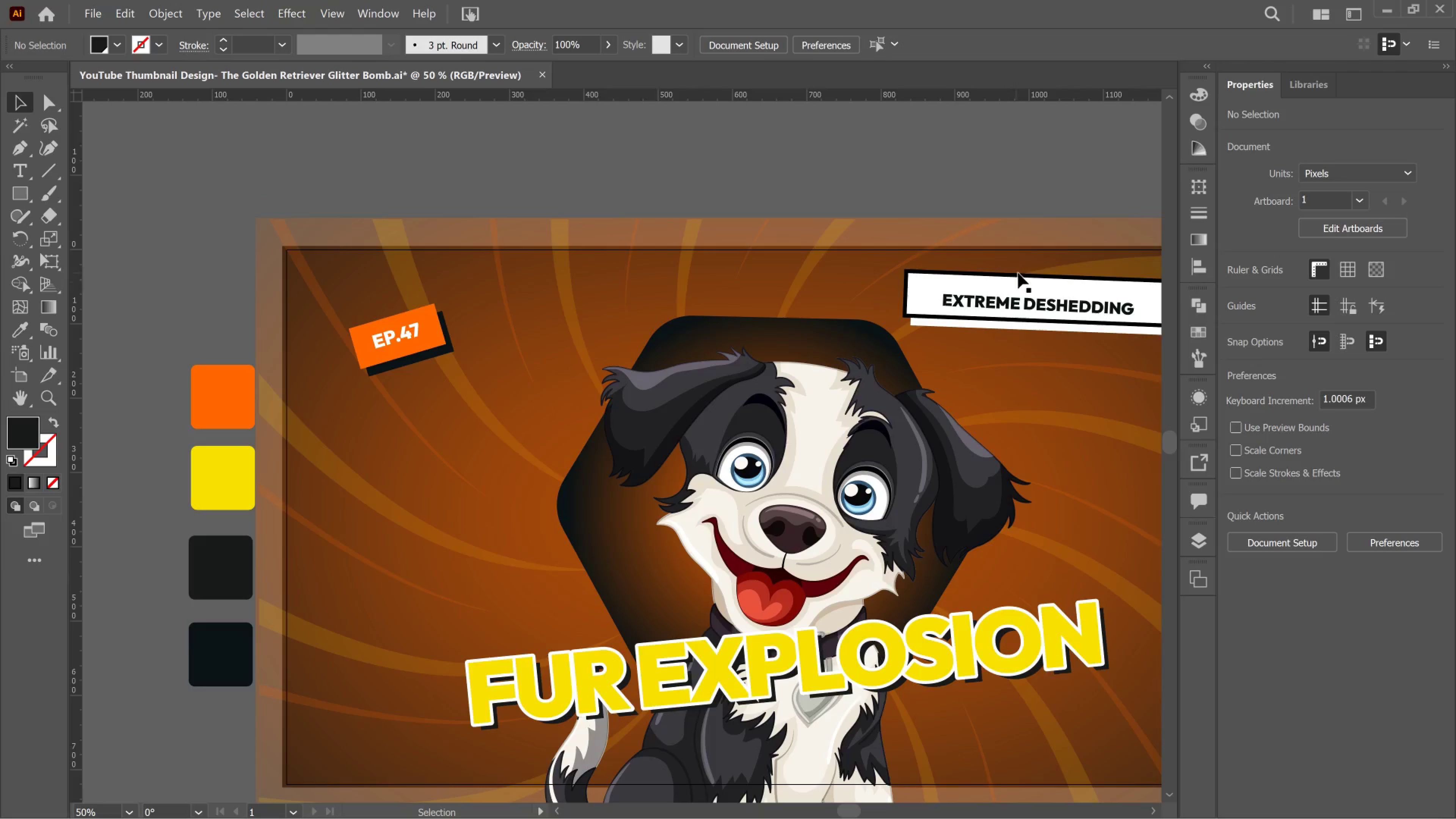 
hold_key(key=Space, duration=0.61)
 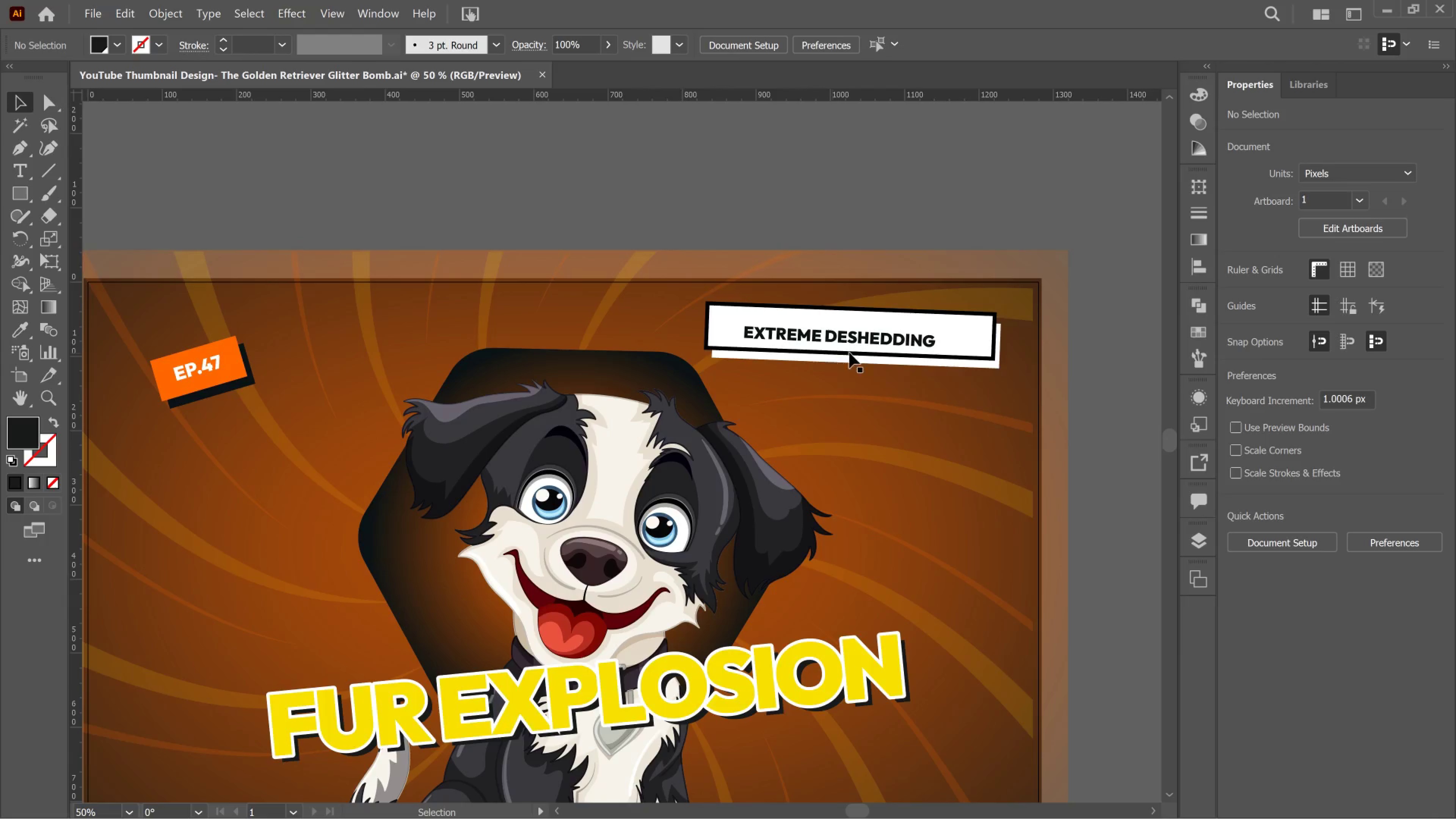 
left_click_drag(start_coordinate=[1009, 271], to_coordinate=[810, 303])
 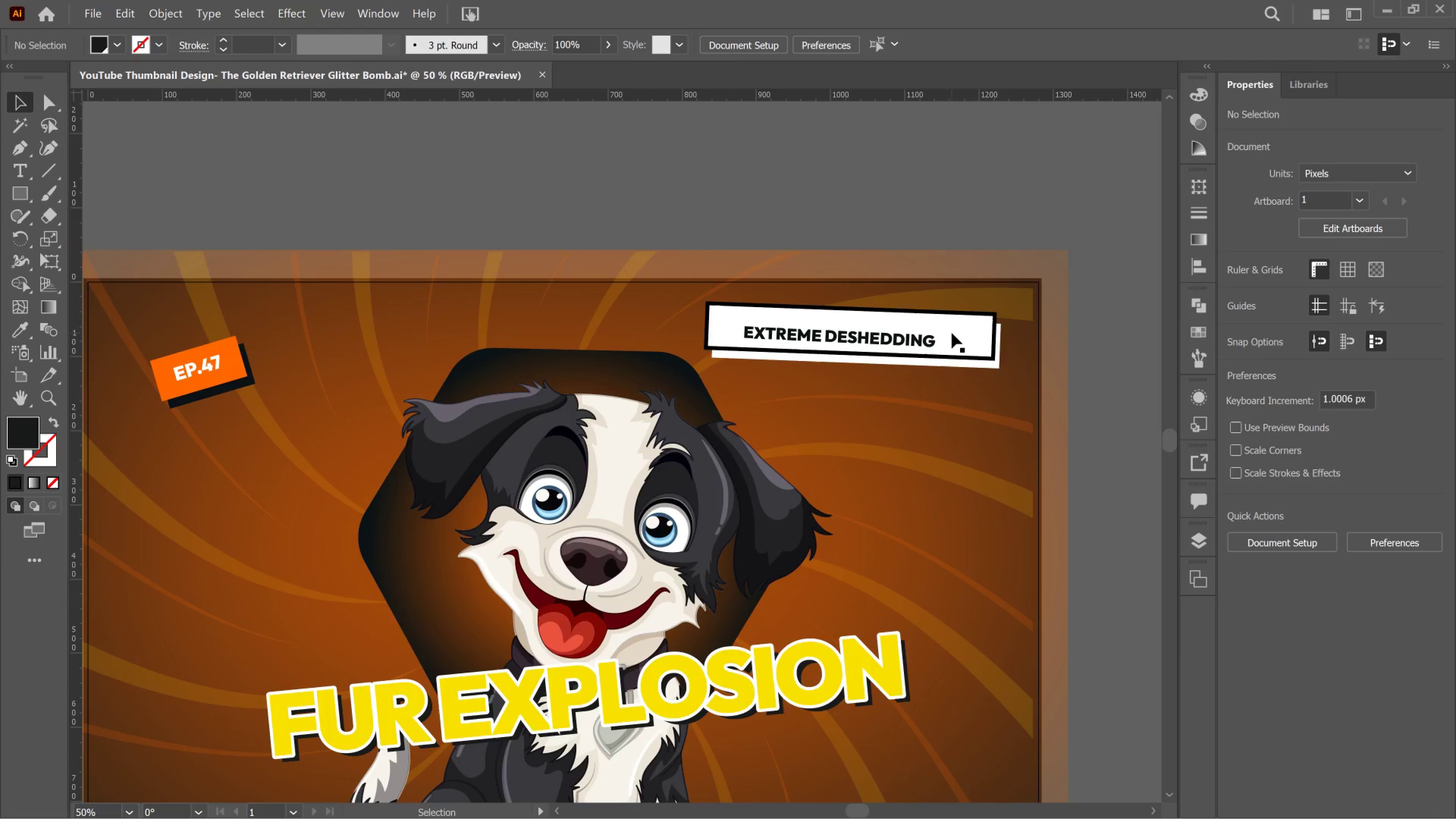 
left_click([954, 333])
 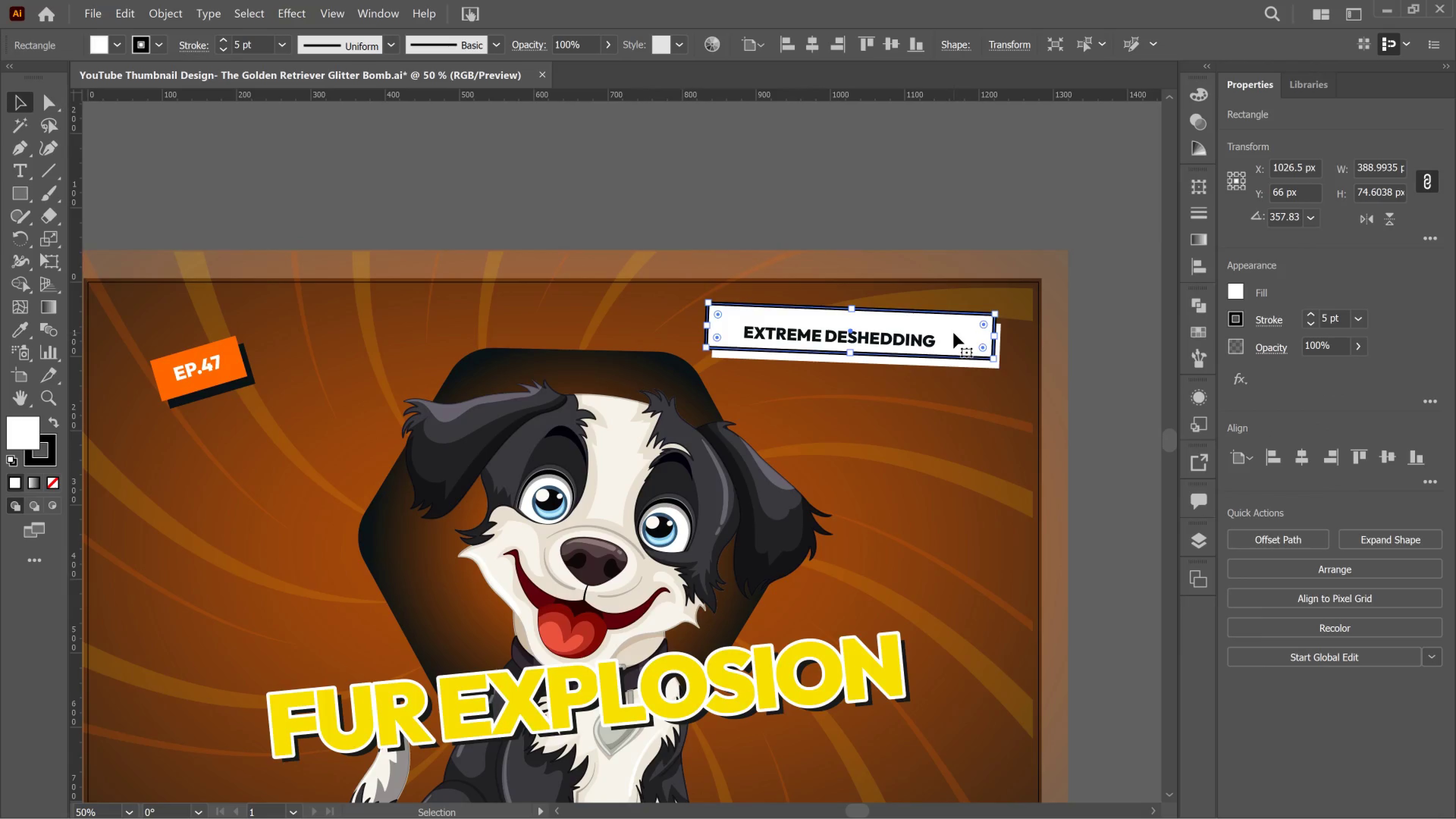 
hold_key(key=AltLeft, duration=1.21)
scroll: coordinate [891, 272], scroll_direction: down, amount: 1.0
 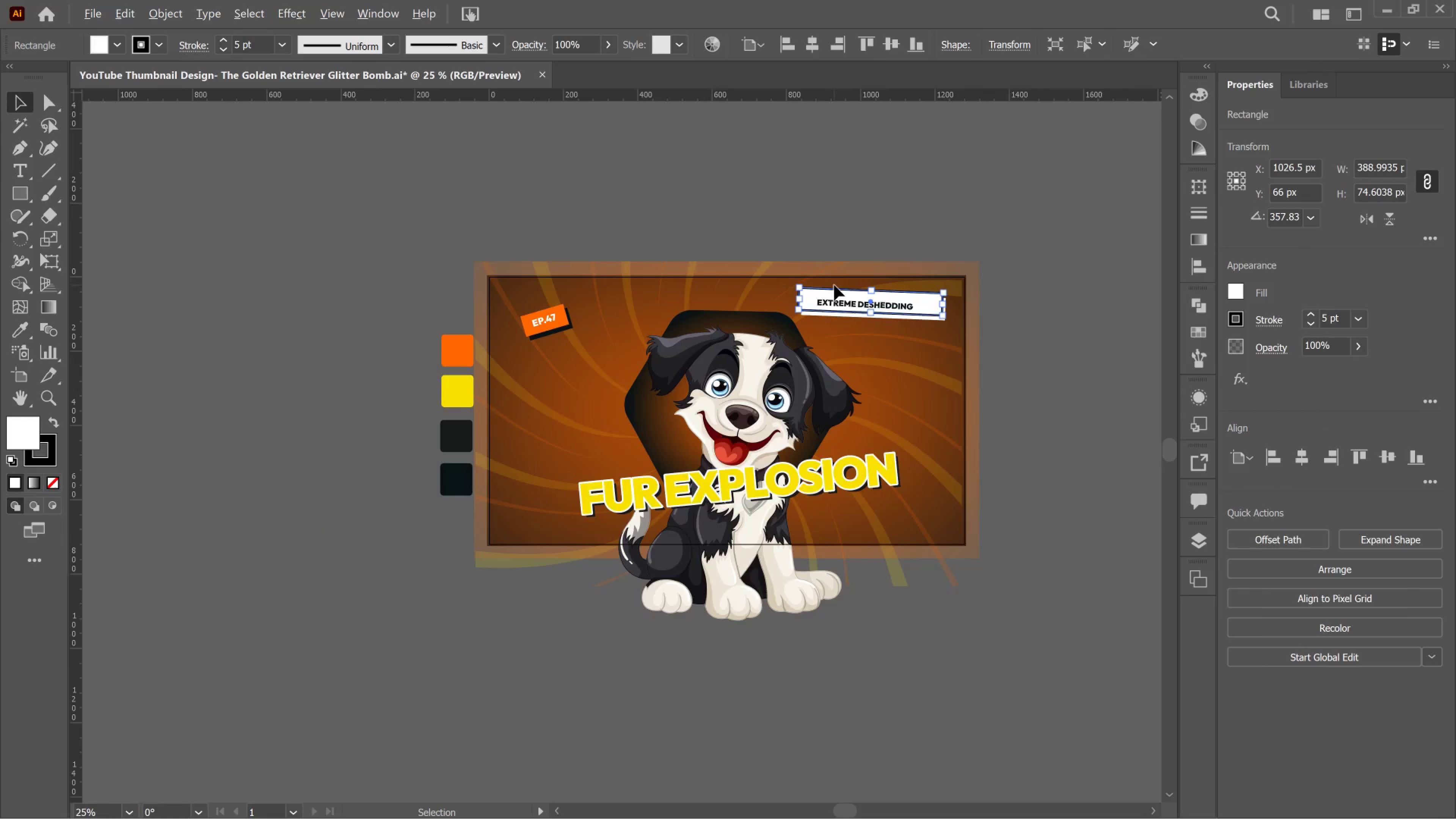 
scroll: coordinate [834, 285], scroll_direction: none, amount: 0.0
 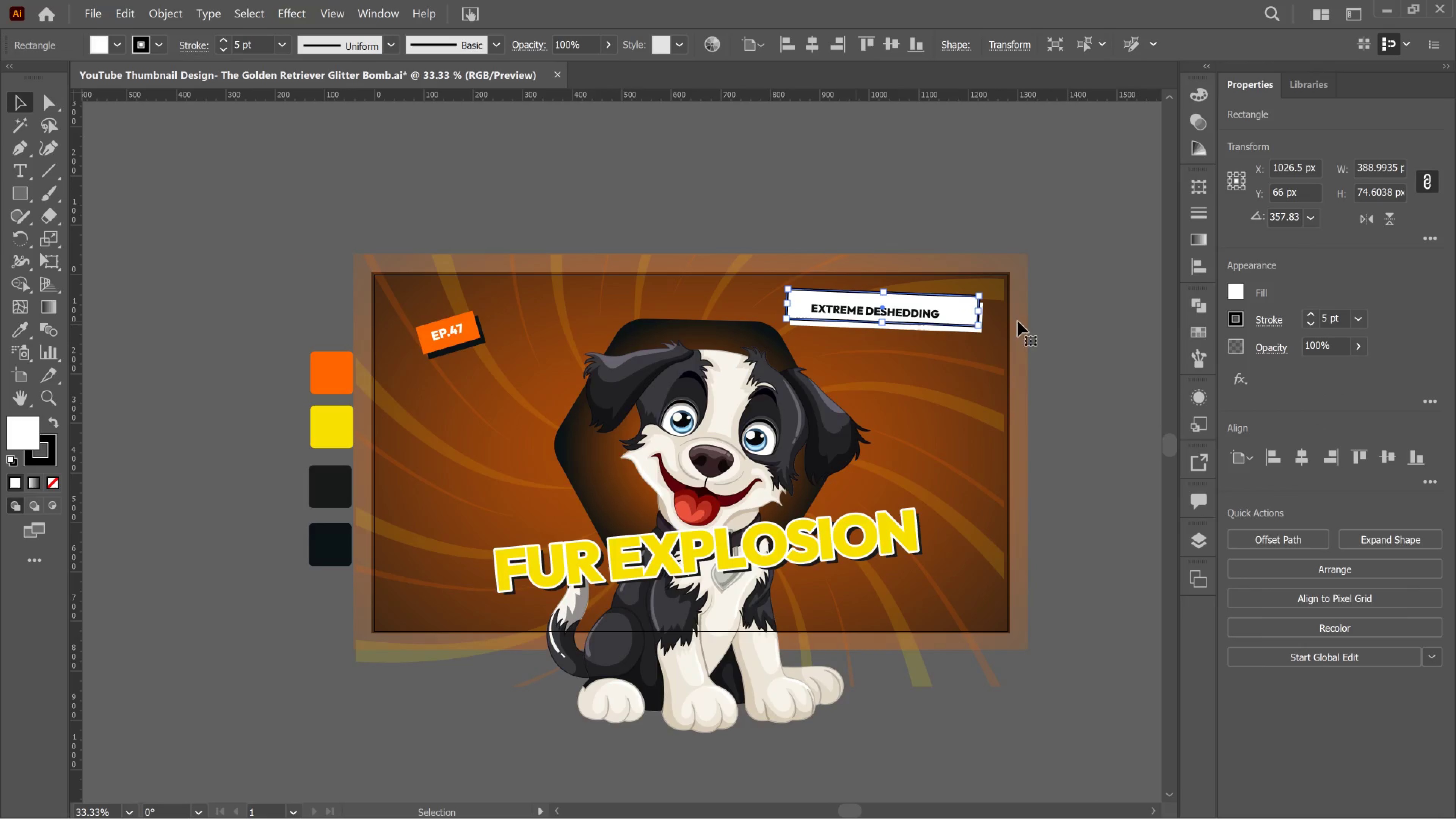 
wait(5.03)
 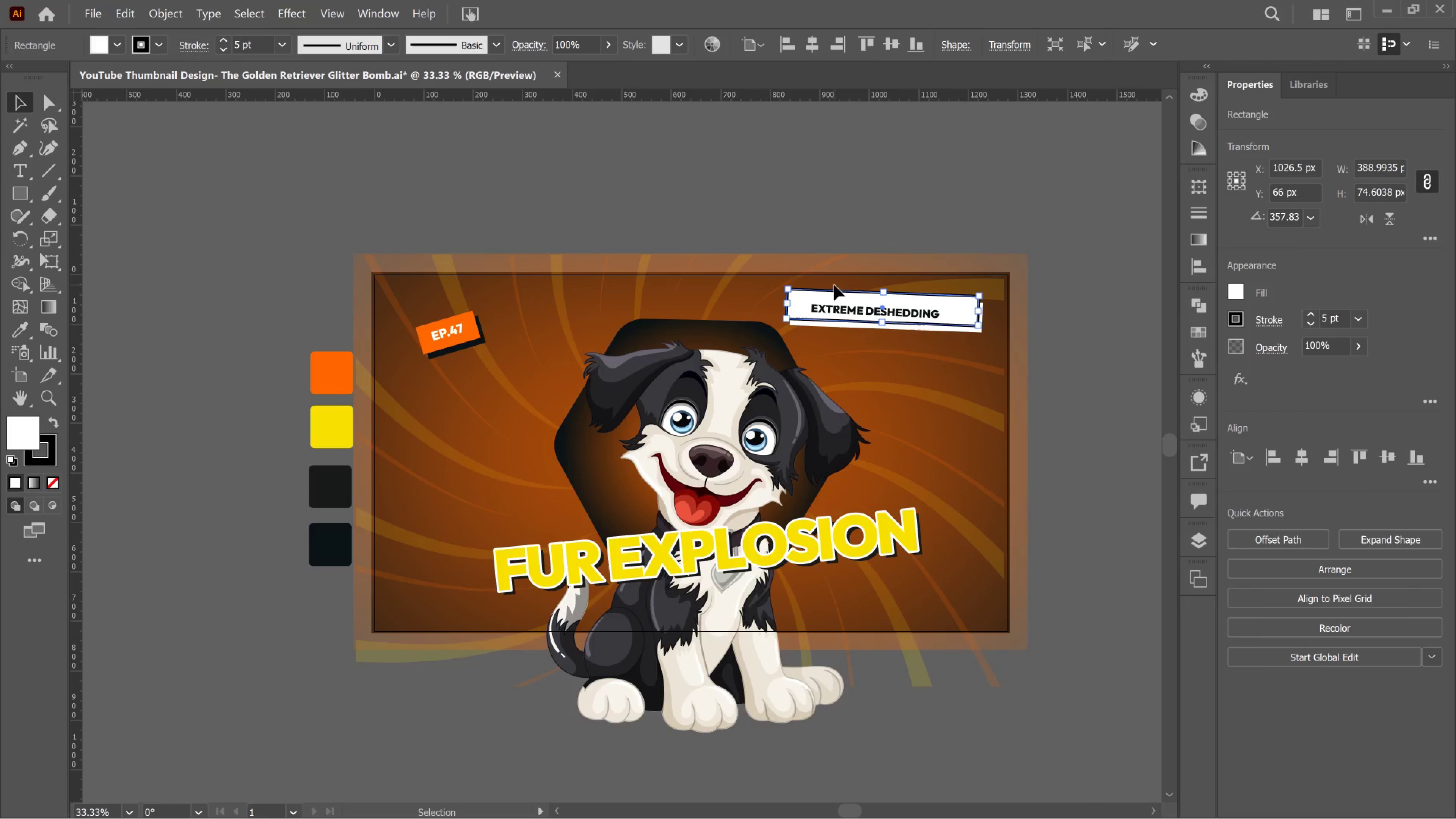 
left_click_drag(start_coordinate=[1243, 293], to_coordinate=[1247, 293])
 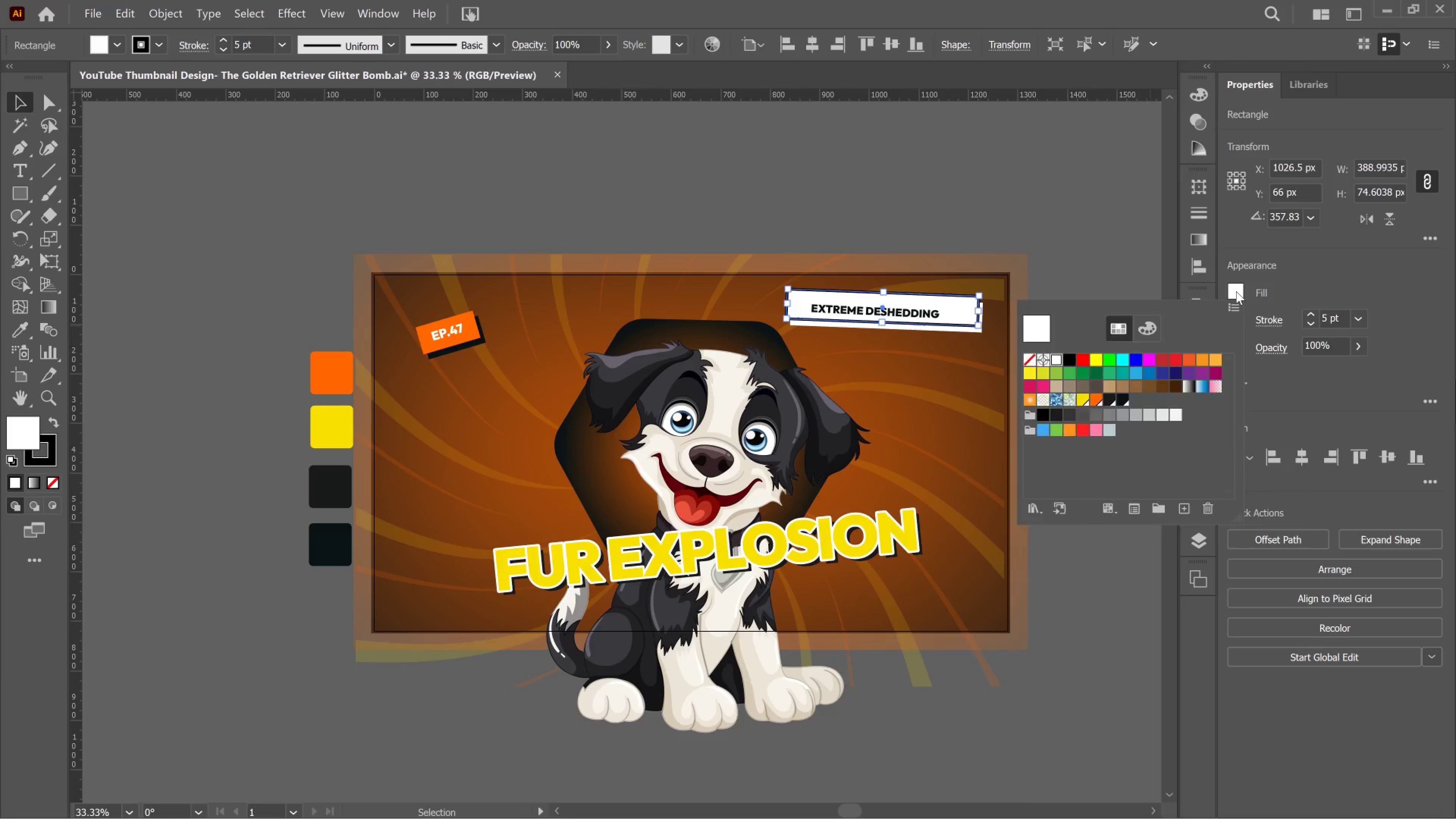 
double_click([1236, 291])
 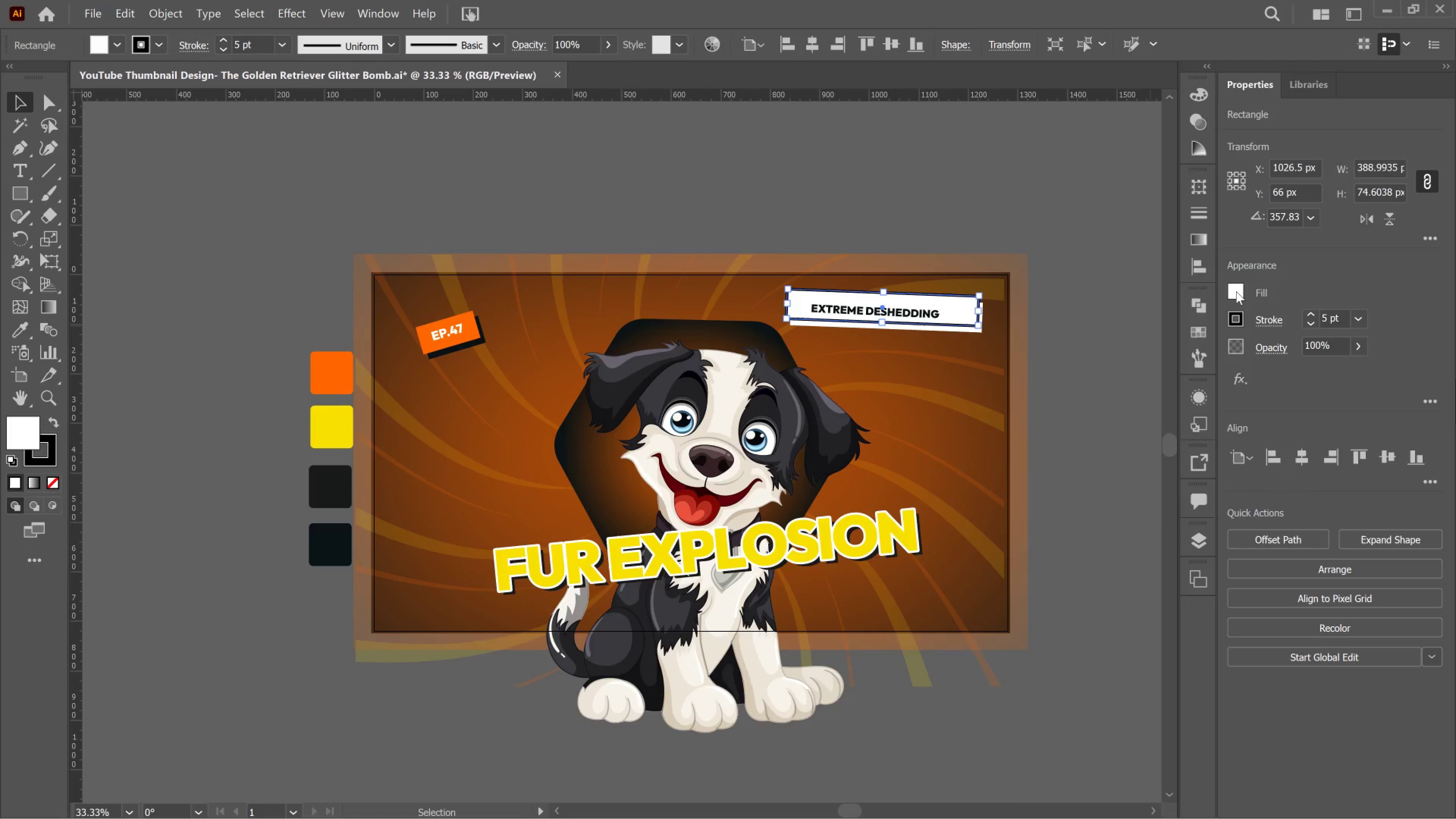 
left_click([1236, 291])
 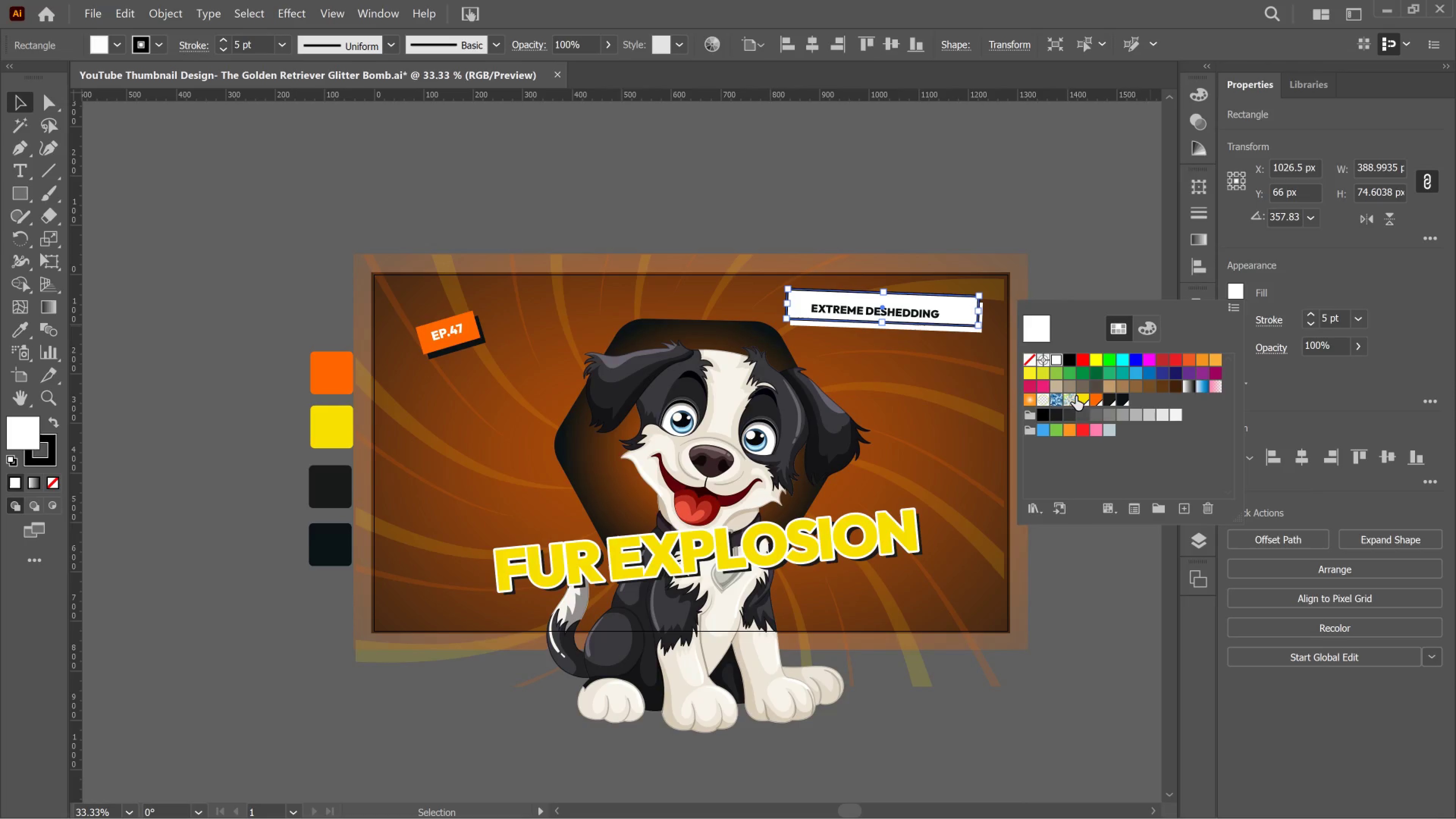 
left_click_drag(start_coordinate=[1084, 398], to_coordinate=[1086, 398])
 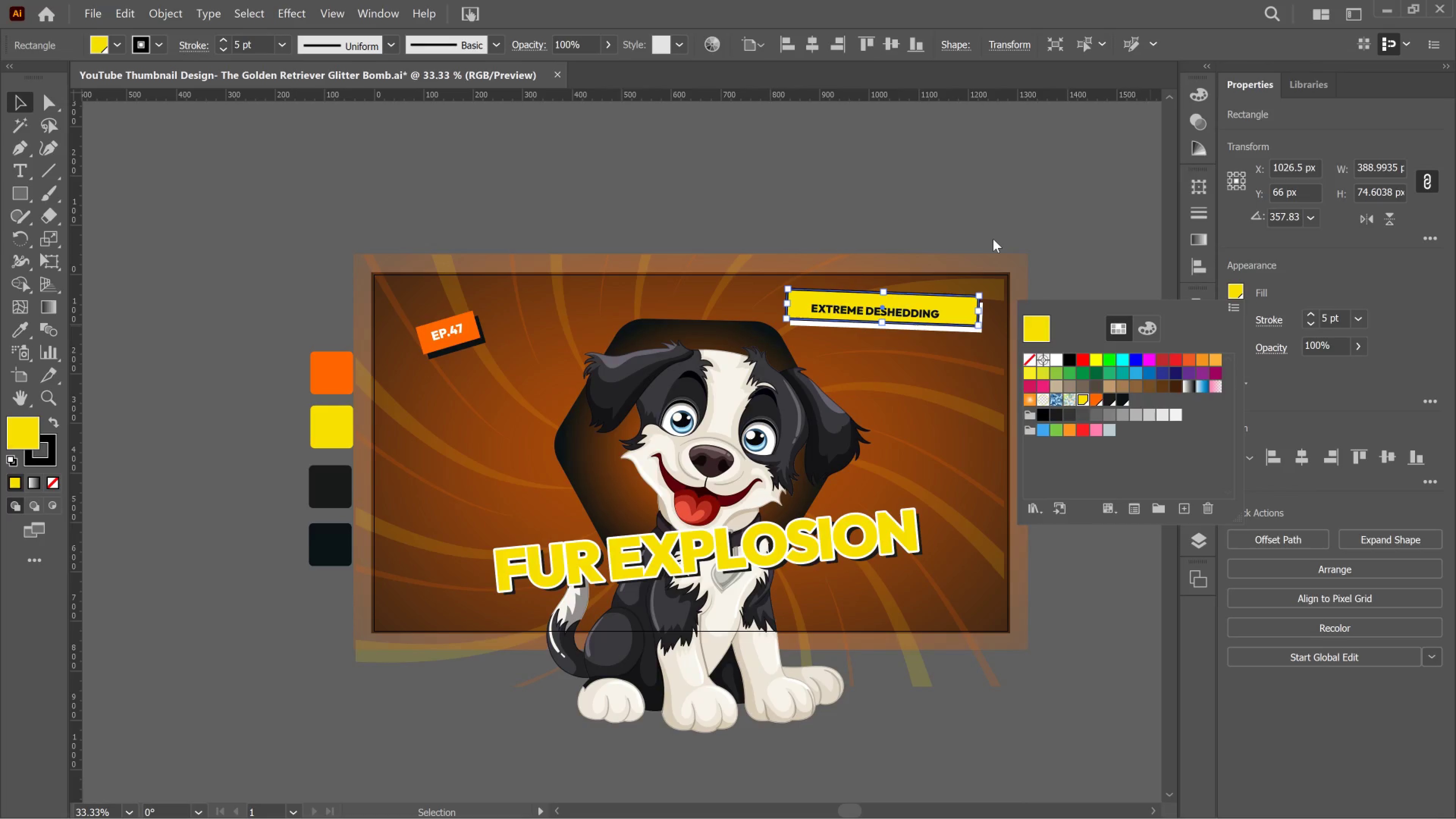 
left_click([993, 239])
 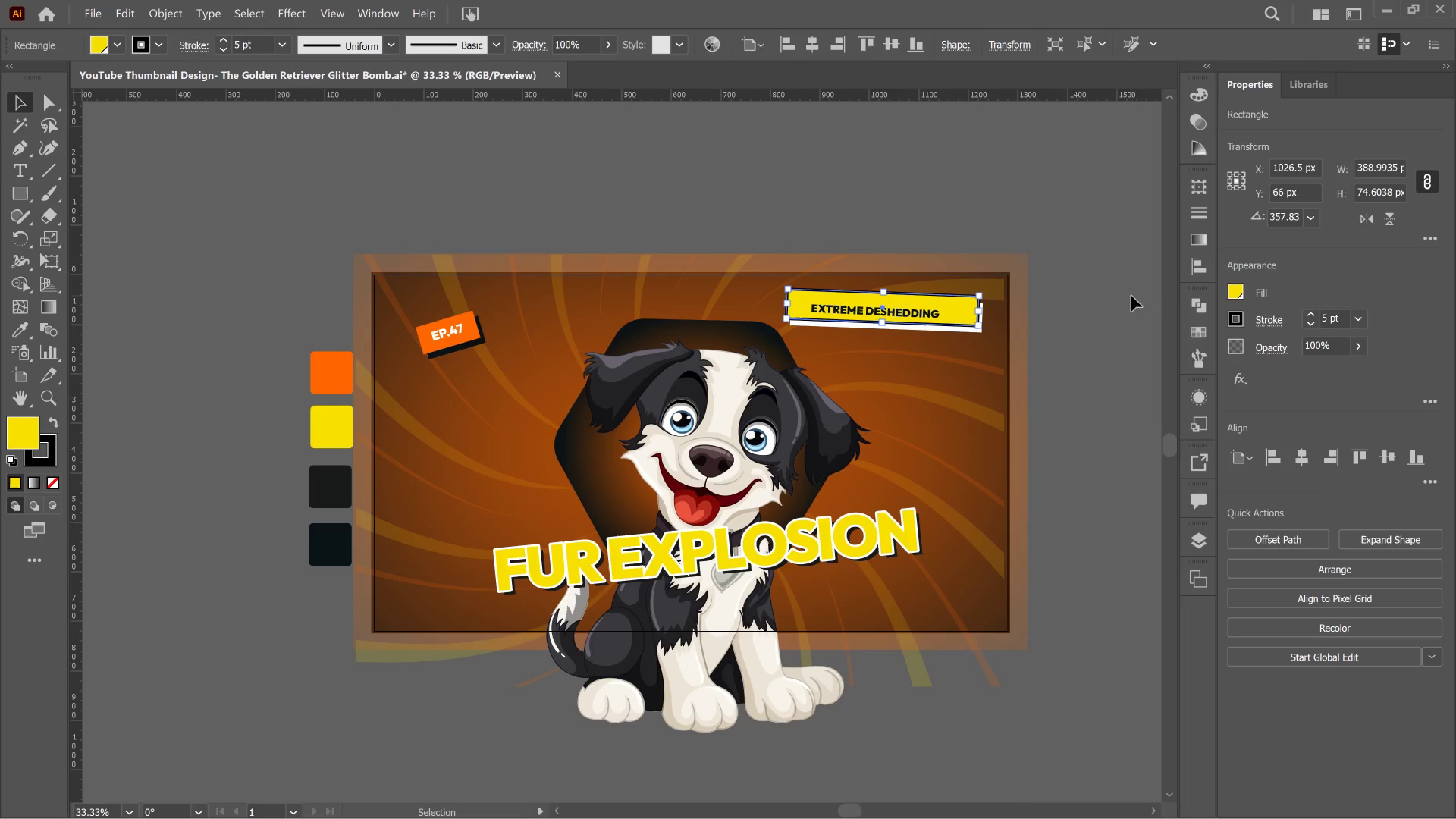 
left_click([1128, 292])
 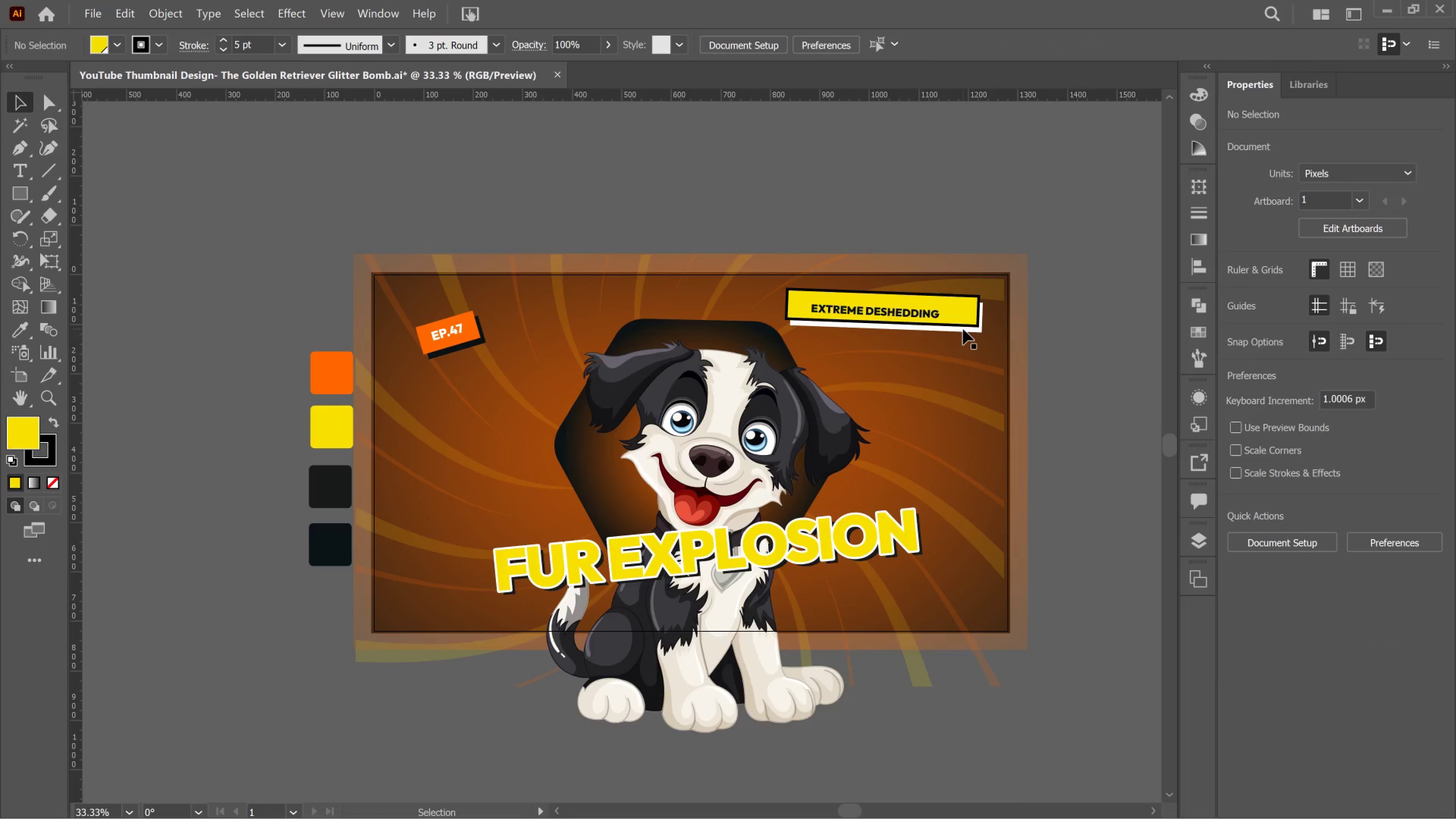 
left_click([963, 329])
 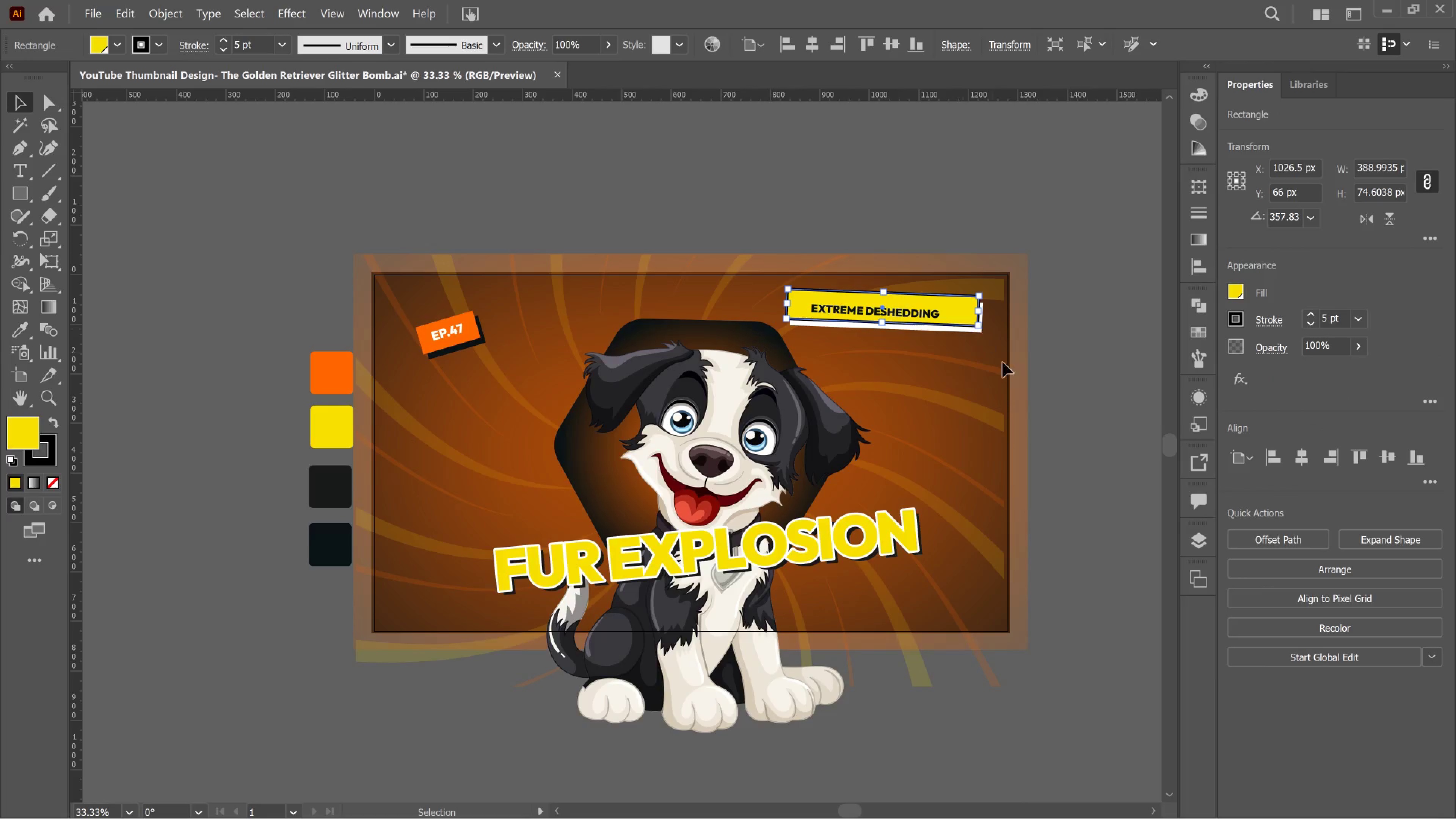 
left_click_drag(start_coordinate=[1062, 362], to_coordinate=[1064, 362])
 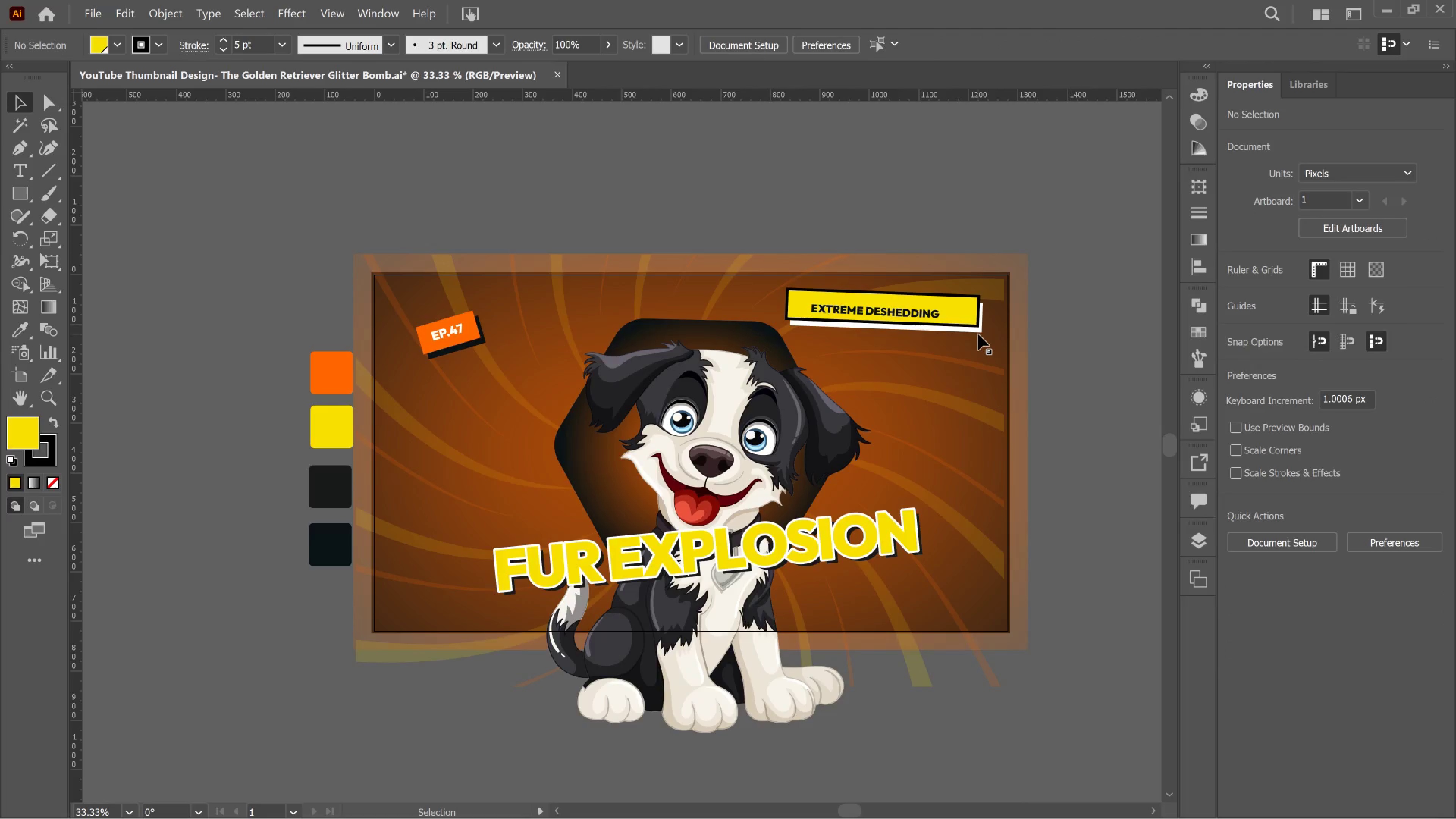 
left_click([978, 334])
 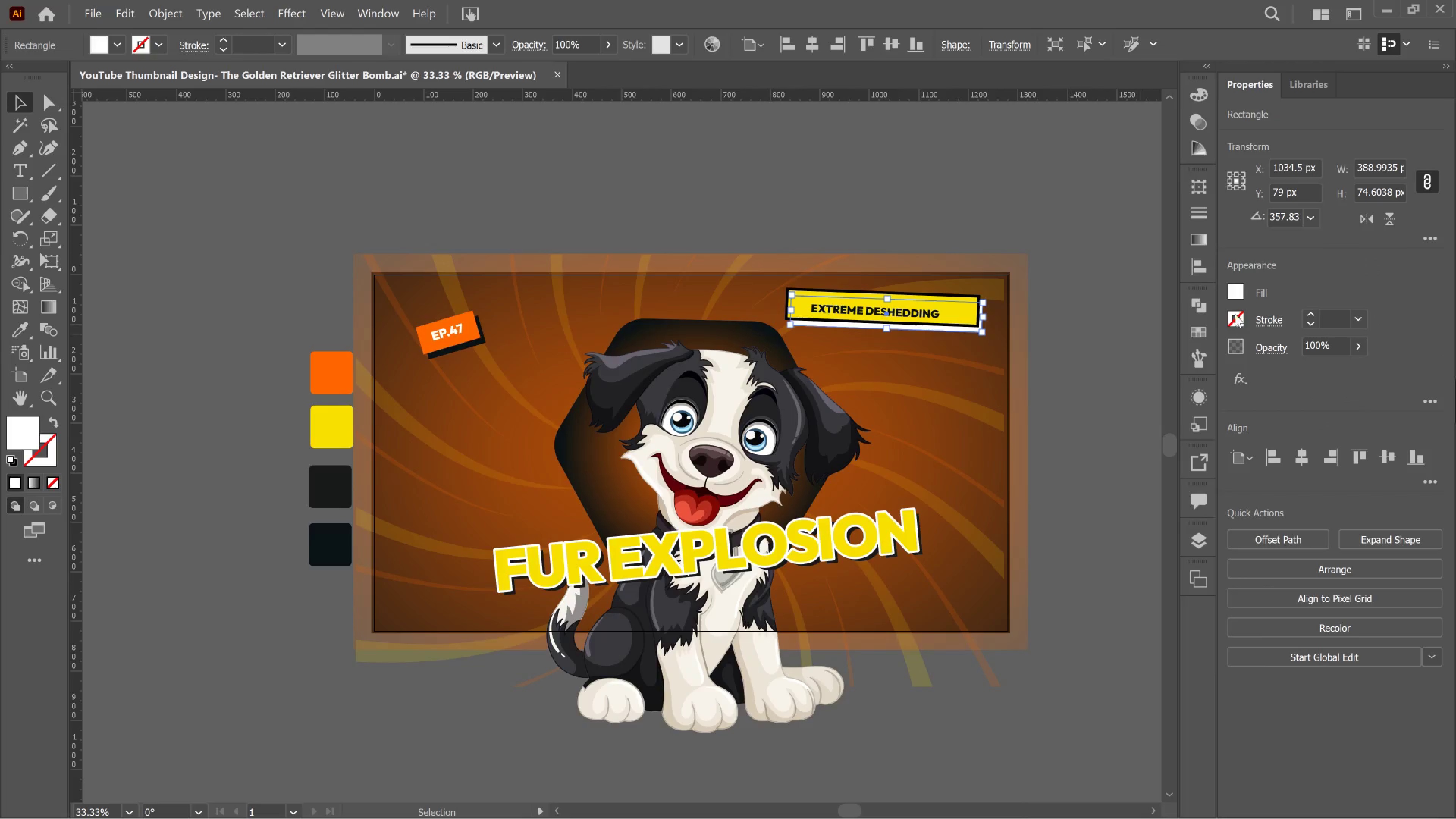 
left_click([1239, 294])
 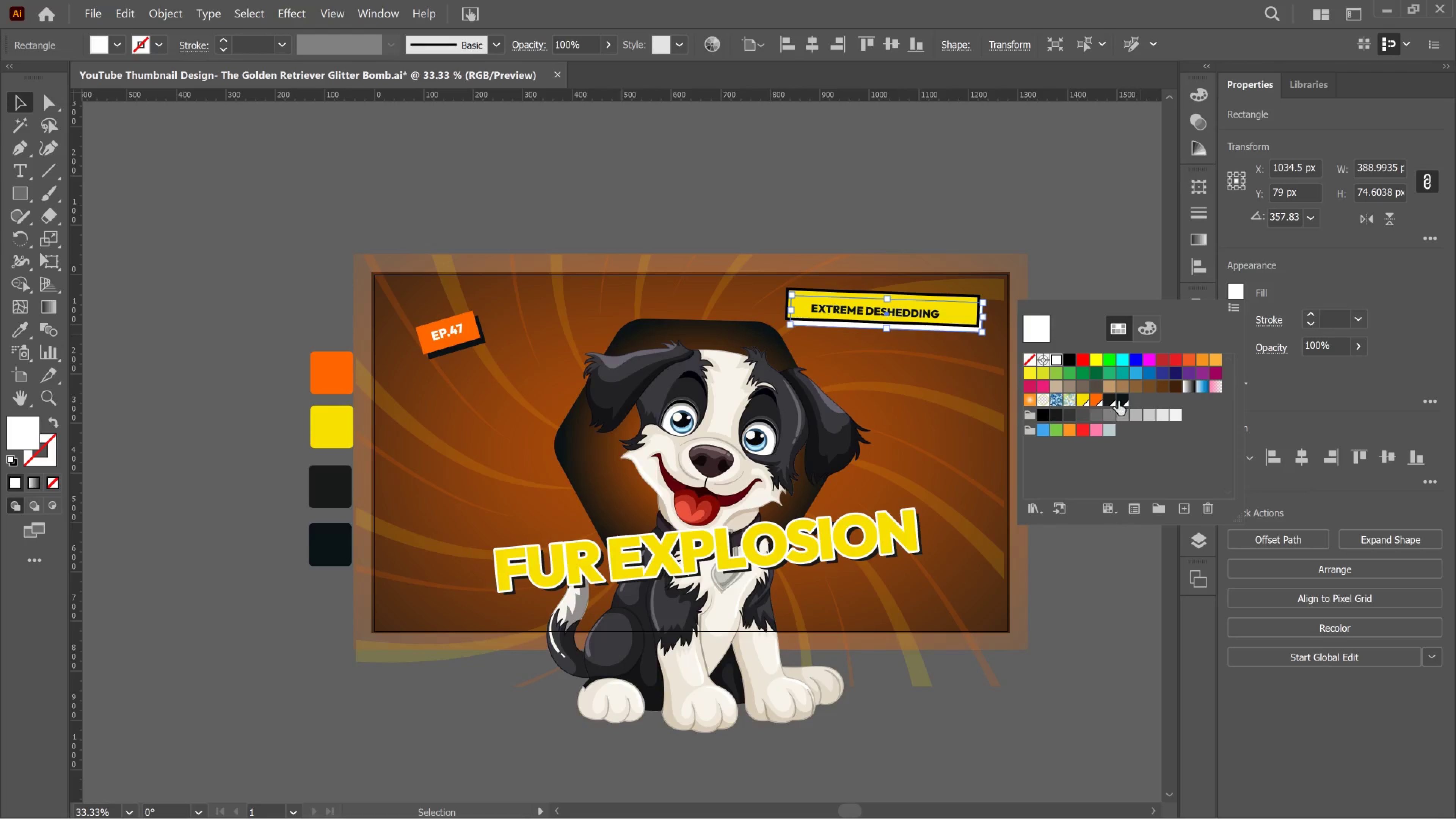 
left_click_drag(start_coordinate=[1123, 401], to_coordinate=[1128, 401])
 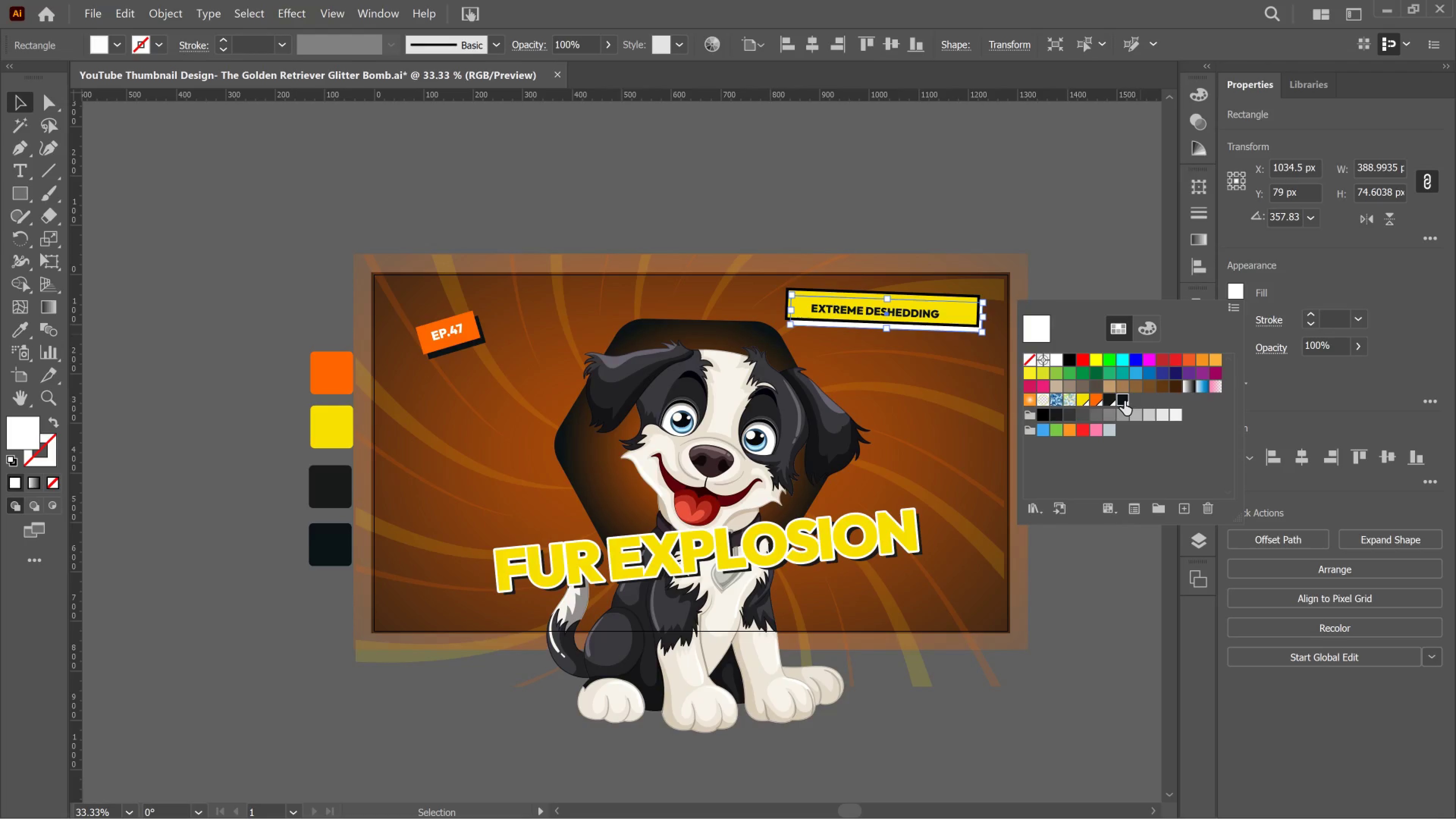 
left_click([1124, 401])
 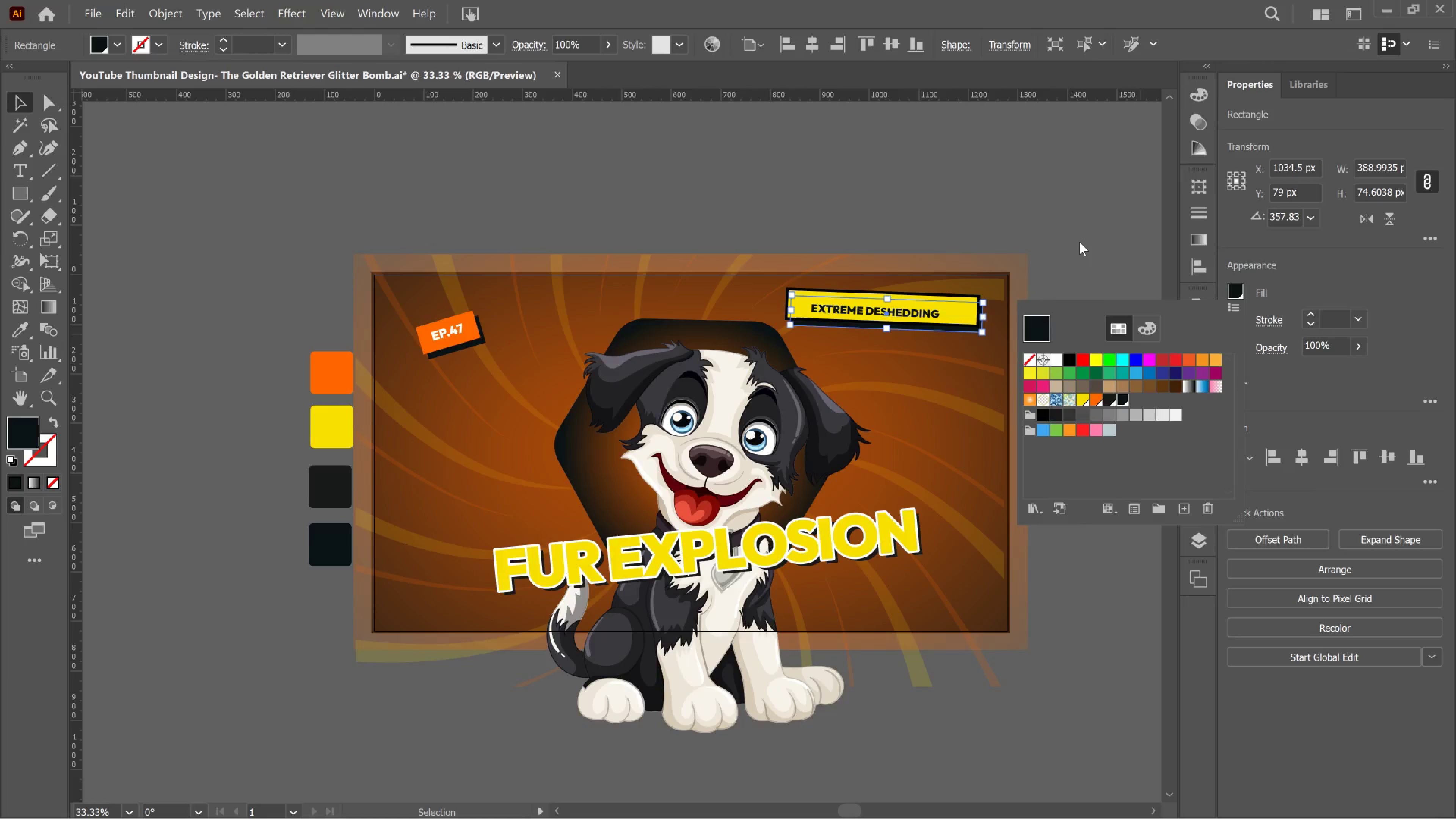 
left_click([1079, 242])
 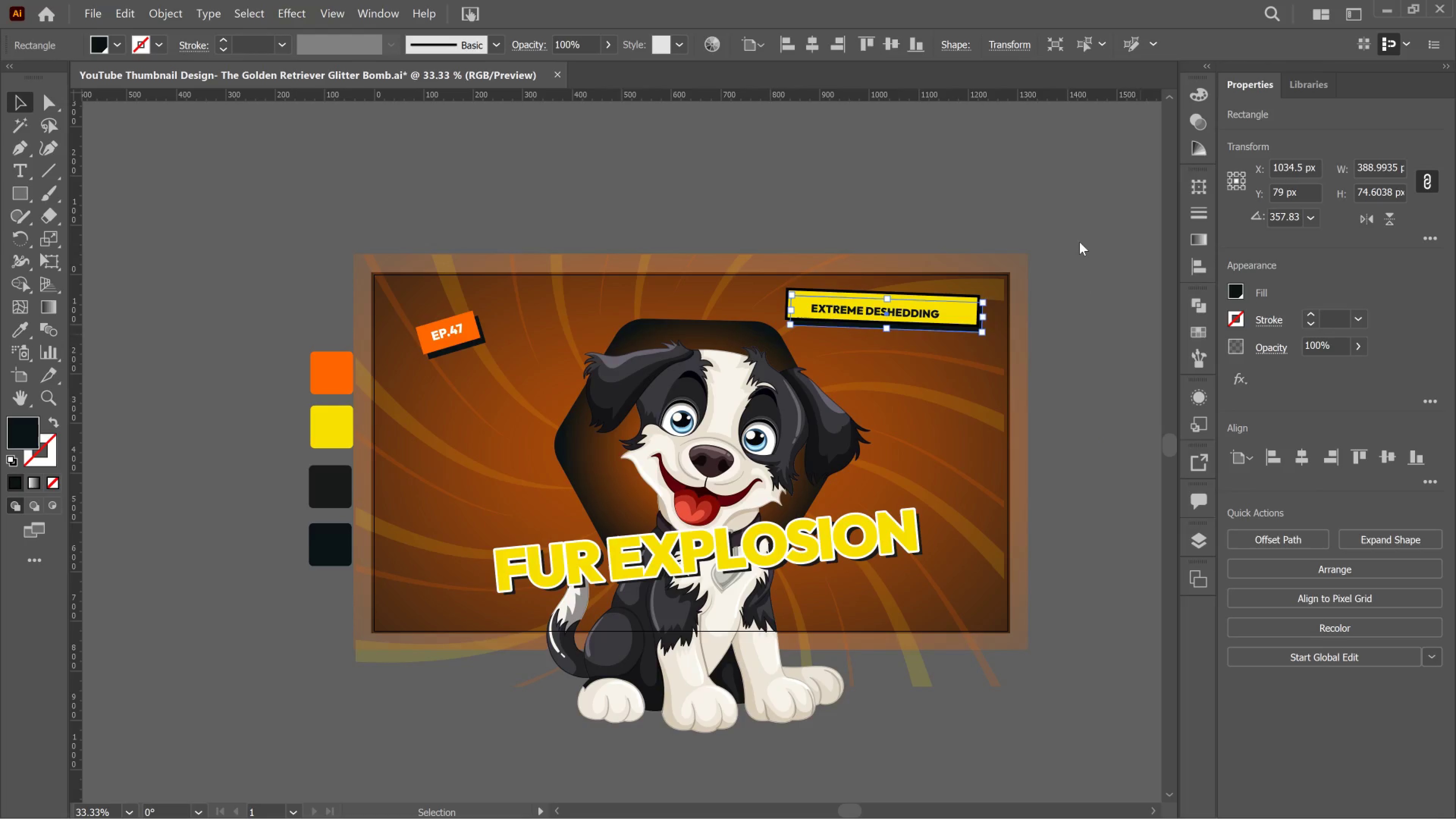 
left_click([1079, 242])
 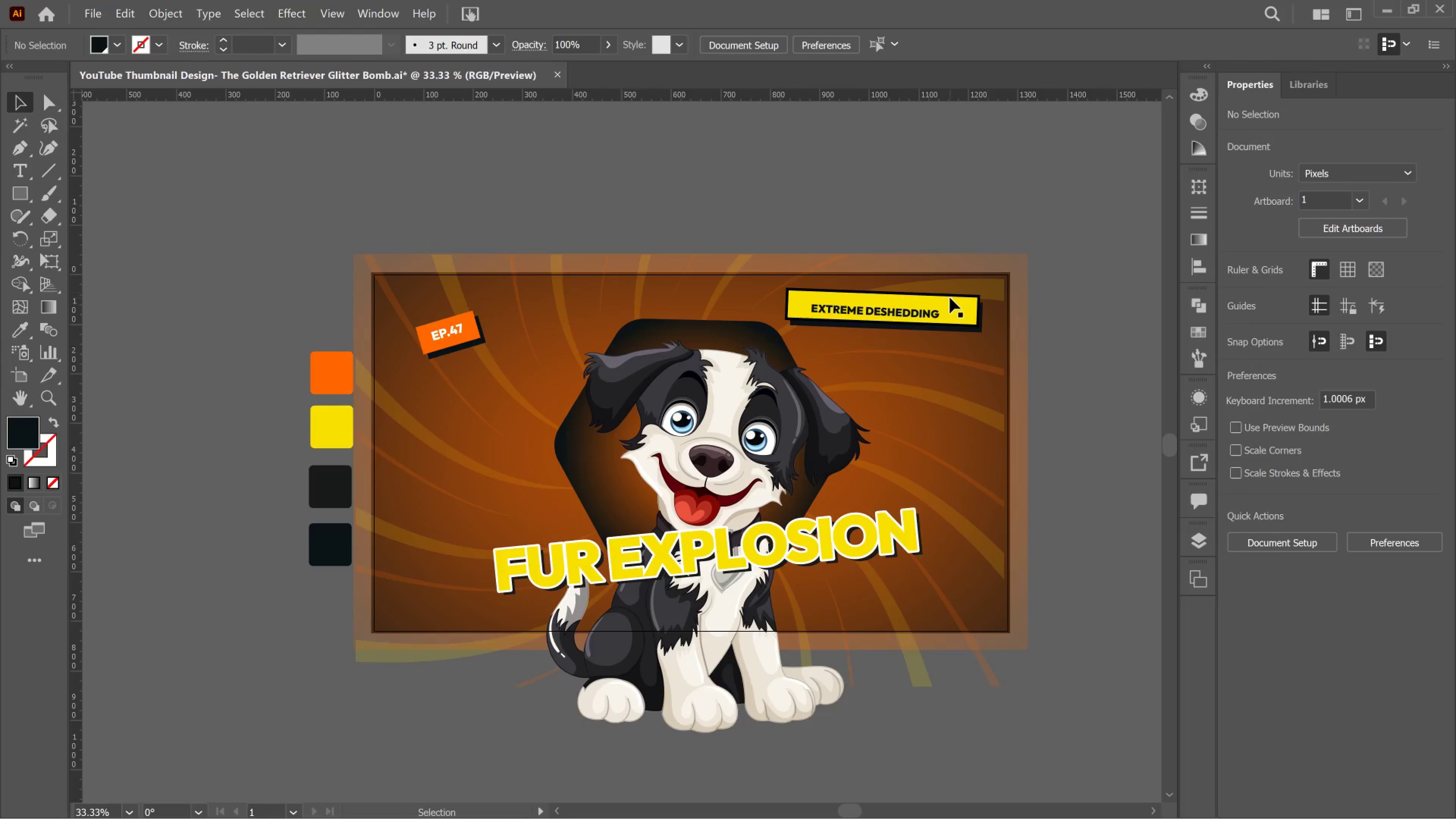 
left_click([932, 310])
 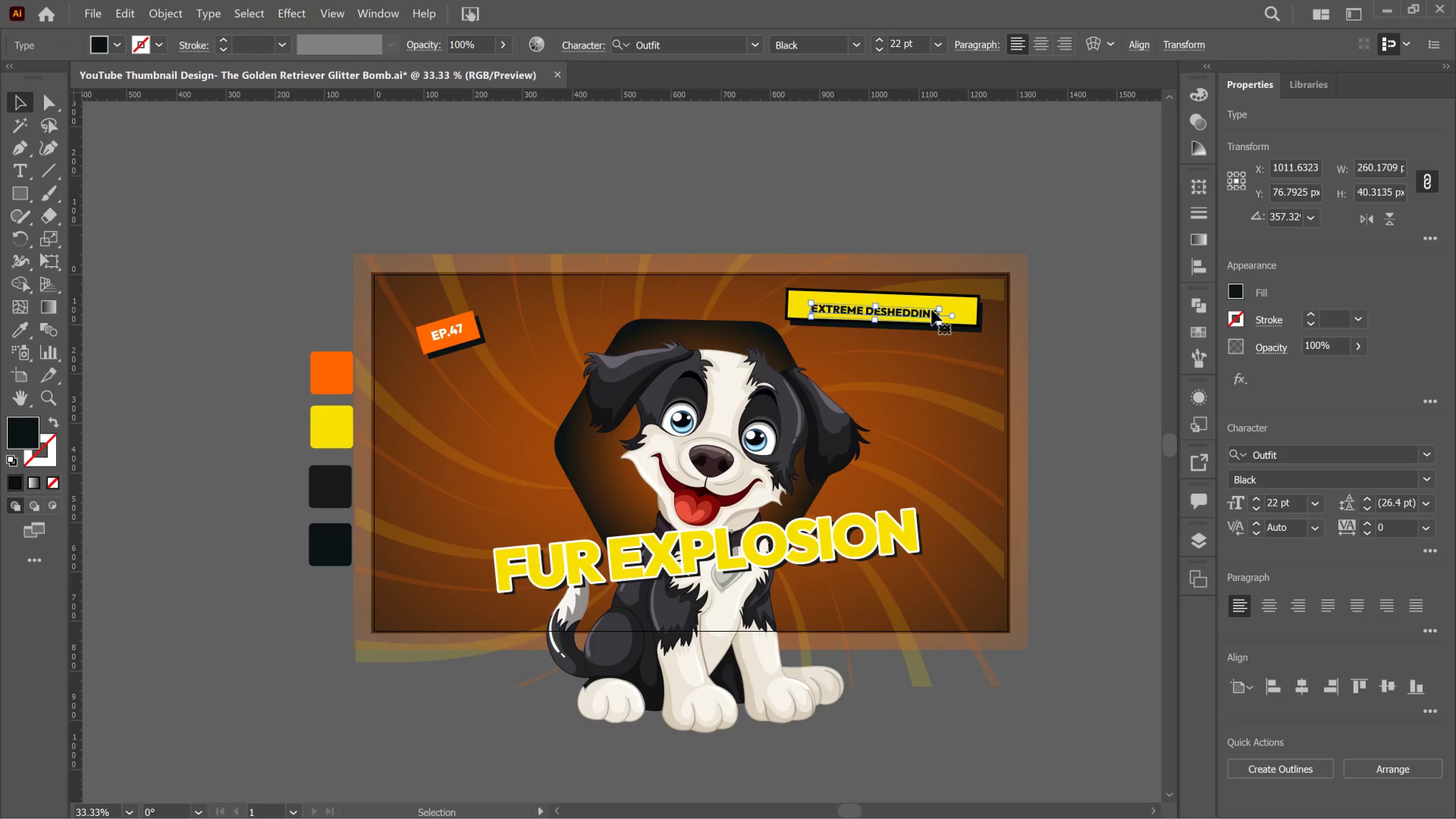 
key(Shift+ShiftRight)
 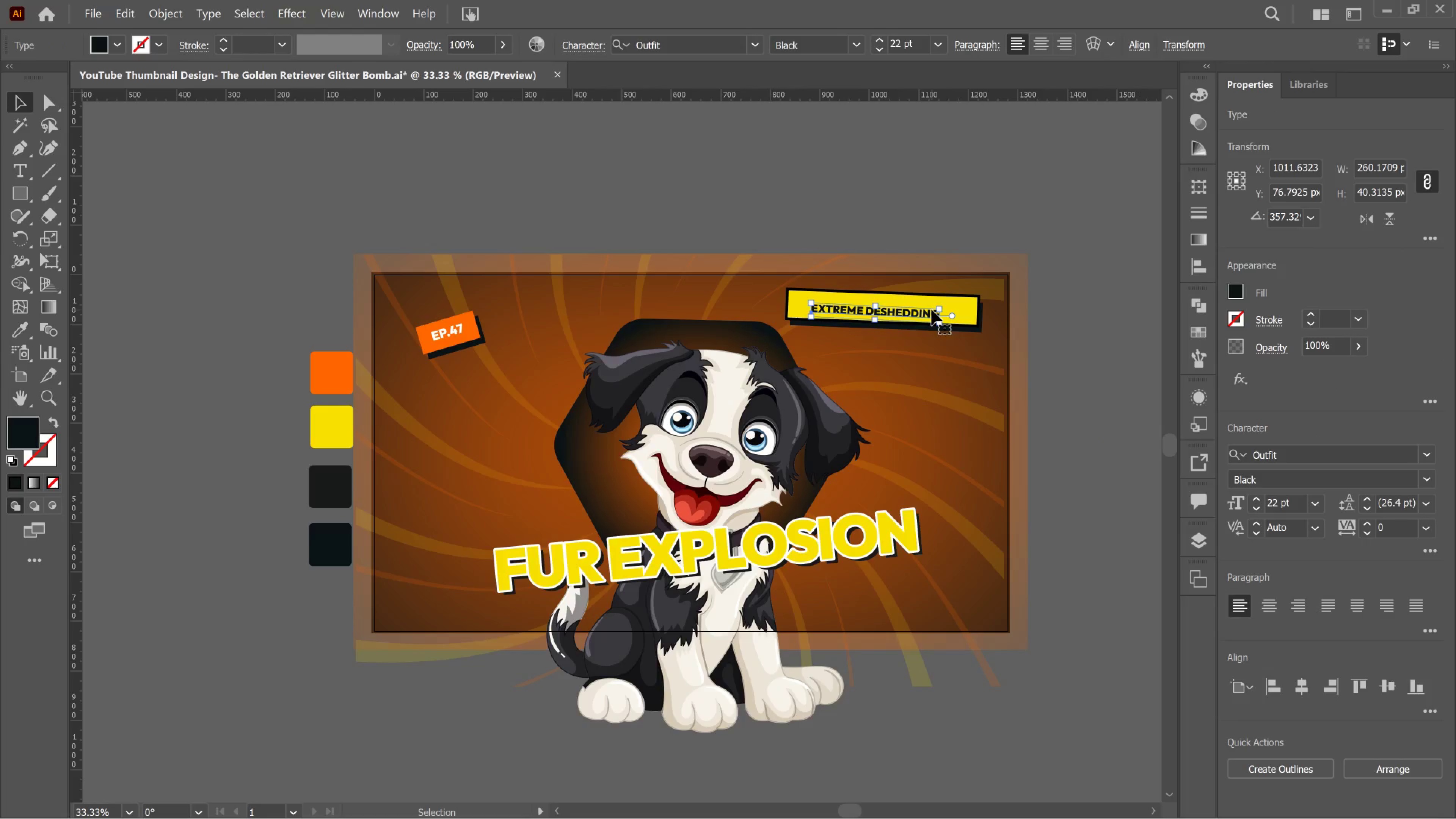 
key(Shift+ShiftRight)
 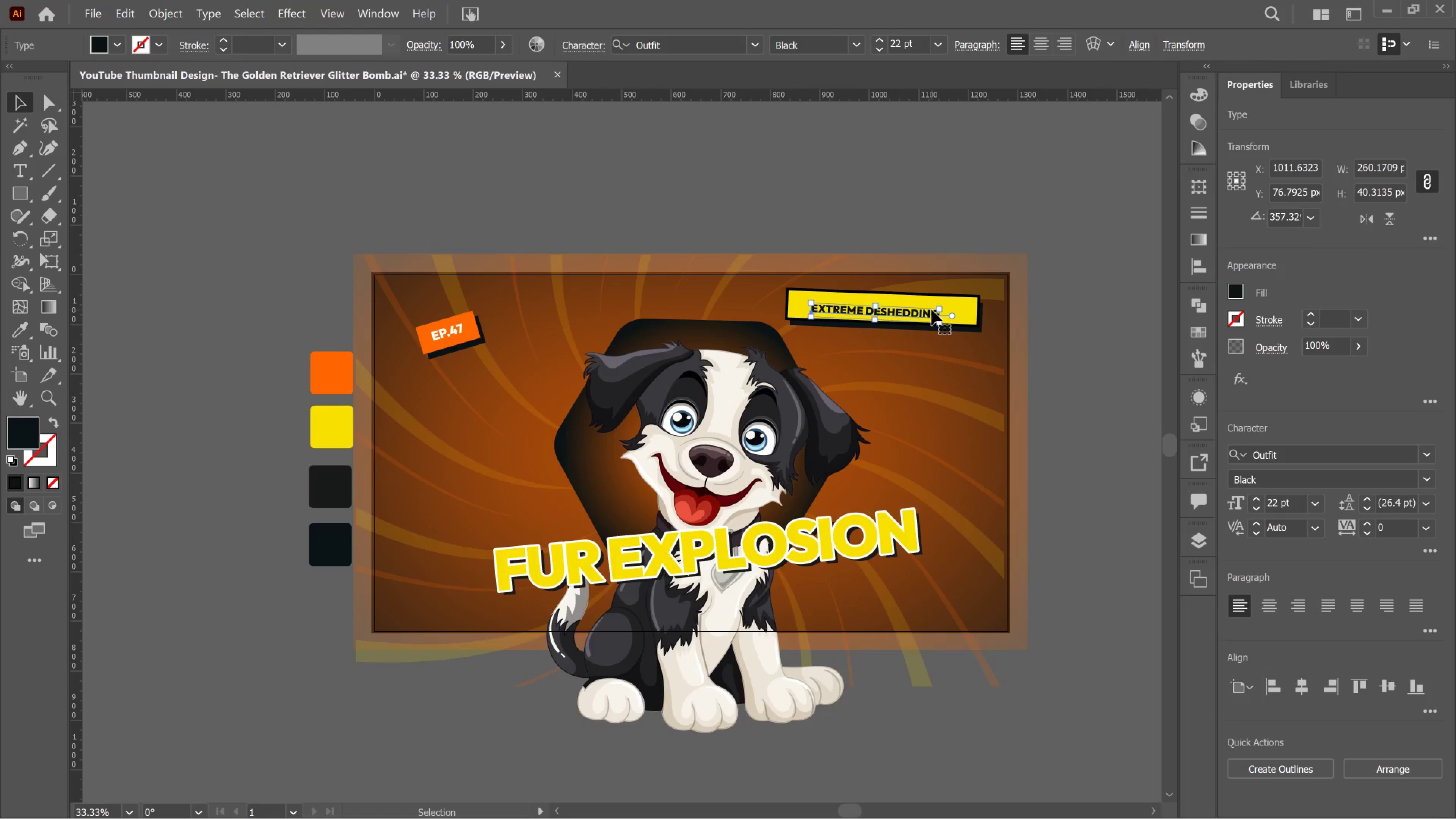 
key(ArrowUp)
 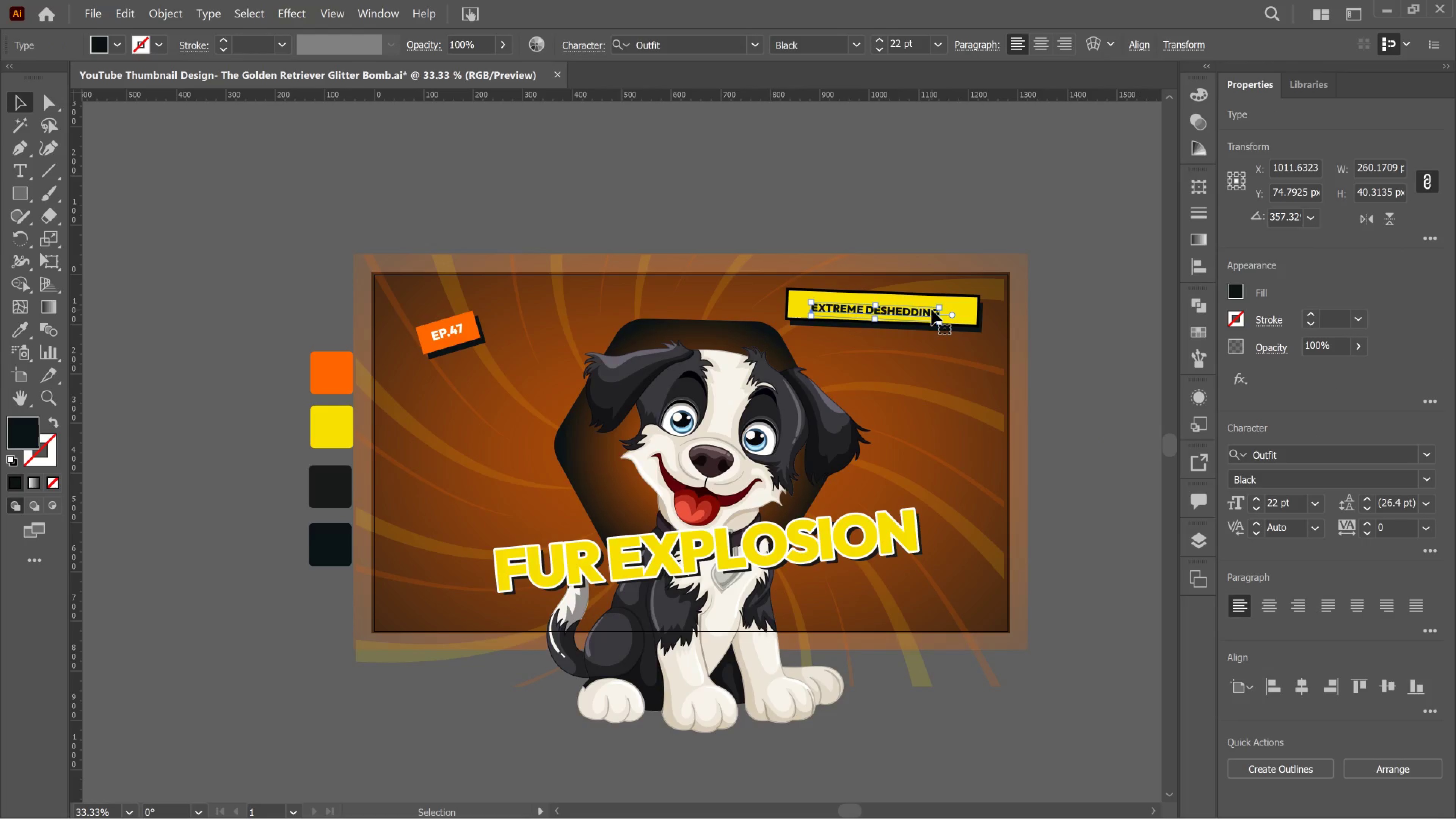 
key(ArrowUp)
 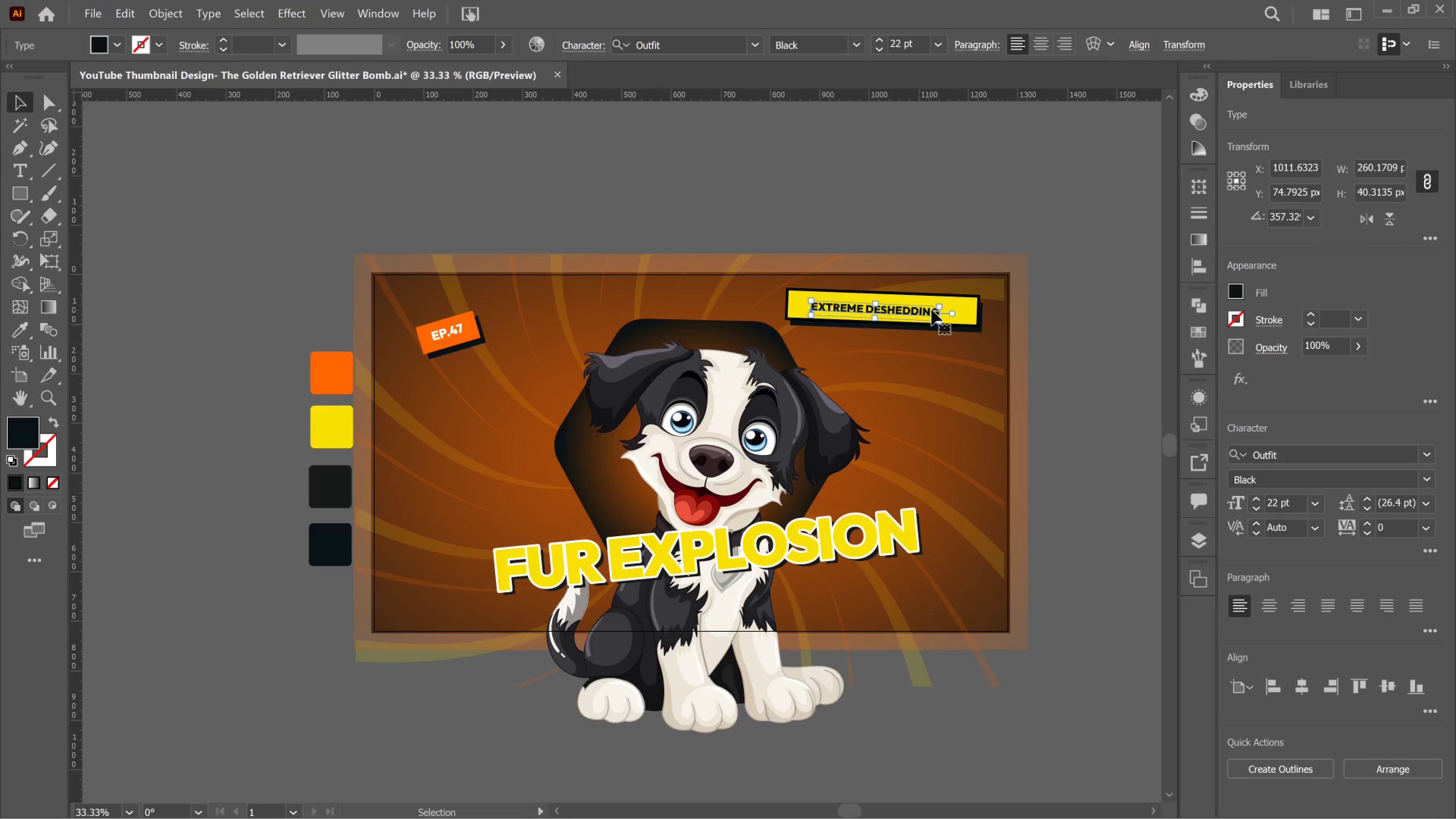 
key(ArrowUp)
 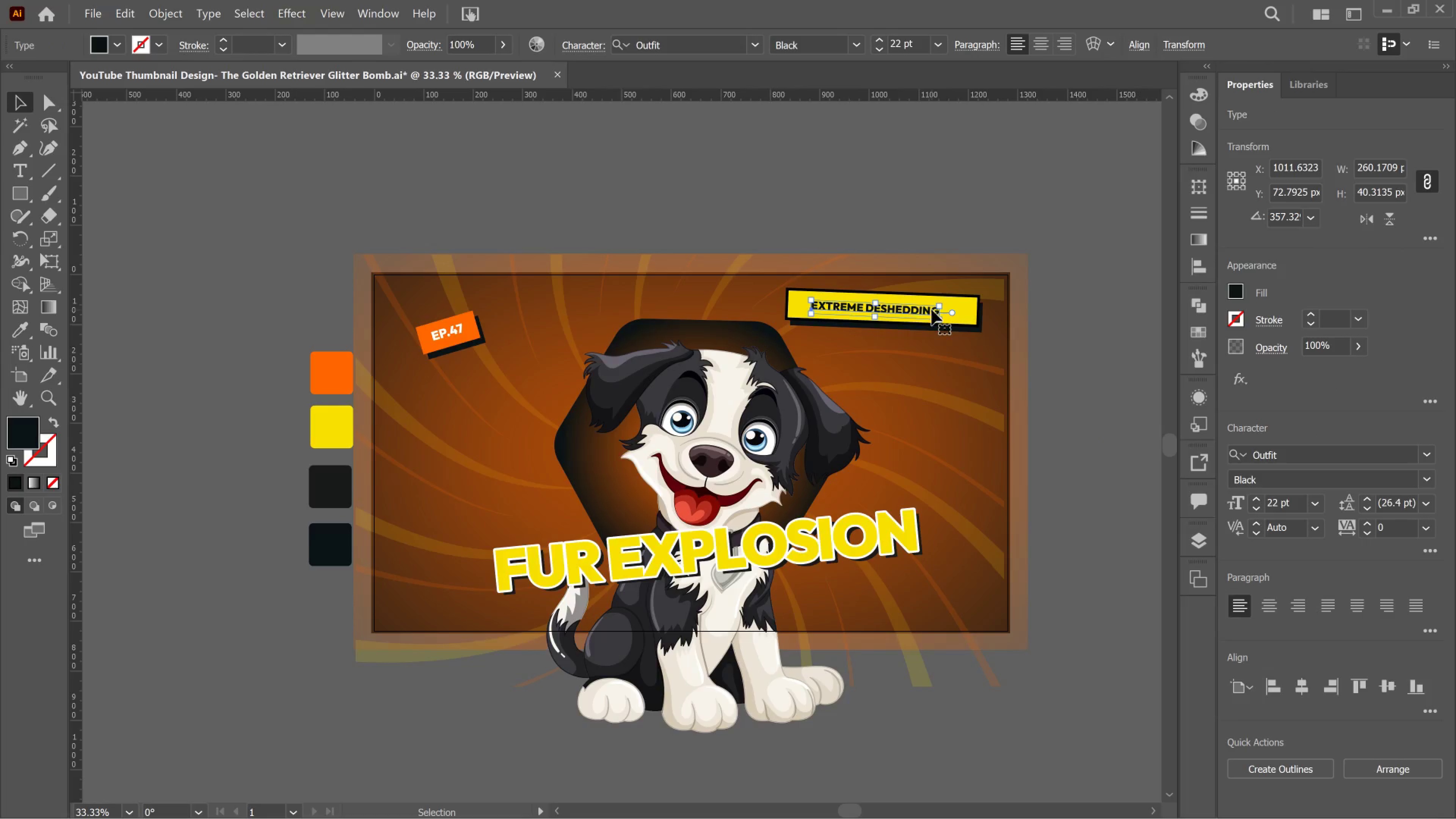 
key(ArrowUp)
 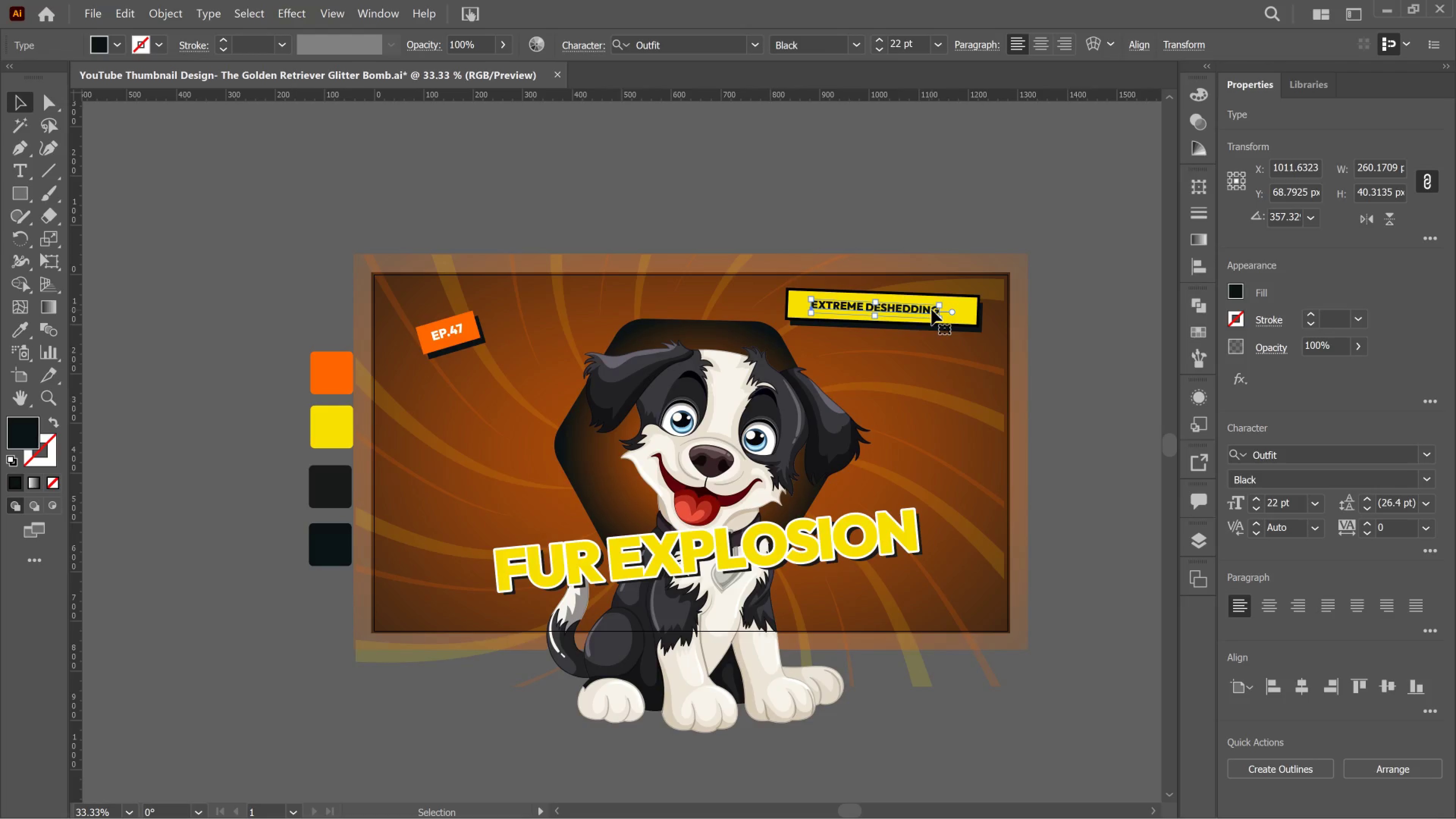 
key(ArrowRight)
 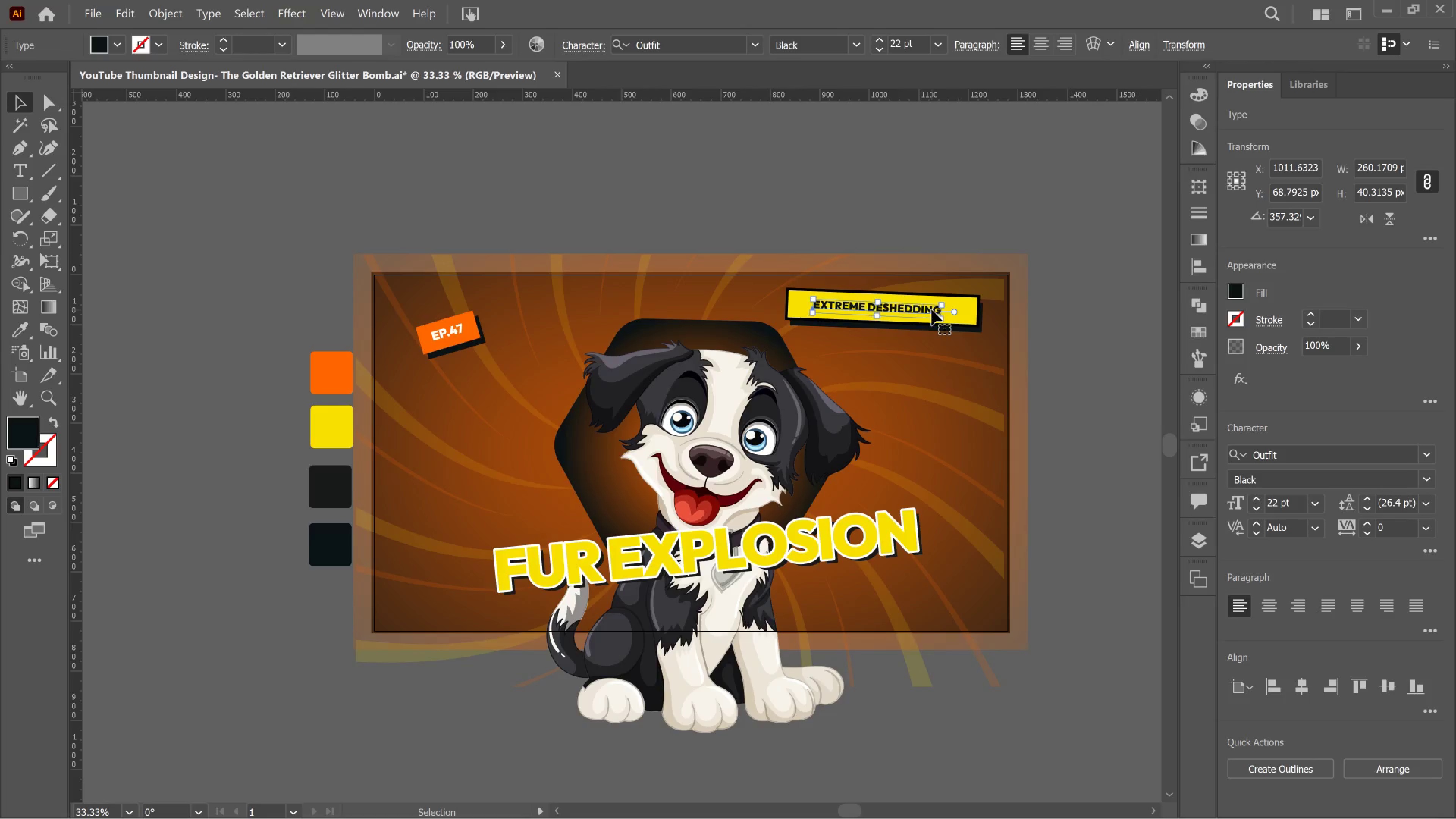 
key(ArrowRight)
 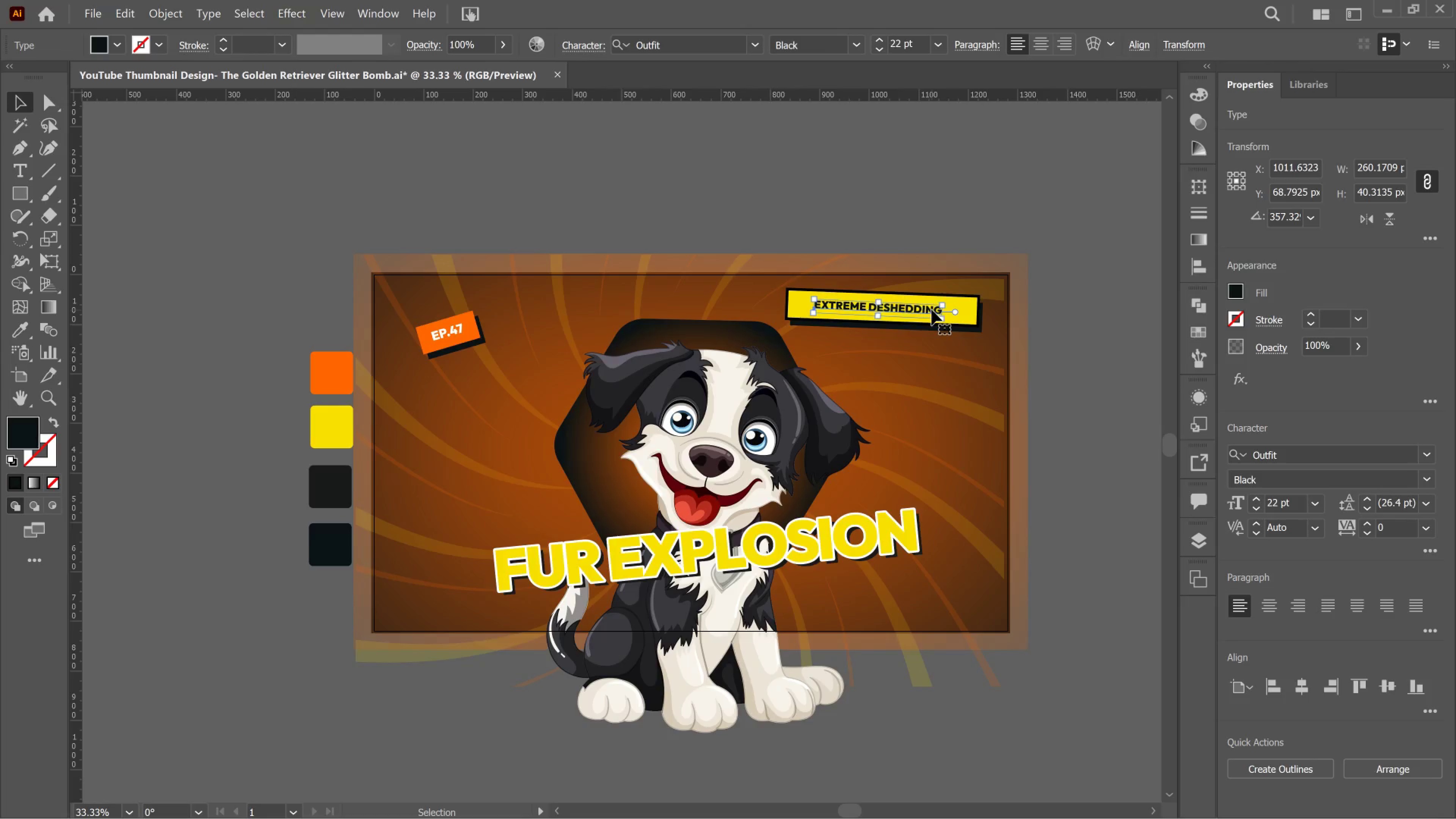 
key(ArrowRight)
 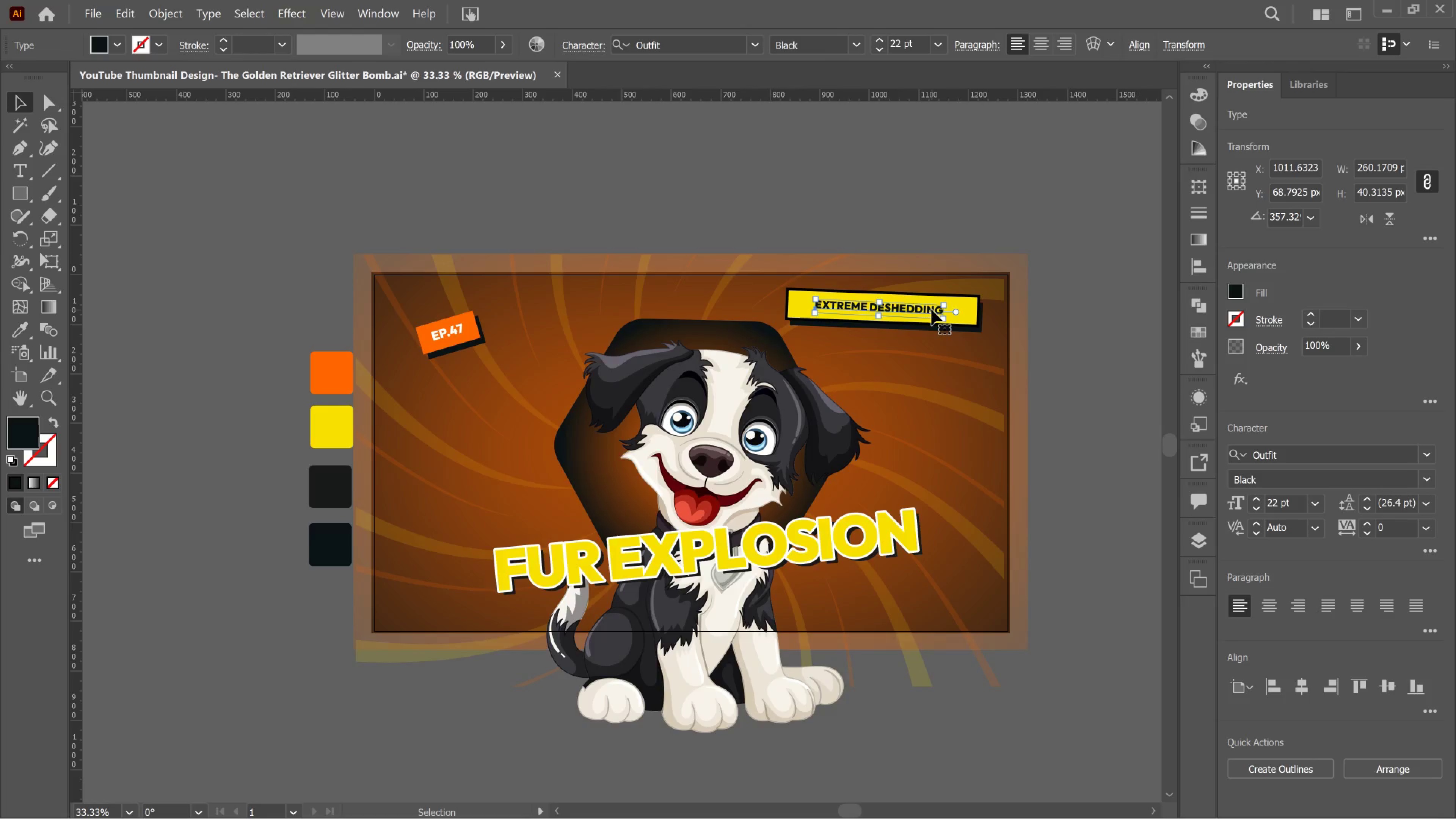 
key(ArrowRight)
 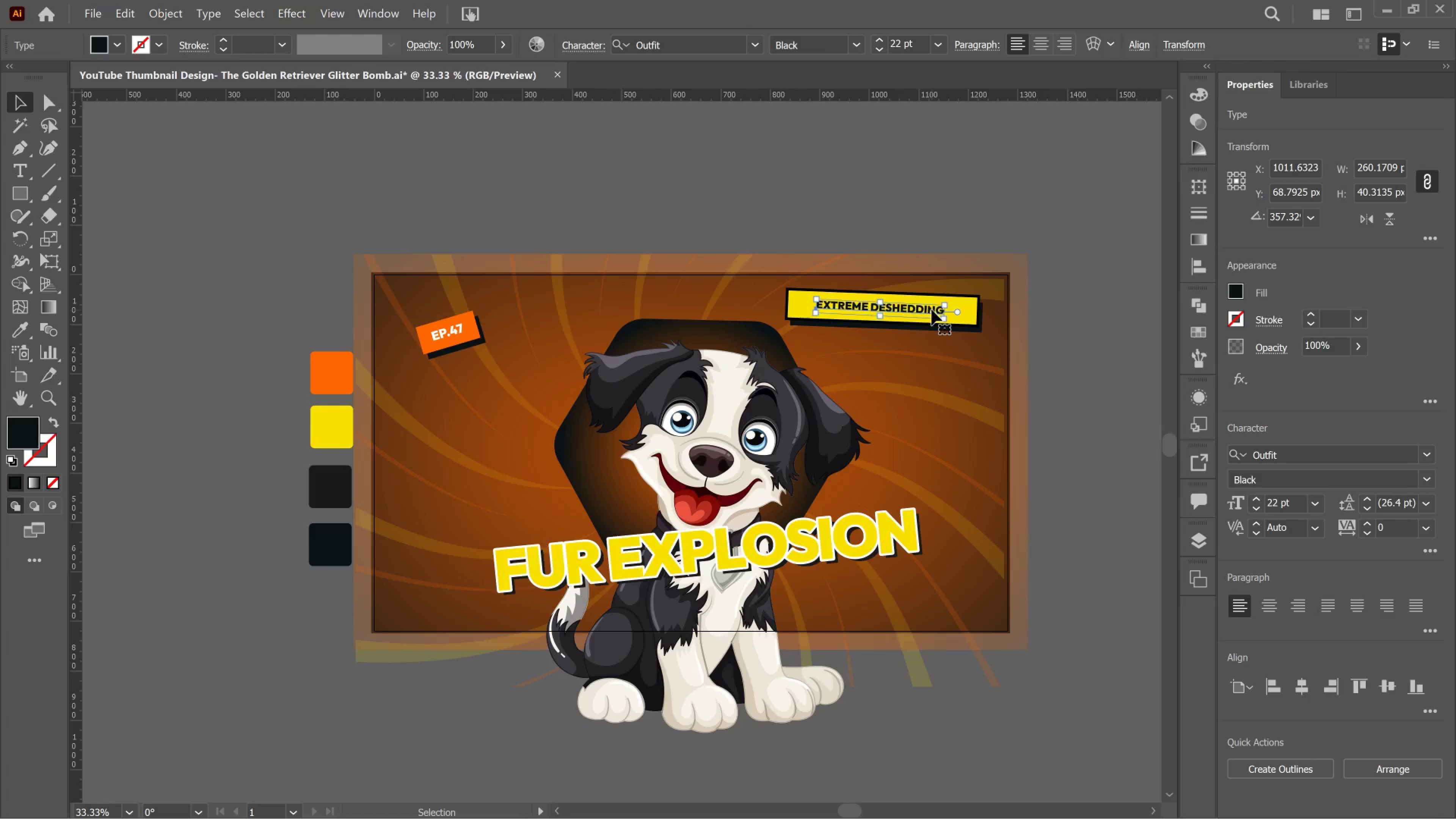 
key(ArrowRight)
 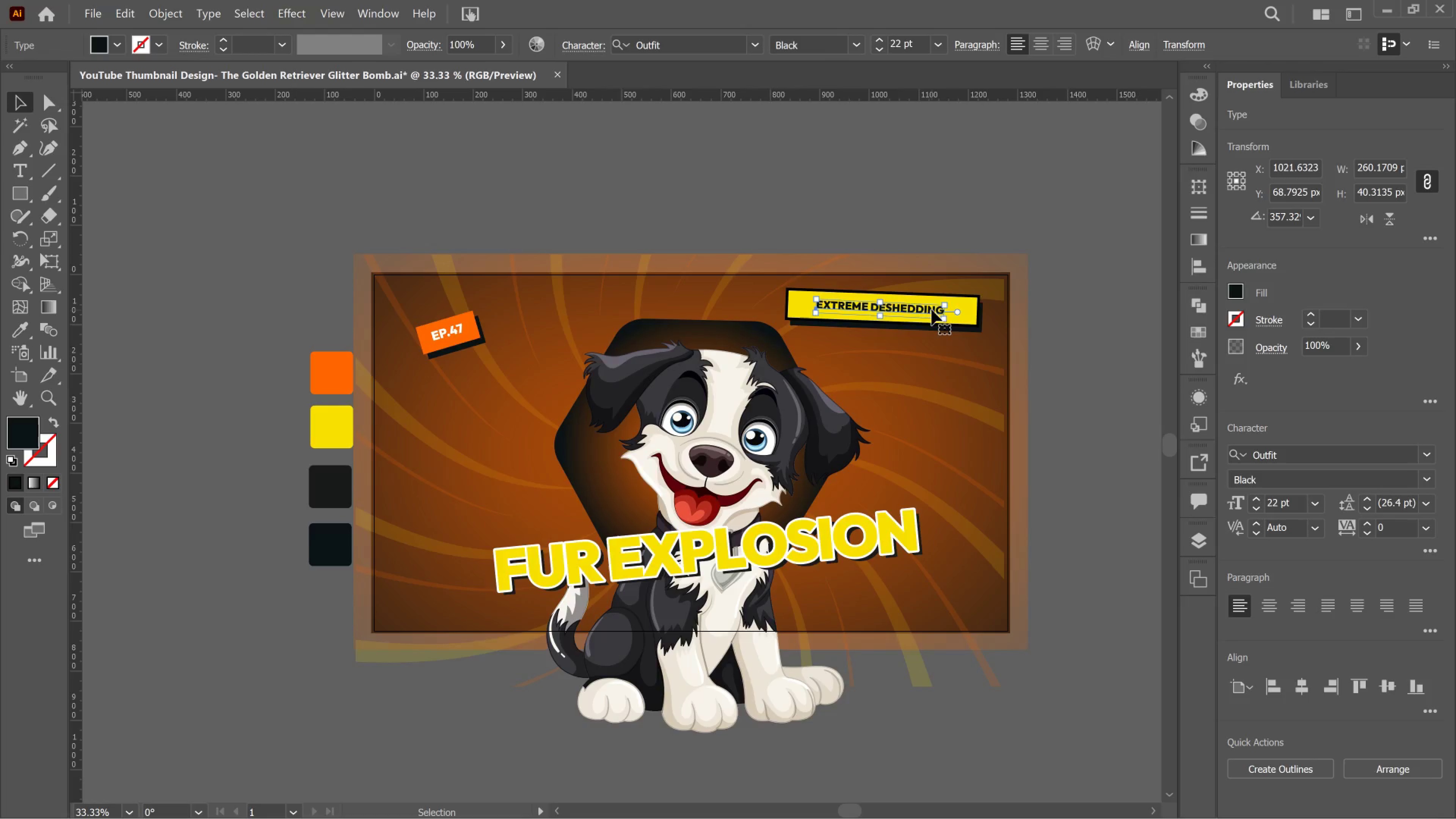 
key(ArrowRight)
 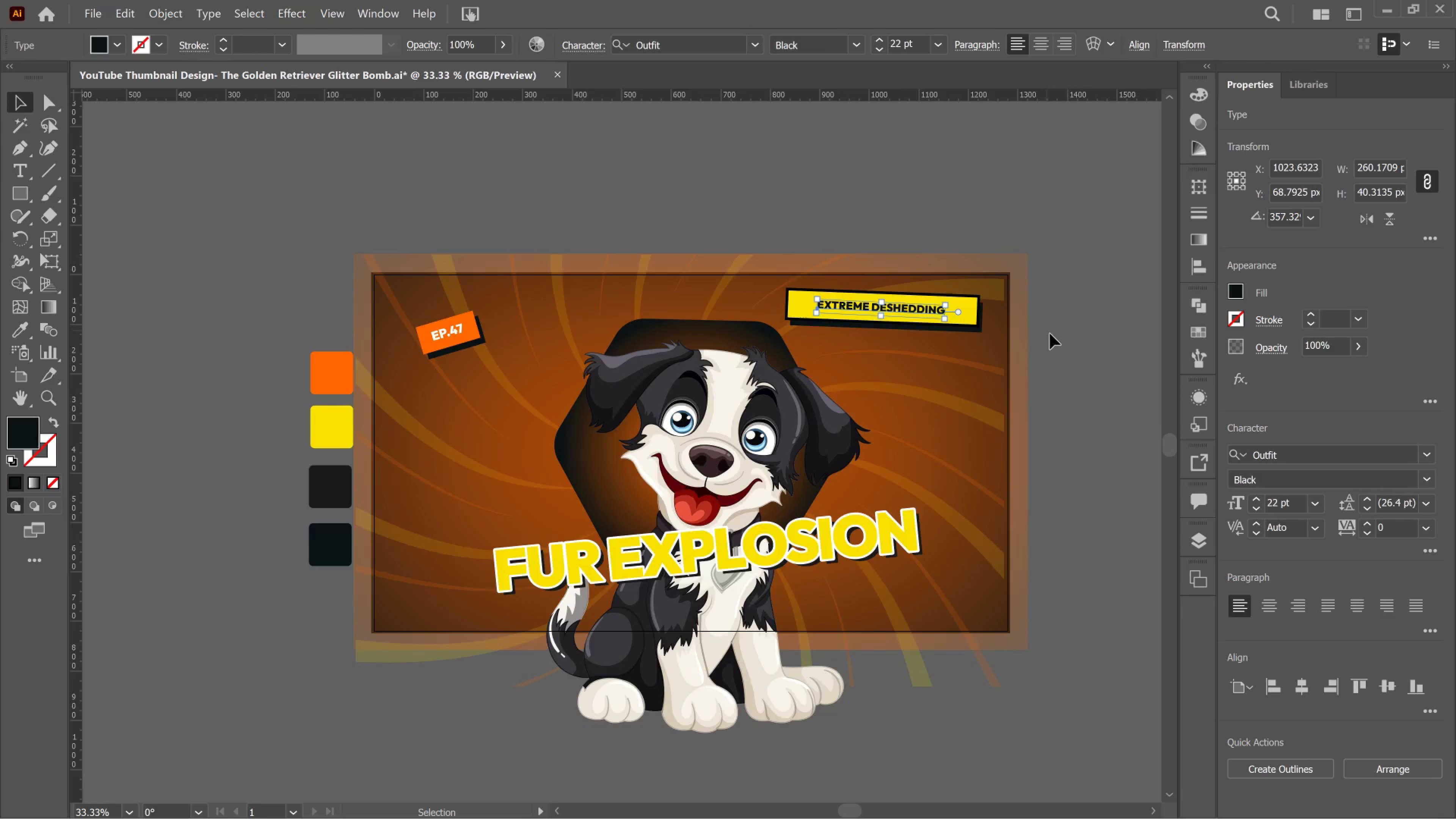 
left_click([1050, 334])
 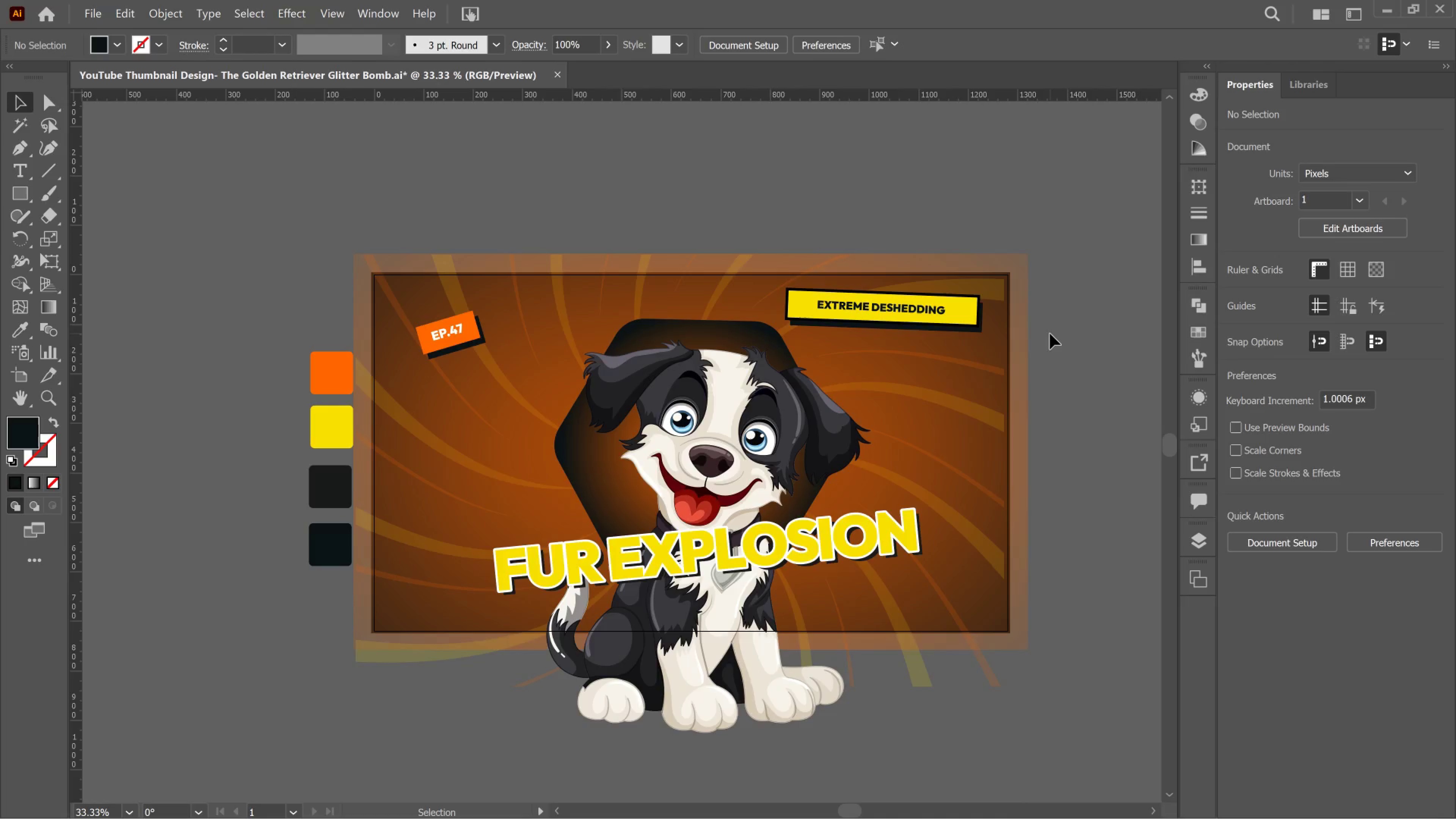 
wait(71.71)
 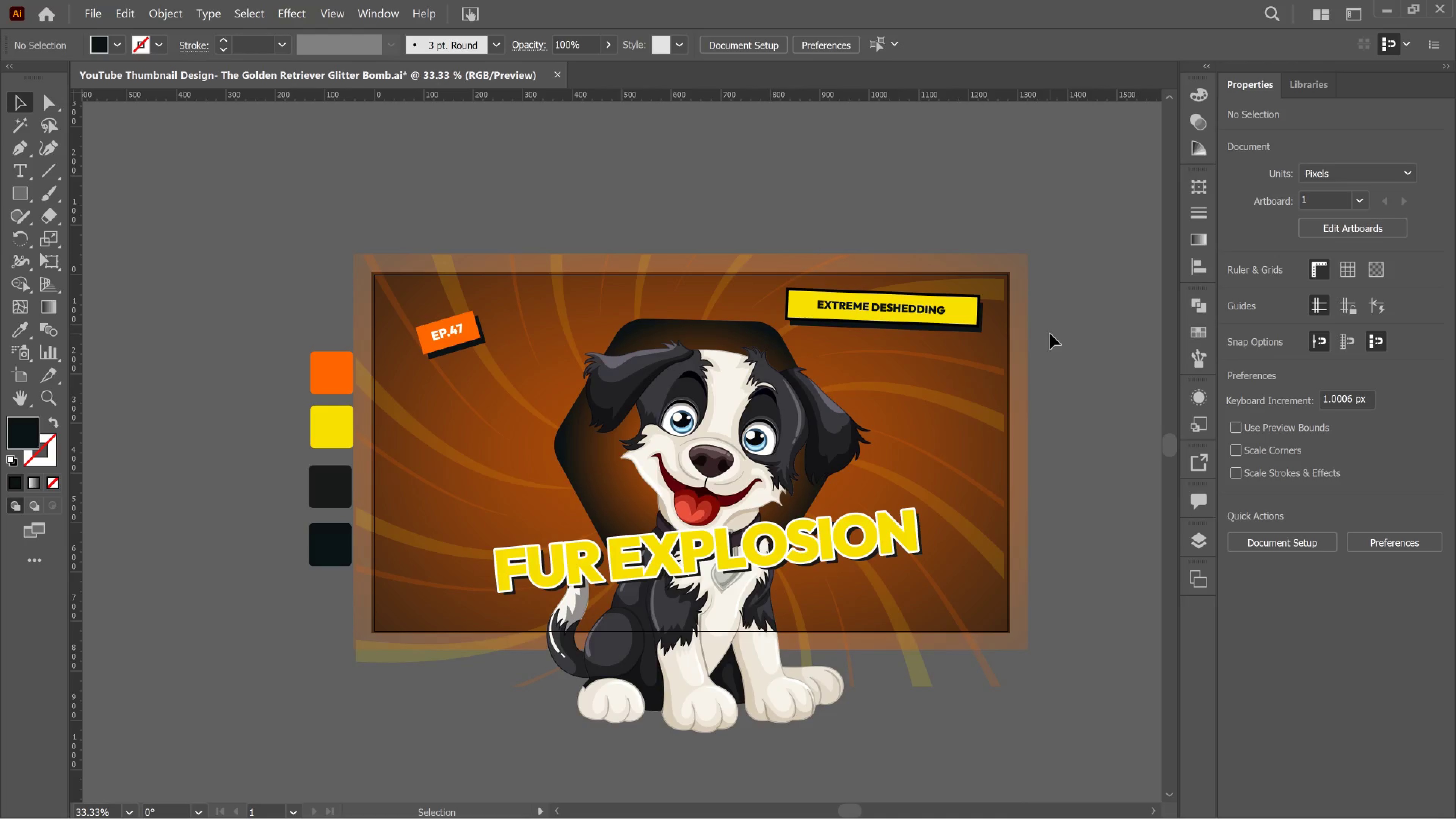 
hold_key(key=AltLeft, duration=0.41)
scroll: coordinate [378, 253], scroll_direction: up, amount: 8.0
 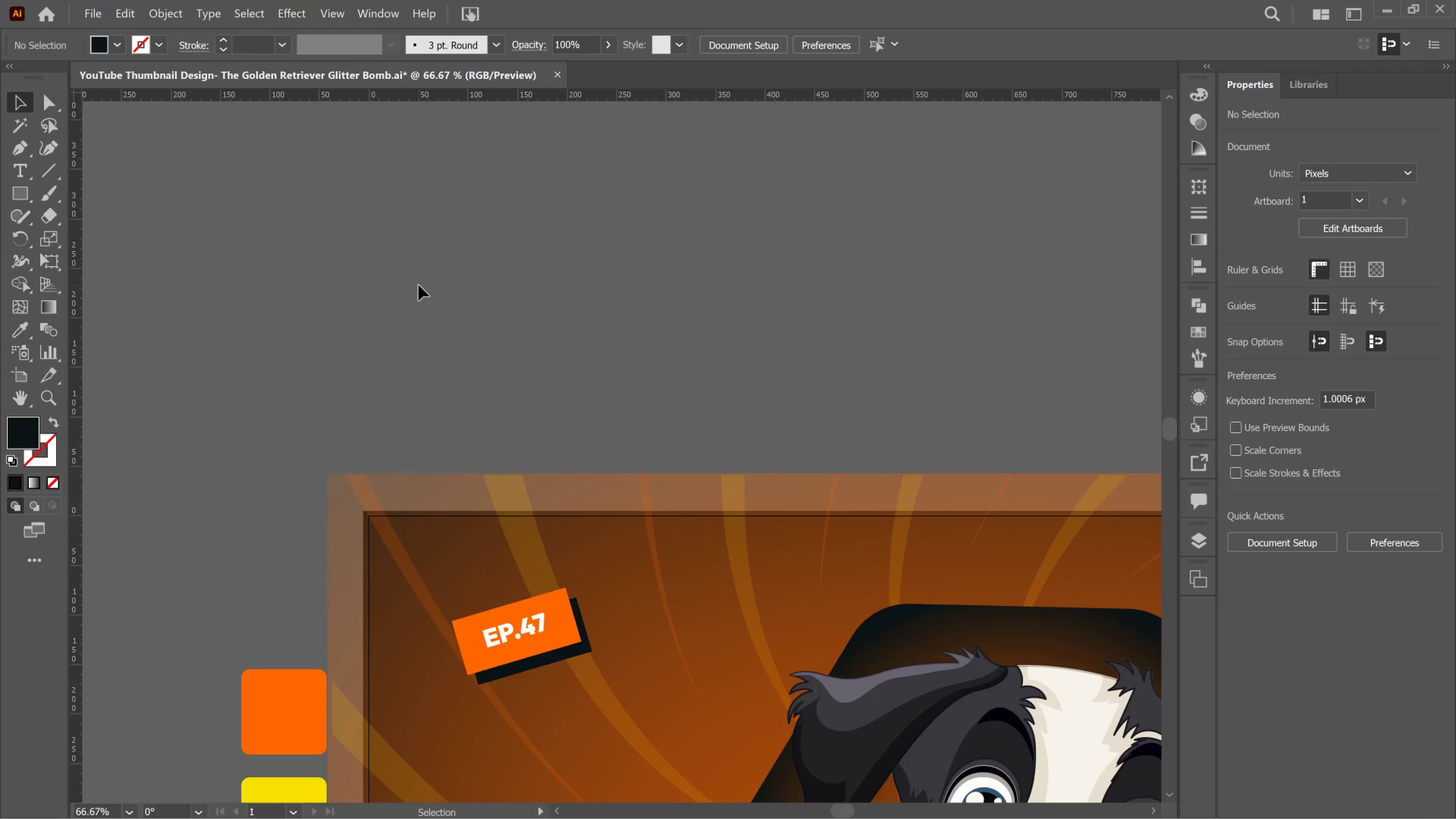 
left_click([16, 153])
 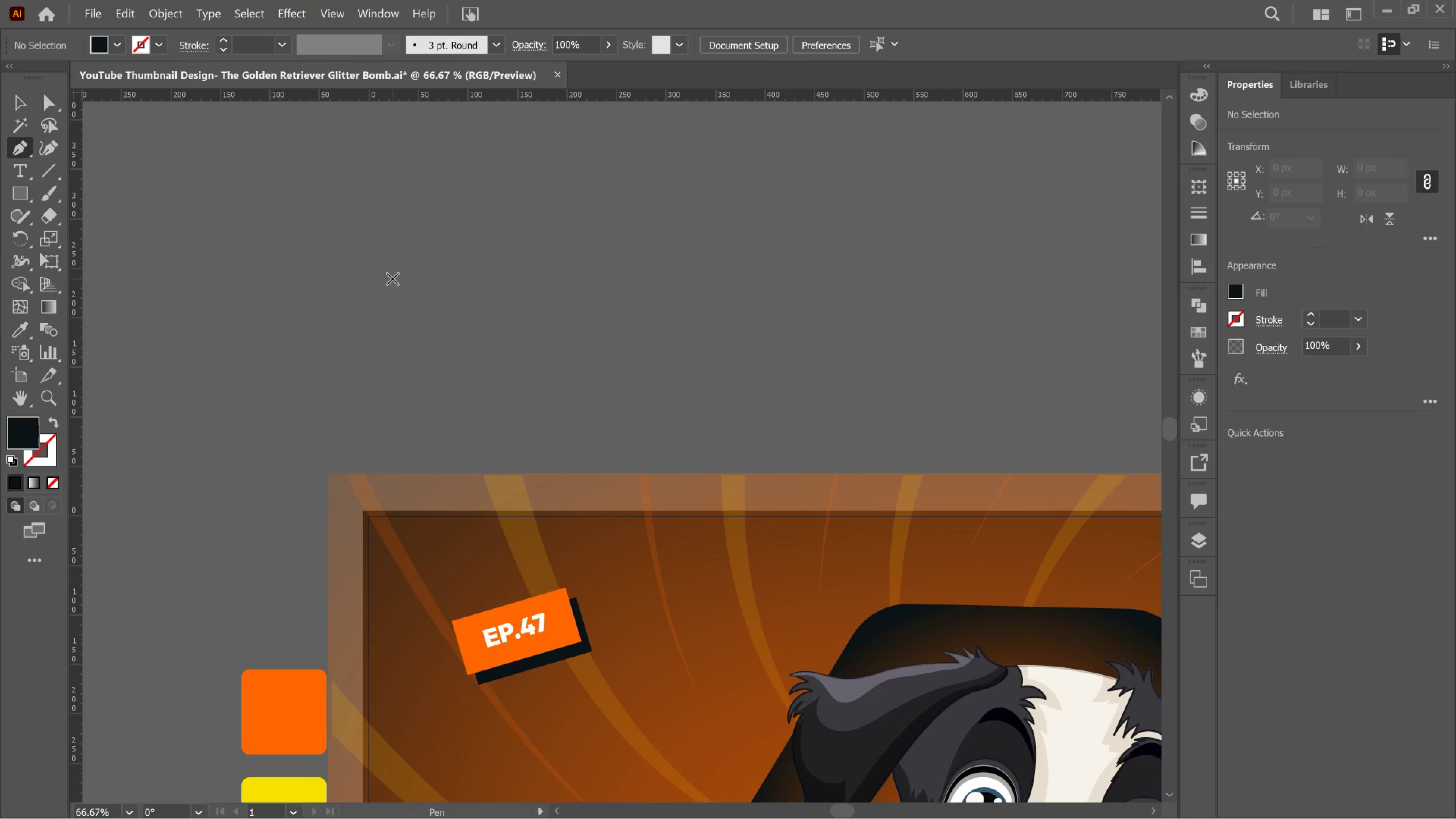 
left_click([392, 279])
 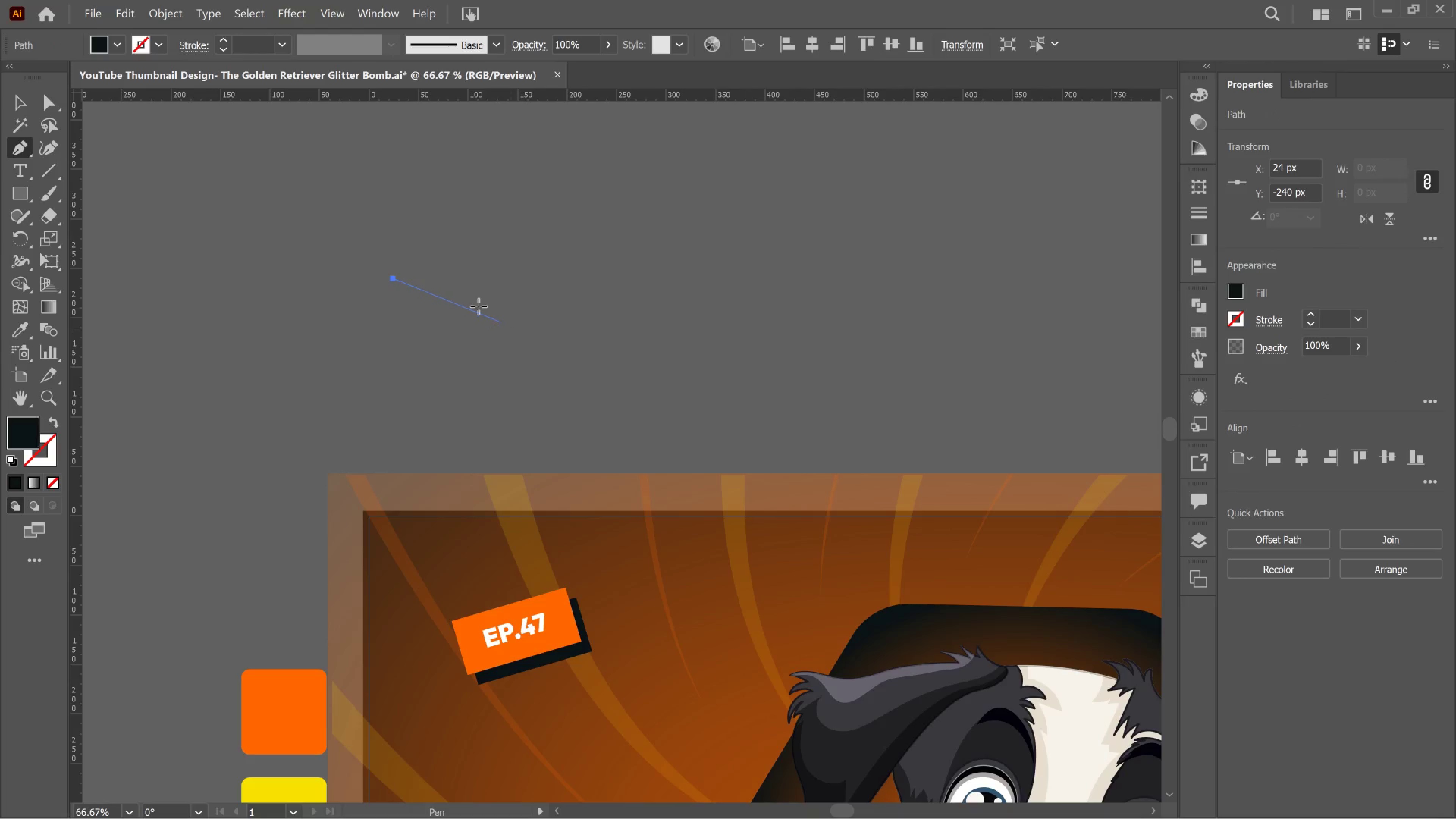 
hold_key(key=ControlLeft, duration=1.25)
left_click([475, 303])
 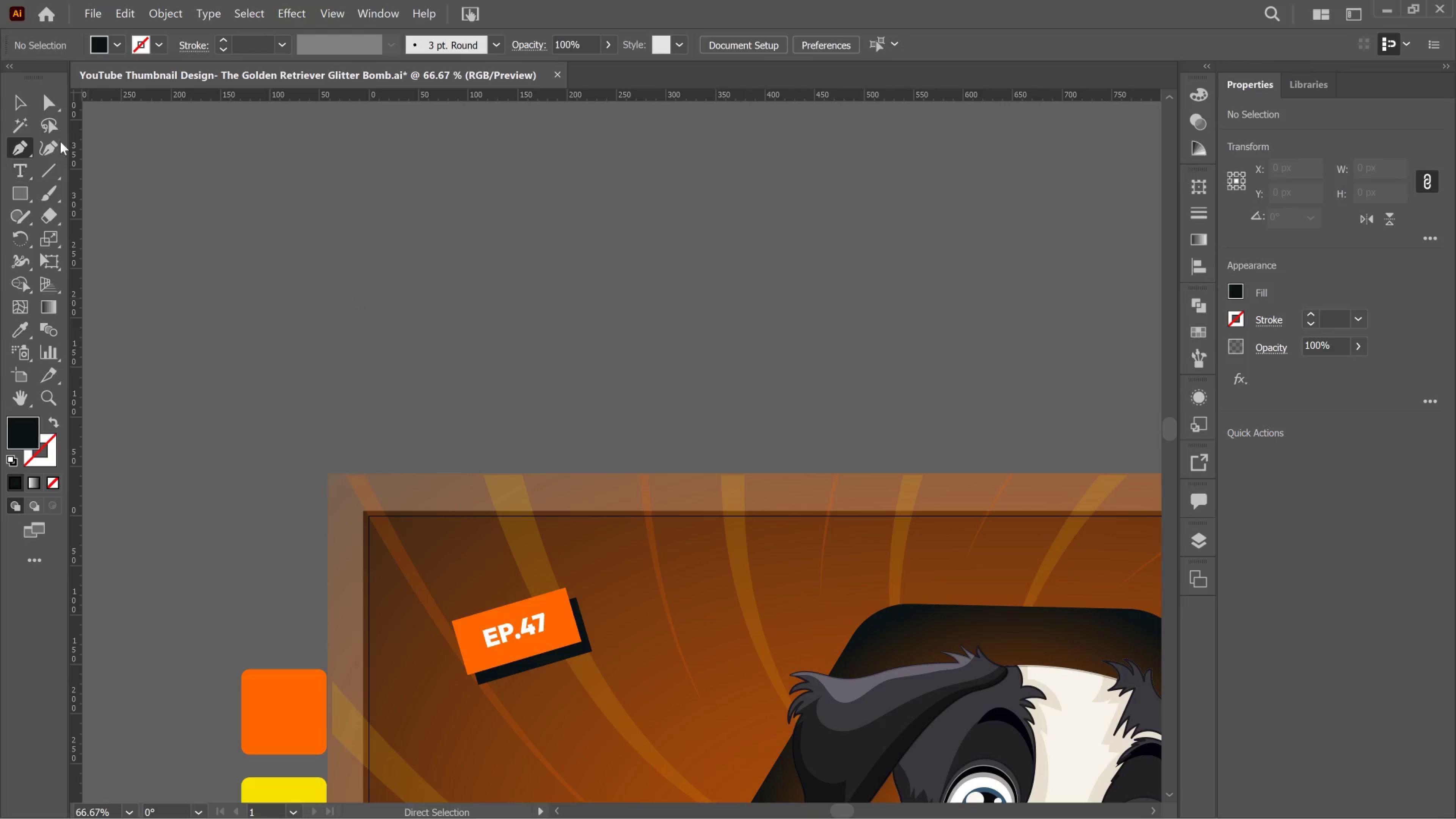 
left_click([54, 152])
 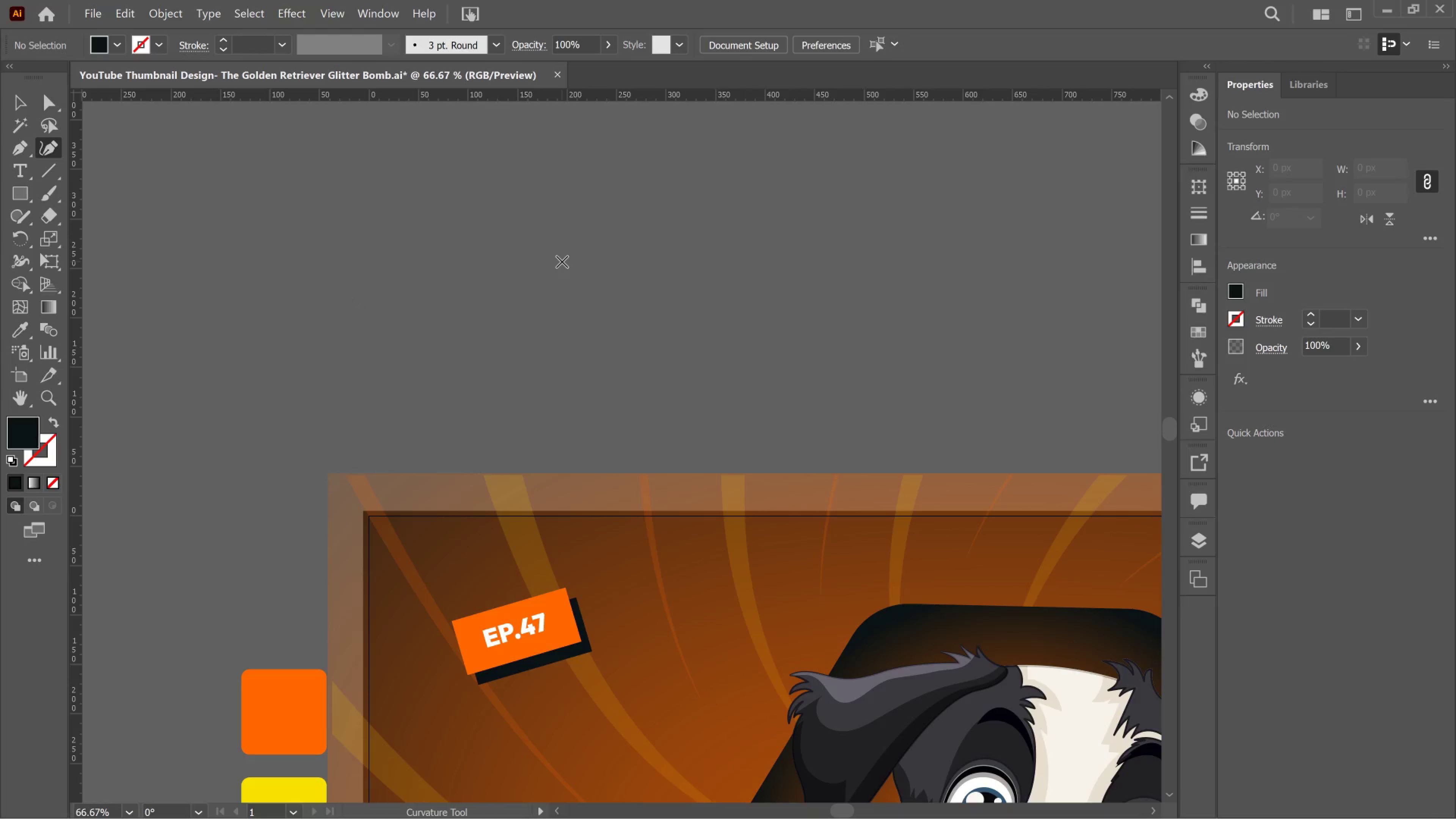 
left_click([562, 262])
 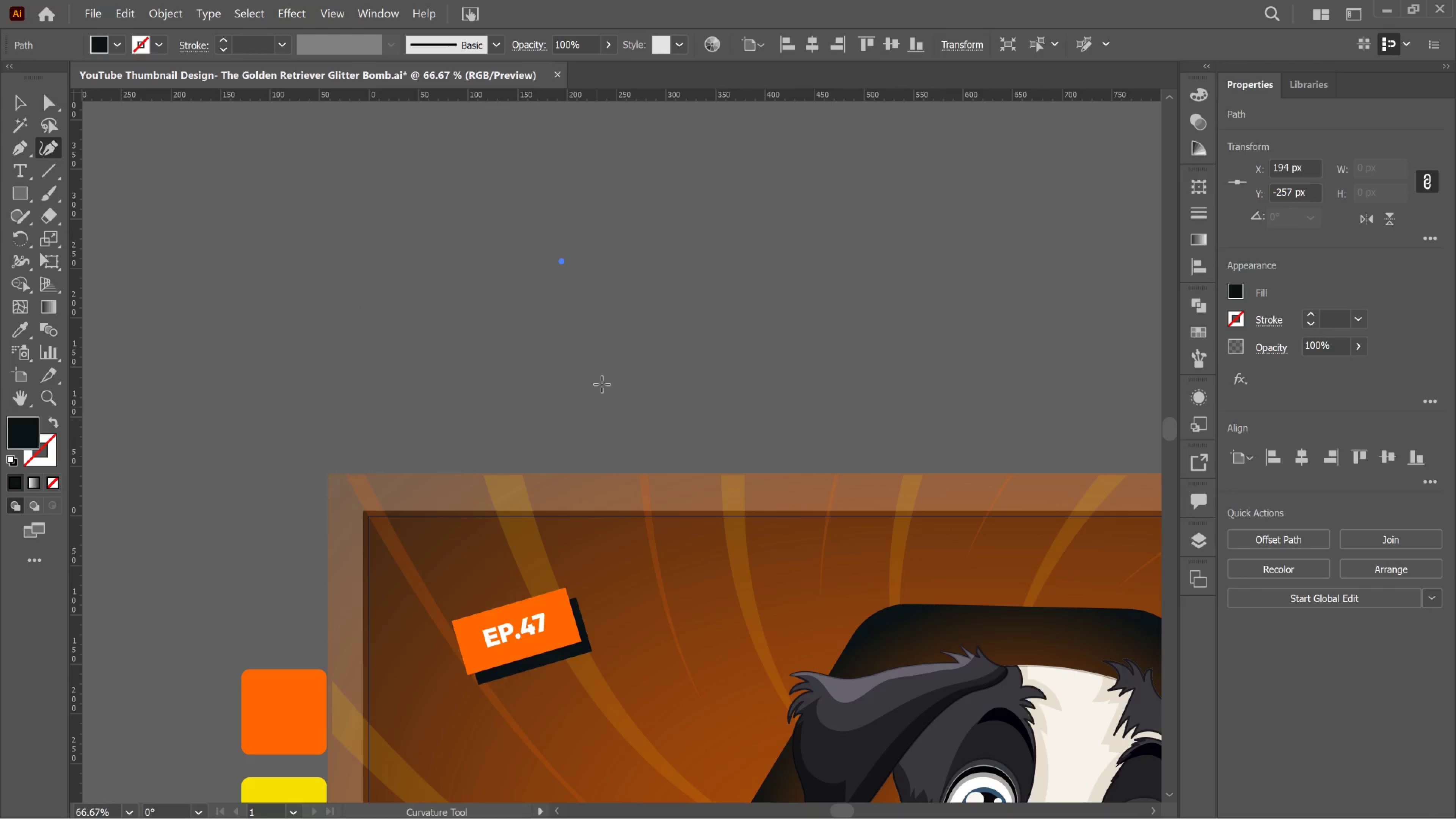 
left_click_drag(start_coordinate=[616, 264], to_coordinate=[589, 357])
 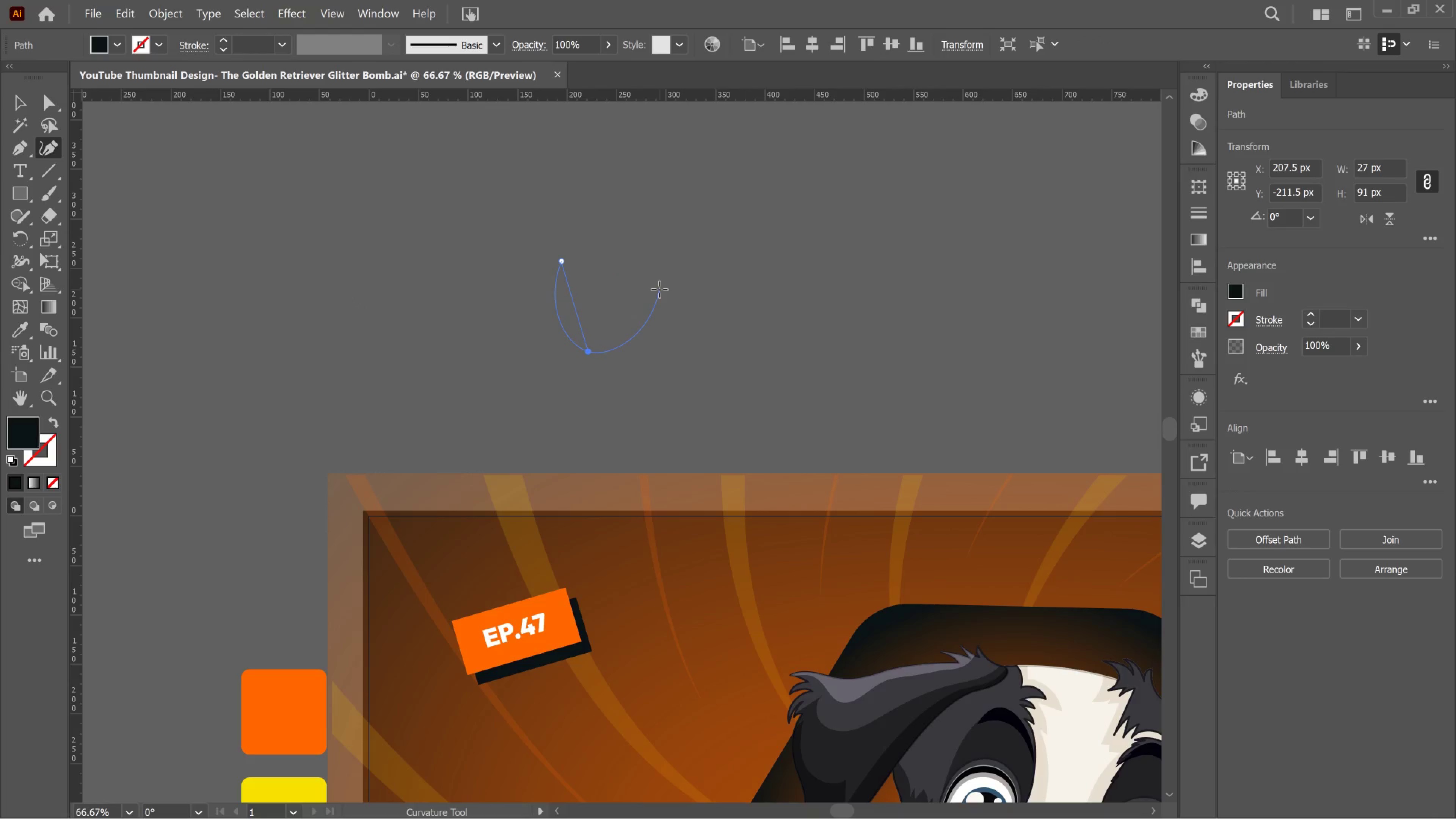 
wait(9.15)
 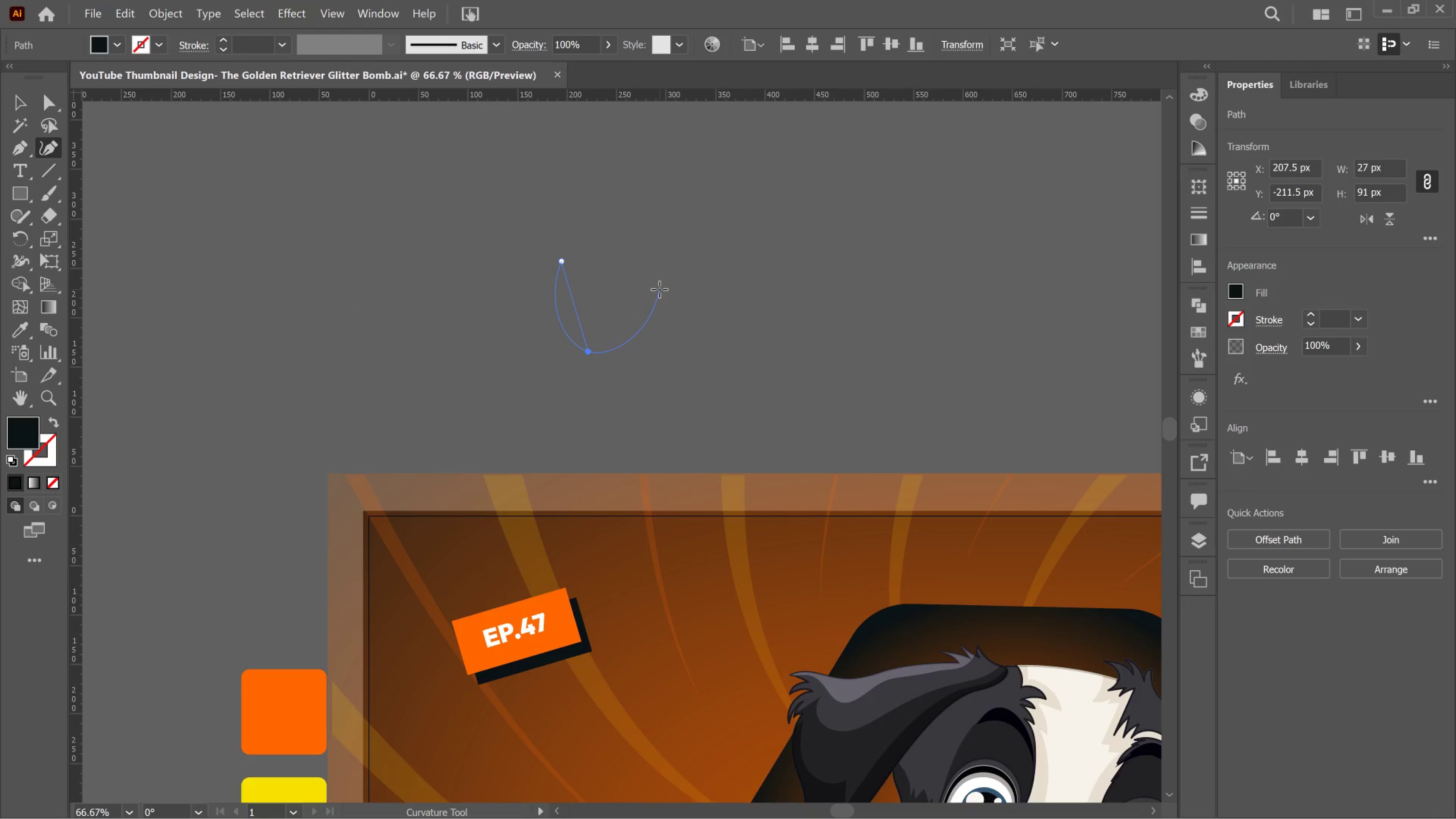 
left_click_drag(start_coordinate=[664, 336], to_coordinate=[671, 340])
 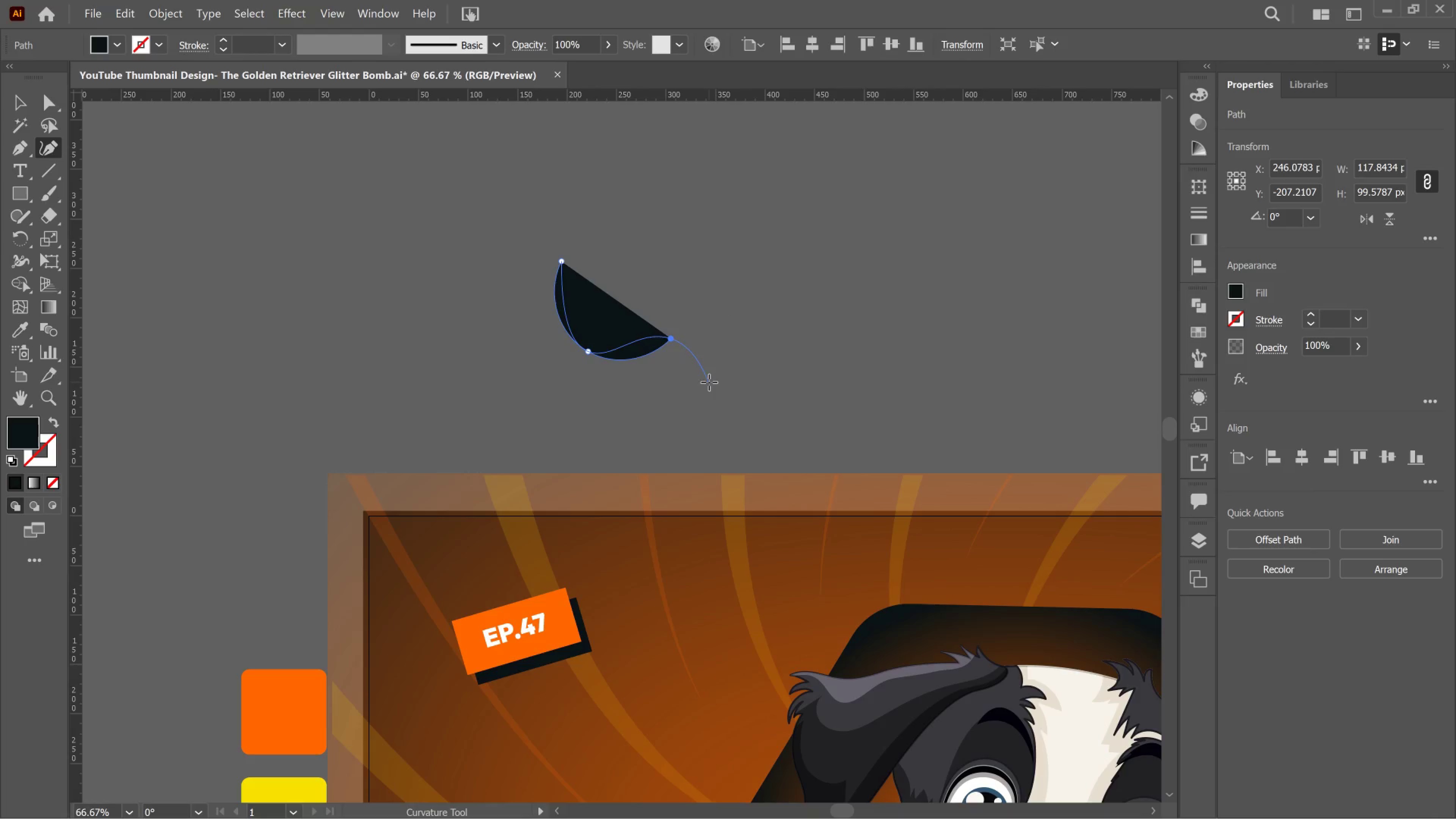 
wait(8.32)
 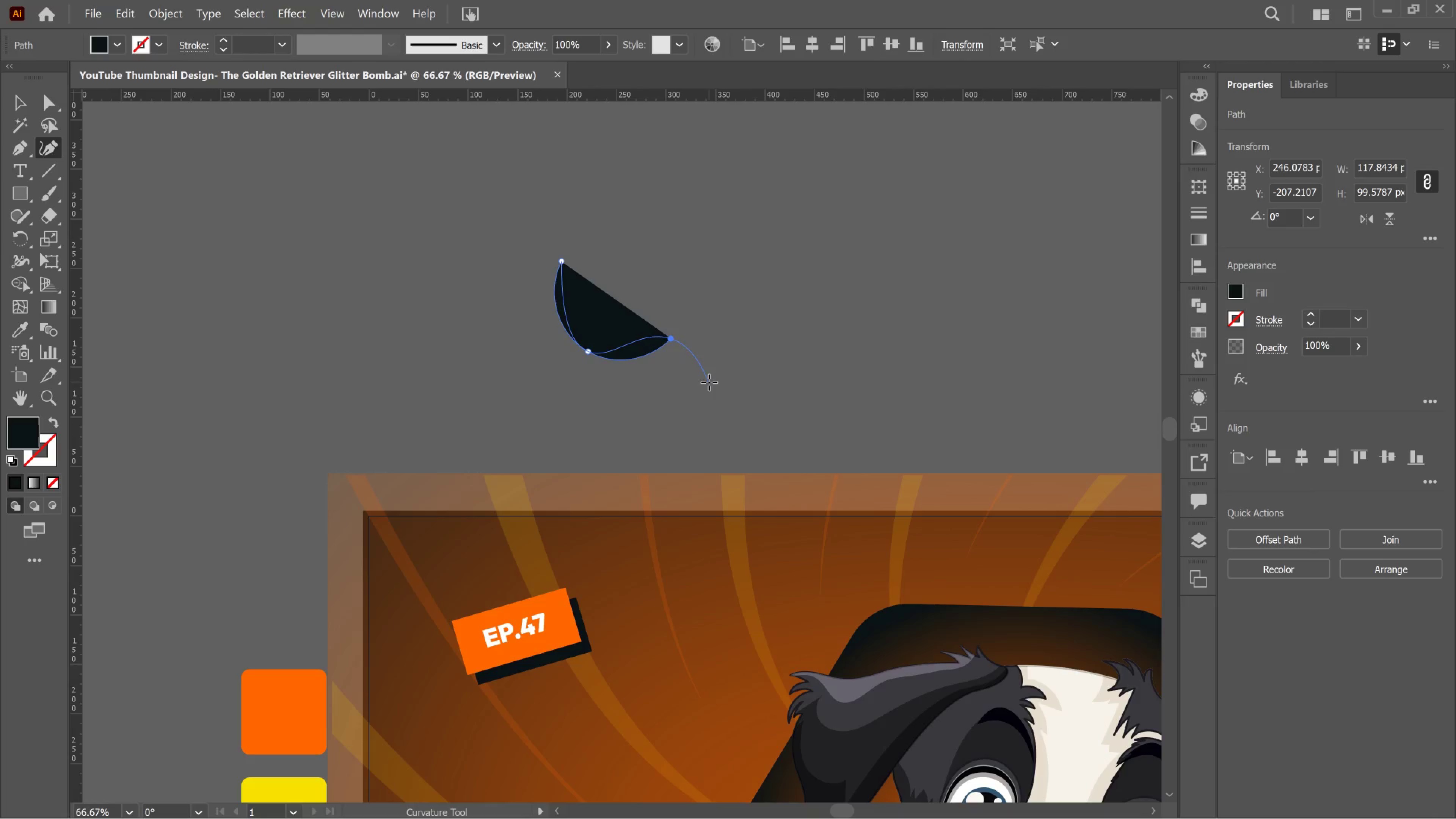 
left_click_drag(start_coordinate=[636, 384], to_coordinate=[638, 384])
 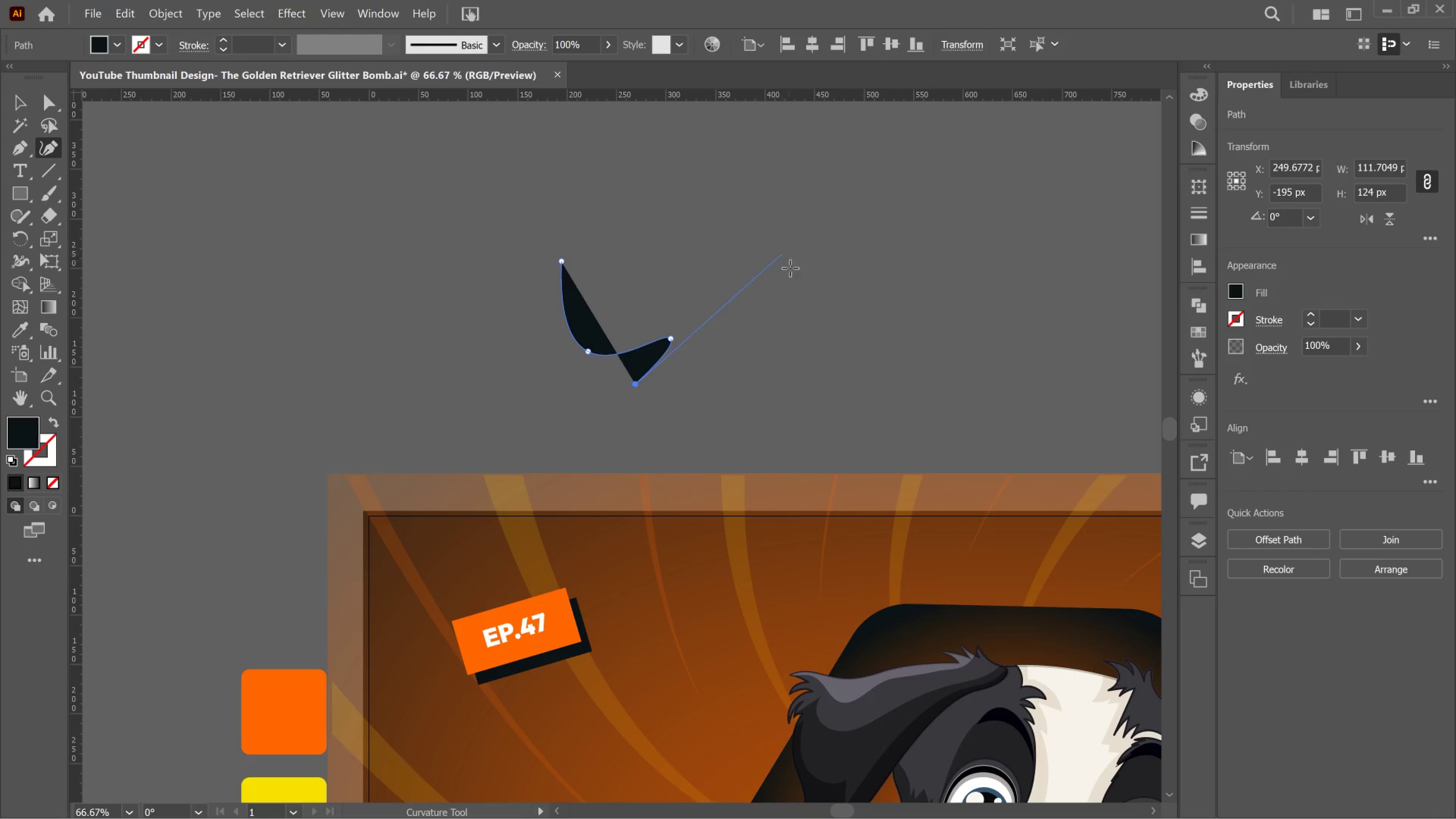 
left_click_drag(start_coordinate=[783, 312], to_coordinate=[752, 325])
 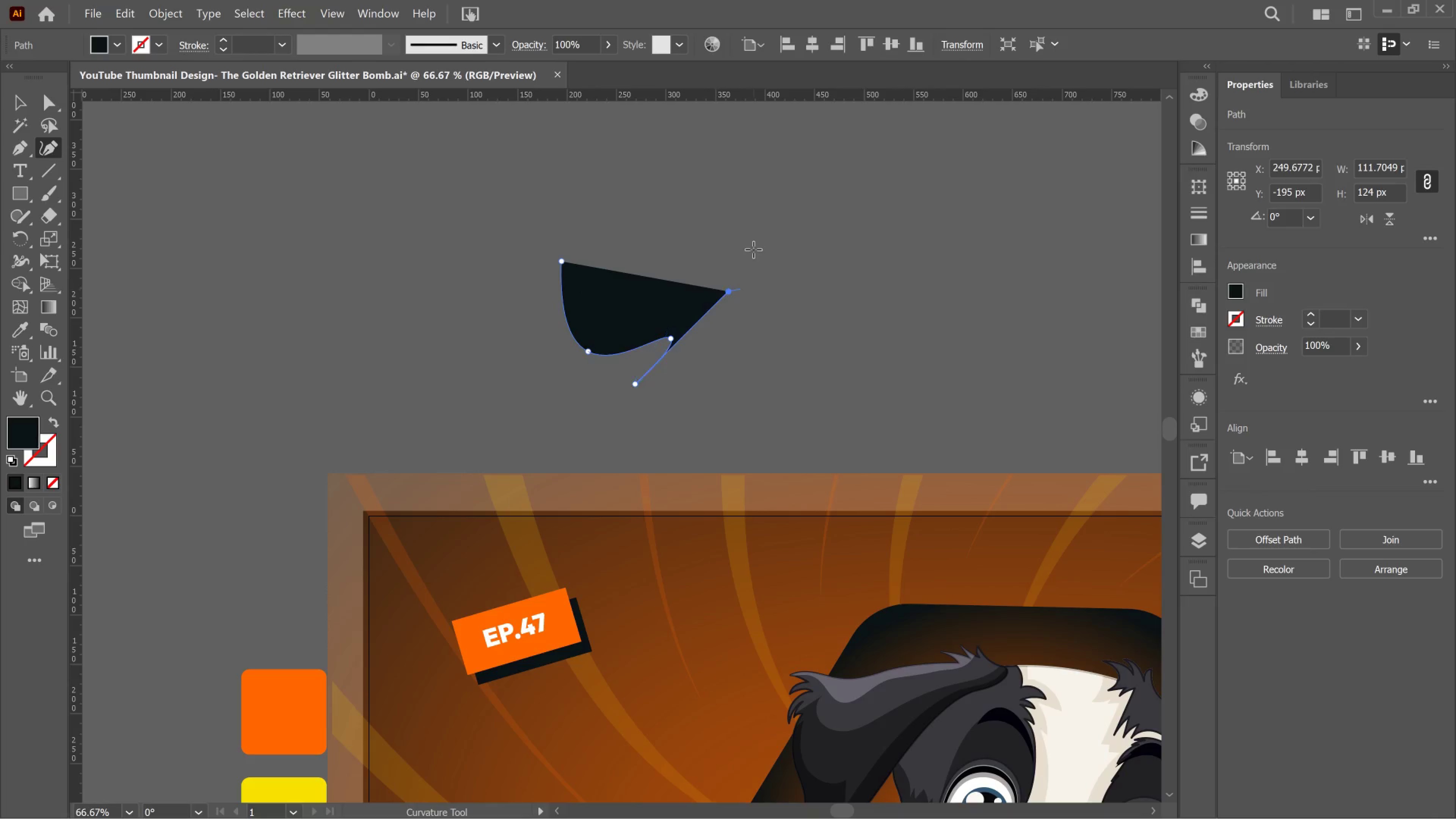 
hold_key(key=ShiftLeft, duration=0.52)
 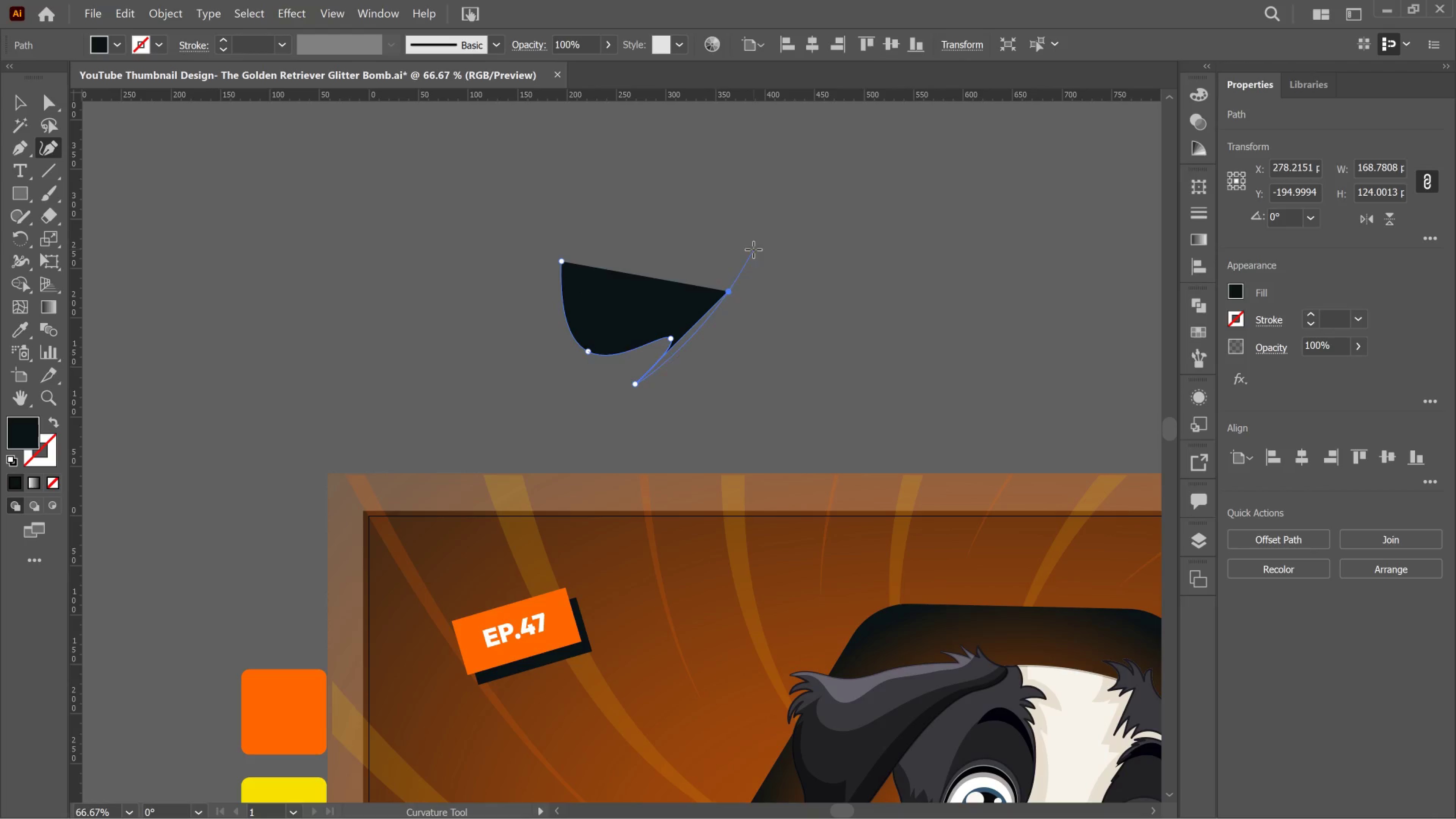 
left_click_drag(start_coordinate=[753, 249], to_coordinate=[621, 193])
 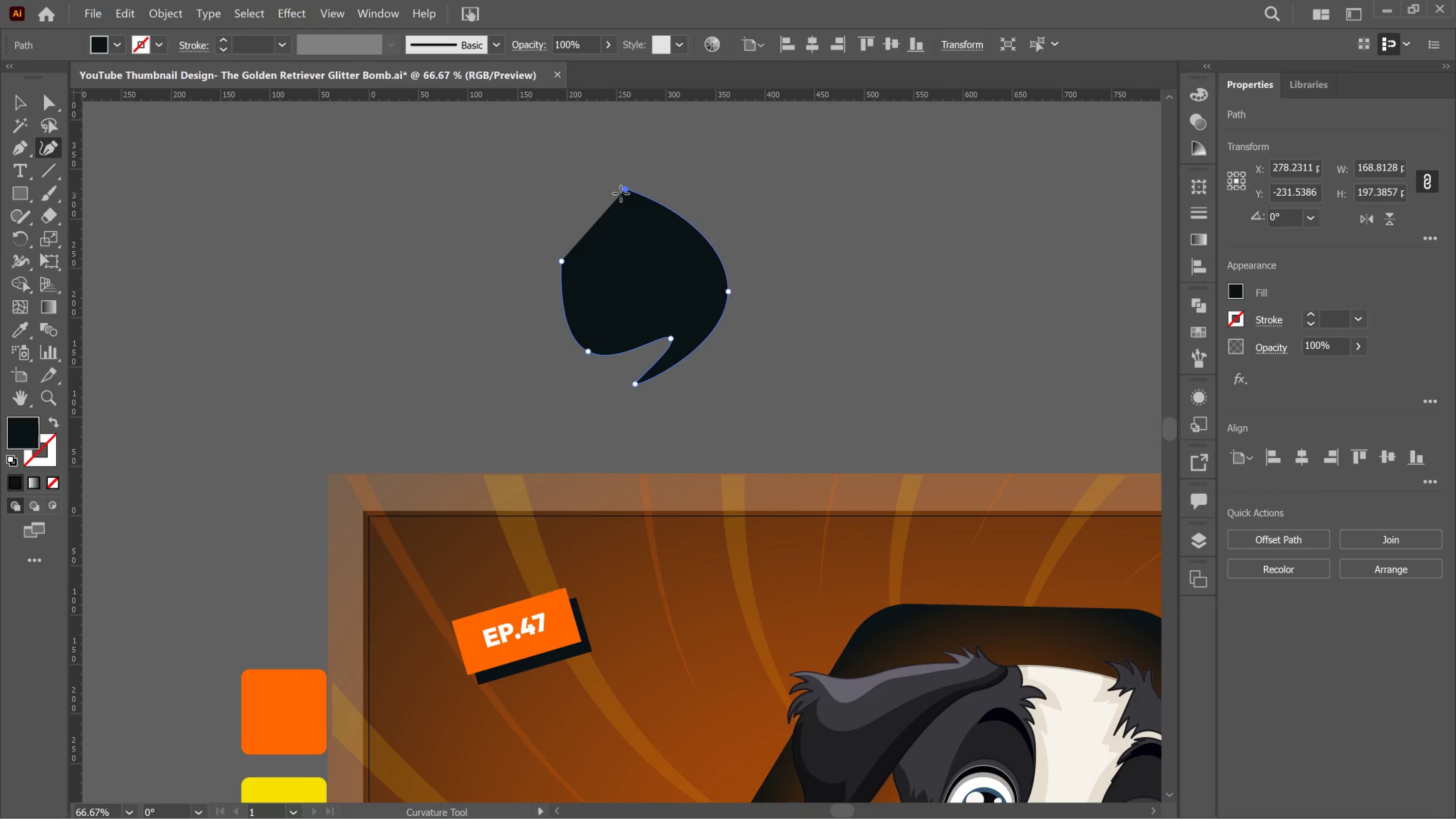 
hold_key(key=ShiftLeft, duration=1.42)
 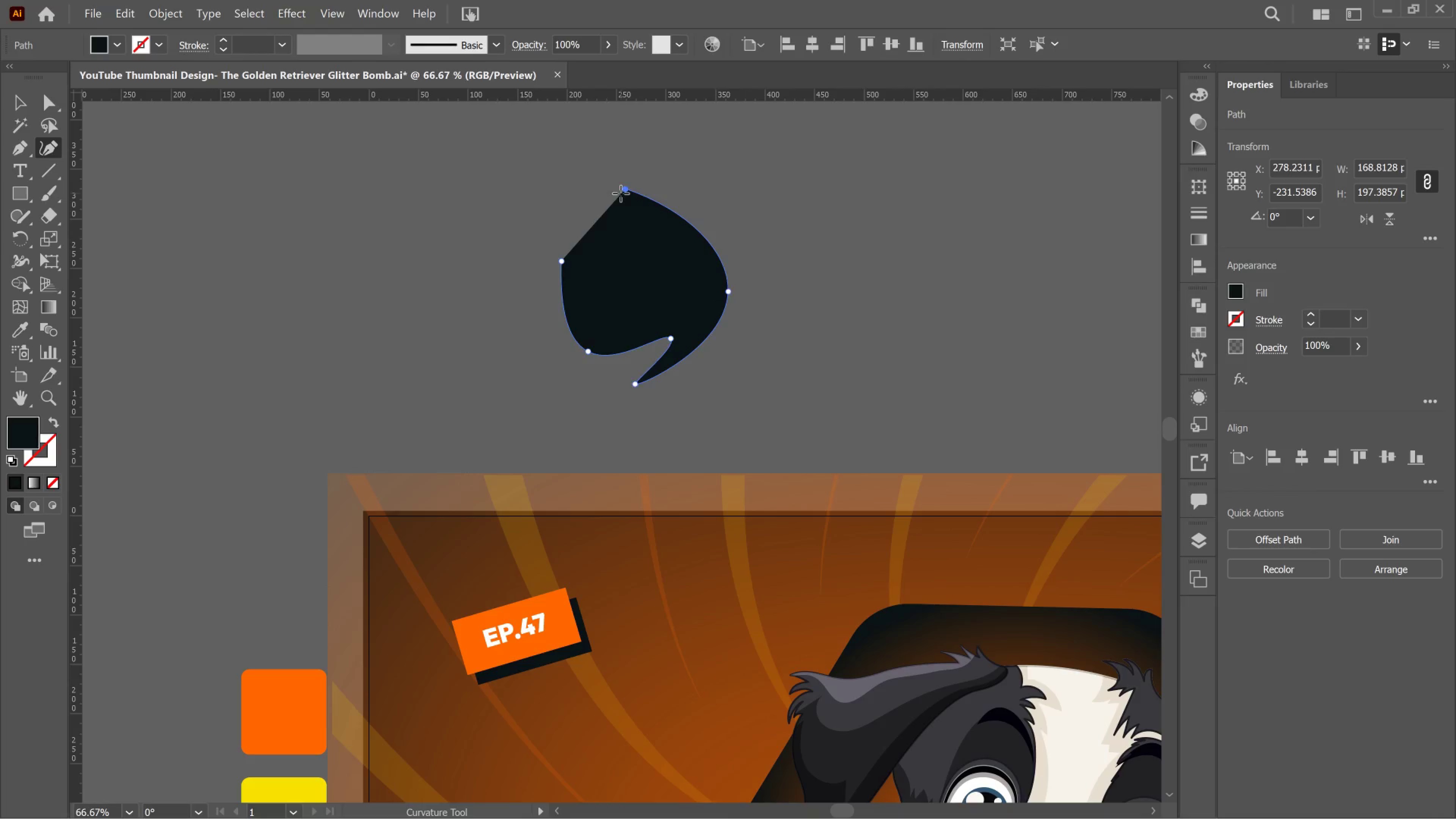 
key(Control+Z)
 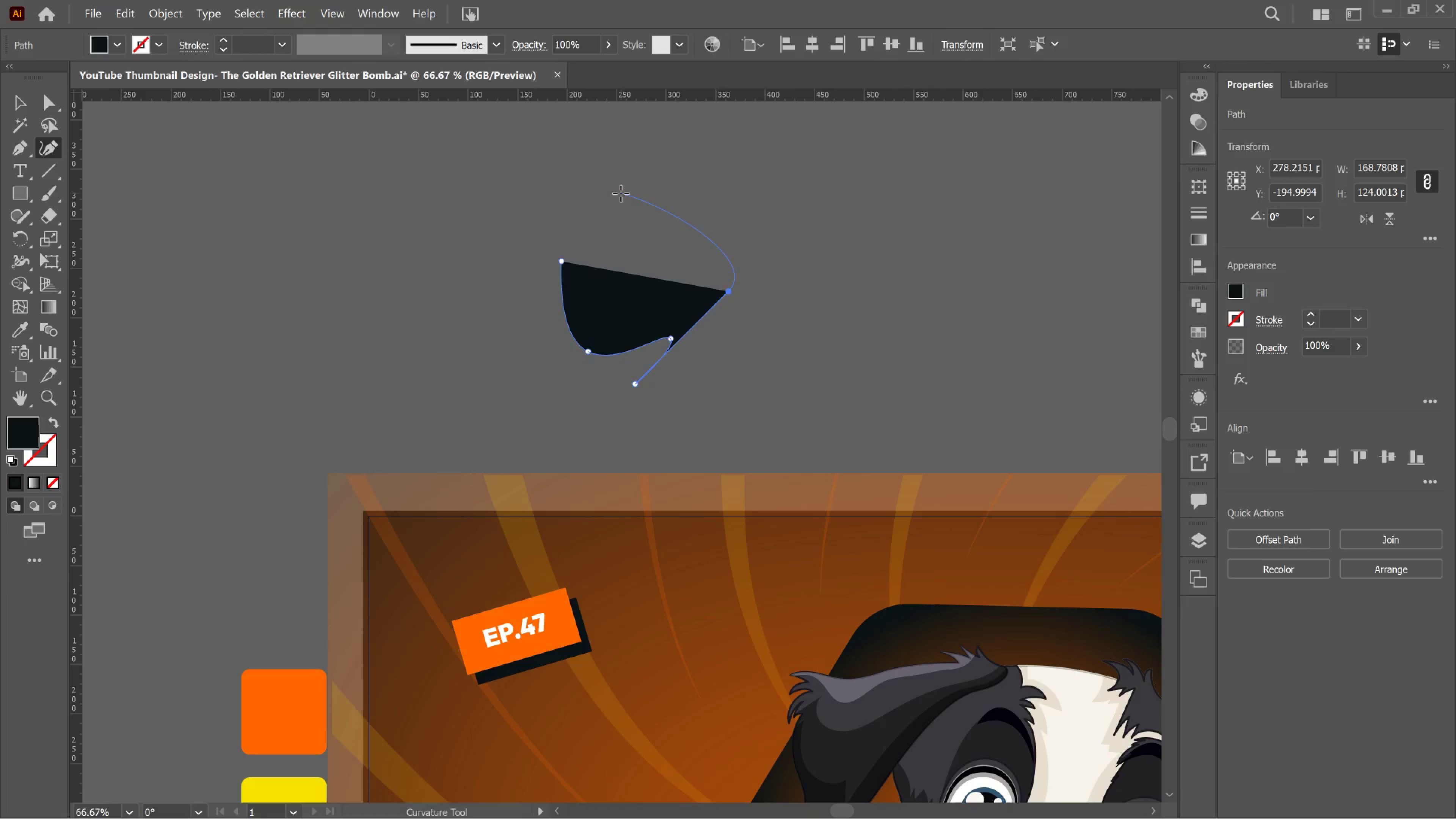 
key(Control+Z)
 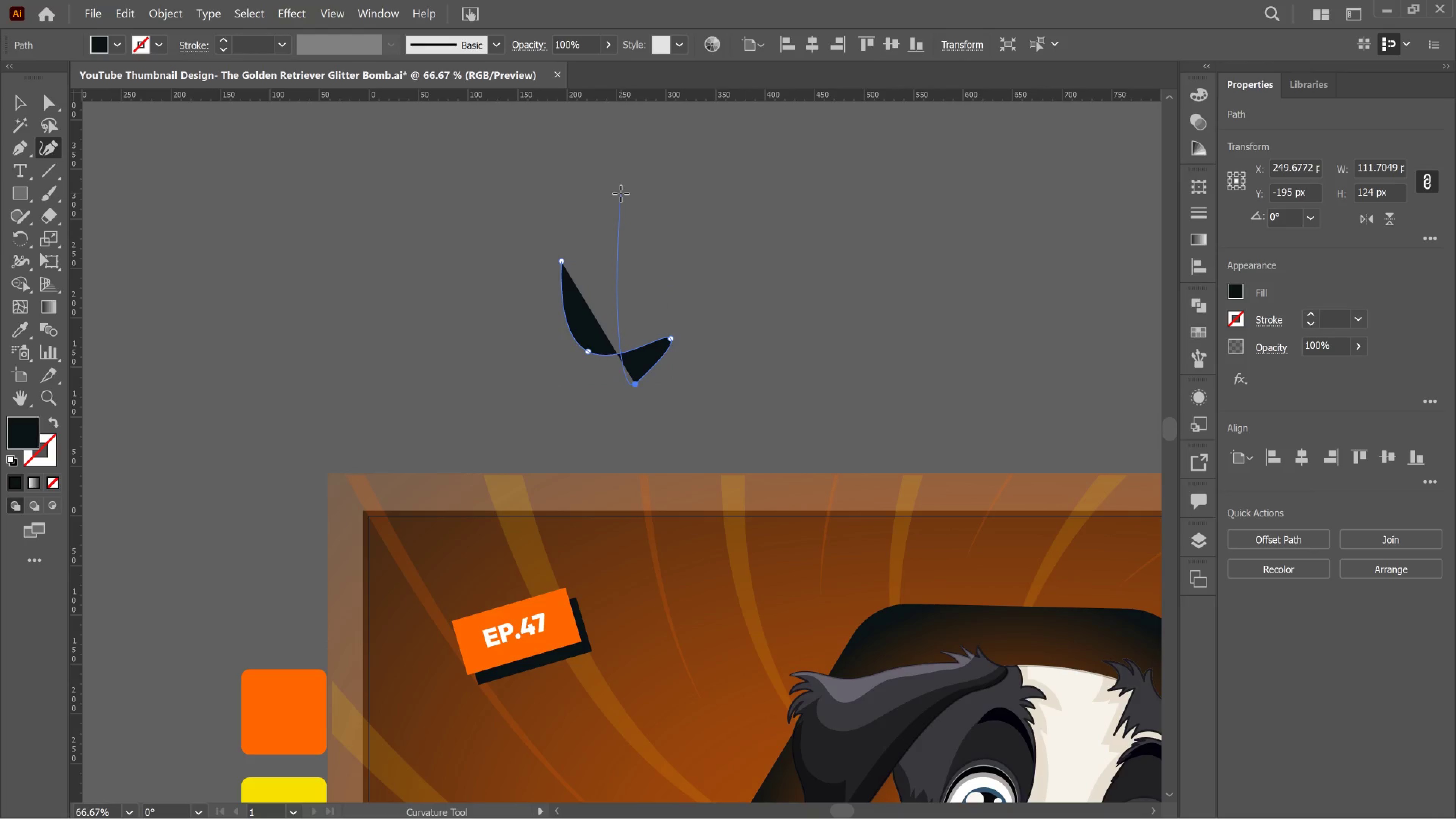 
key(Control+Z)
 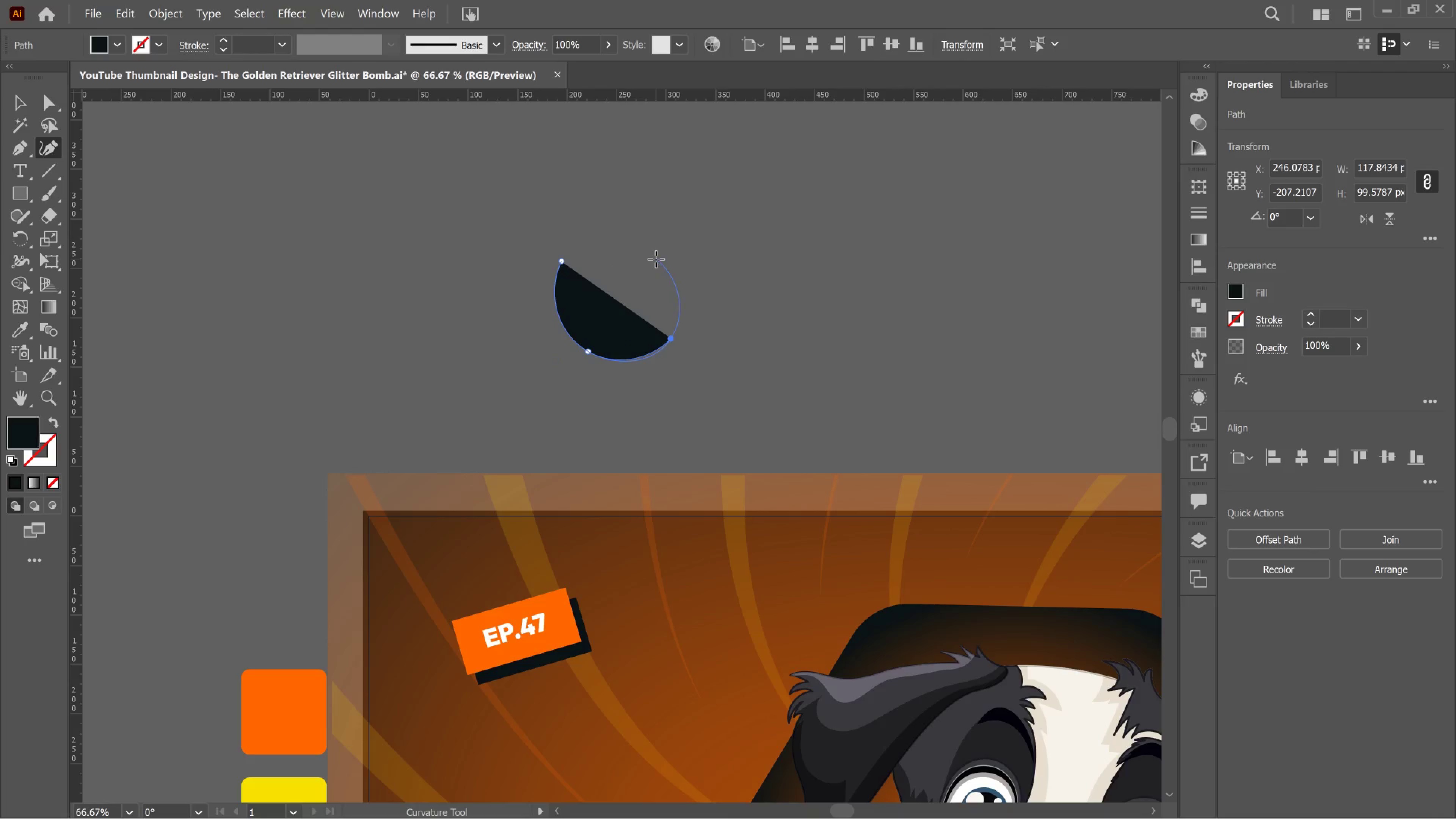 
left_click([656, 259])
 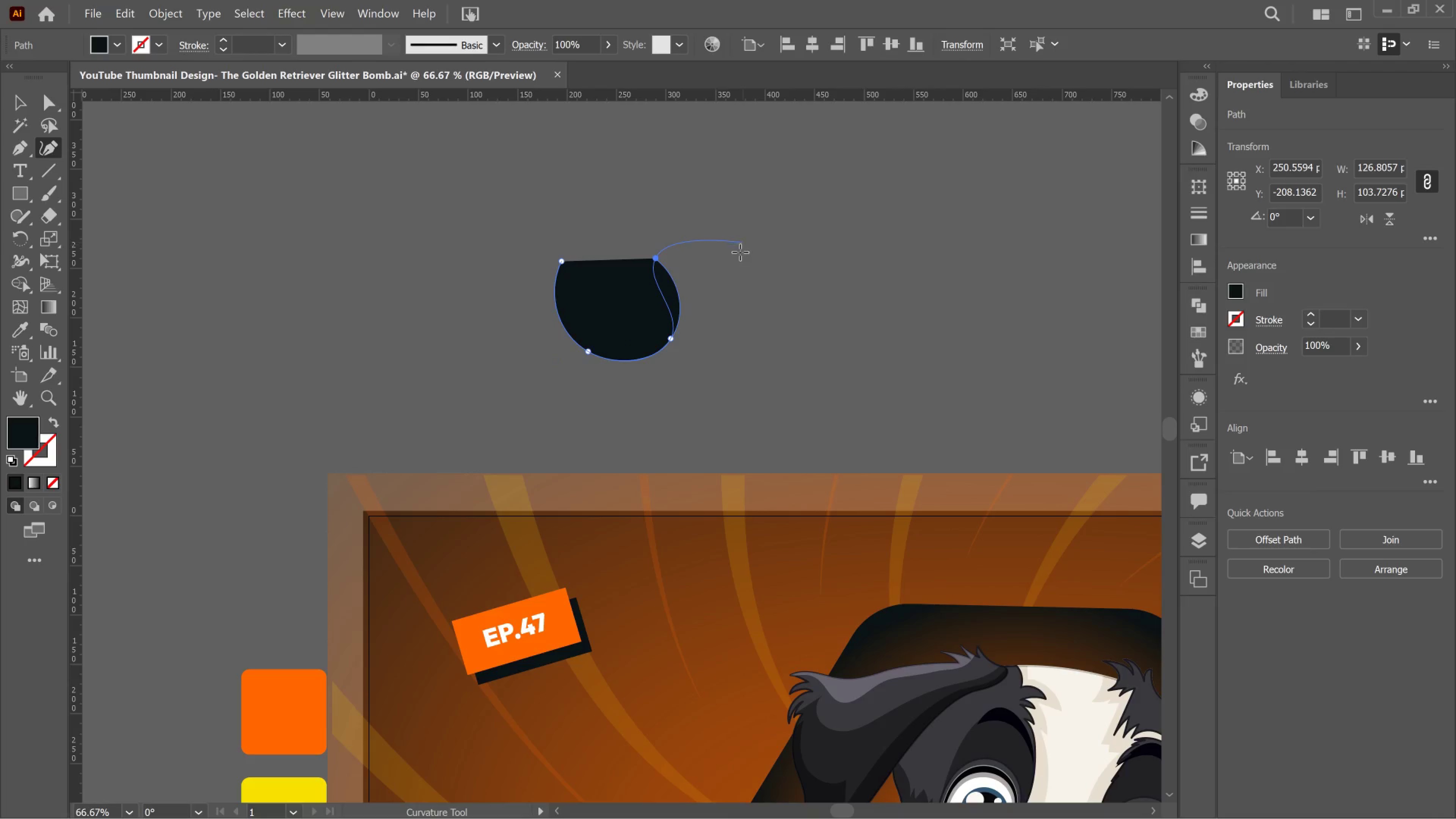 
left_click([740, 252])
 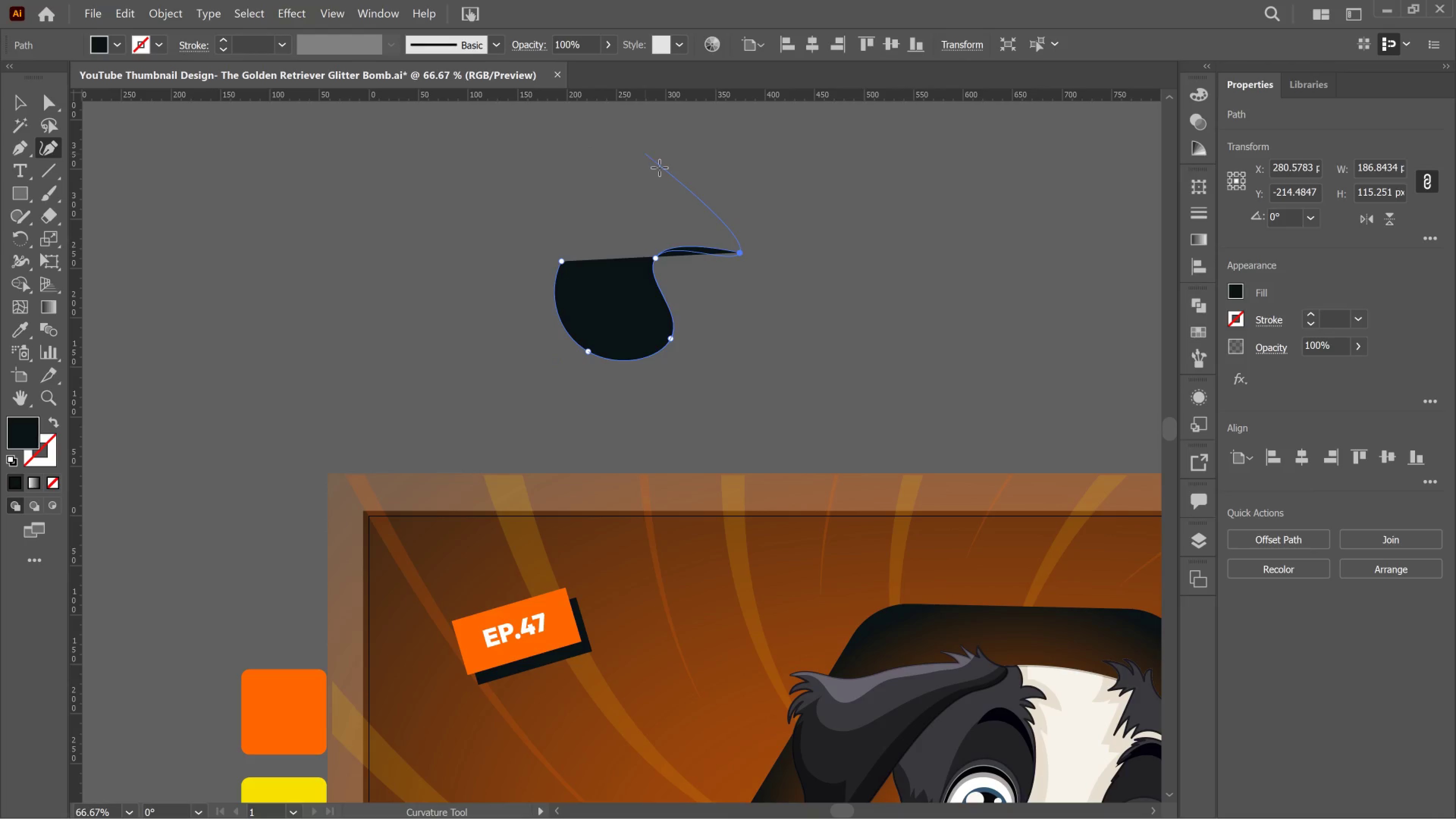 
left_click([674, 160])
 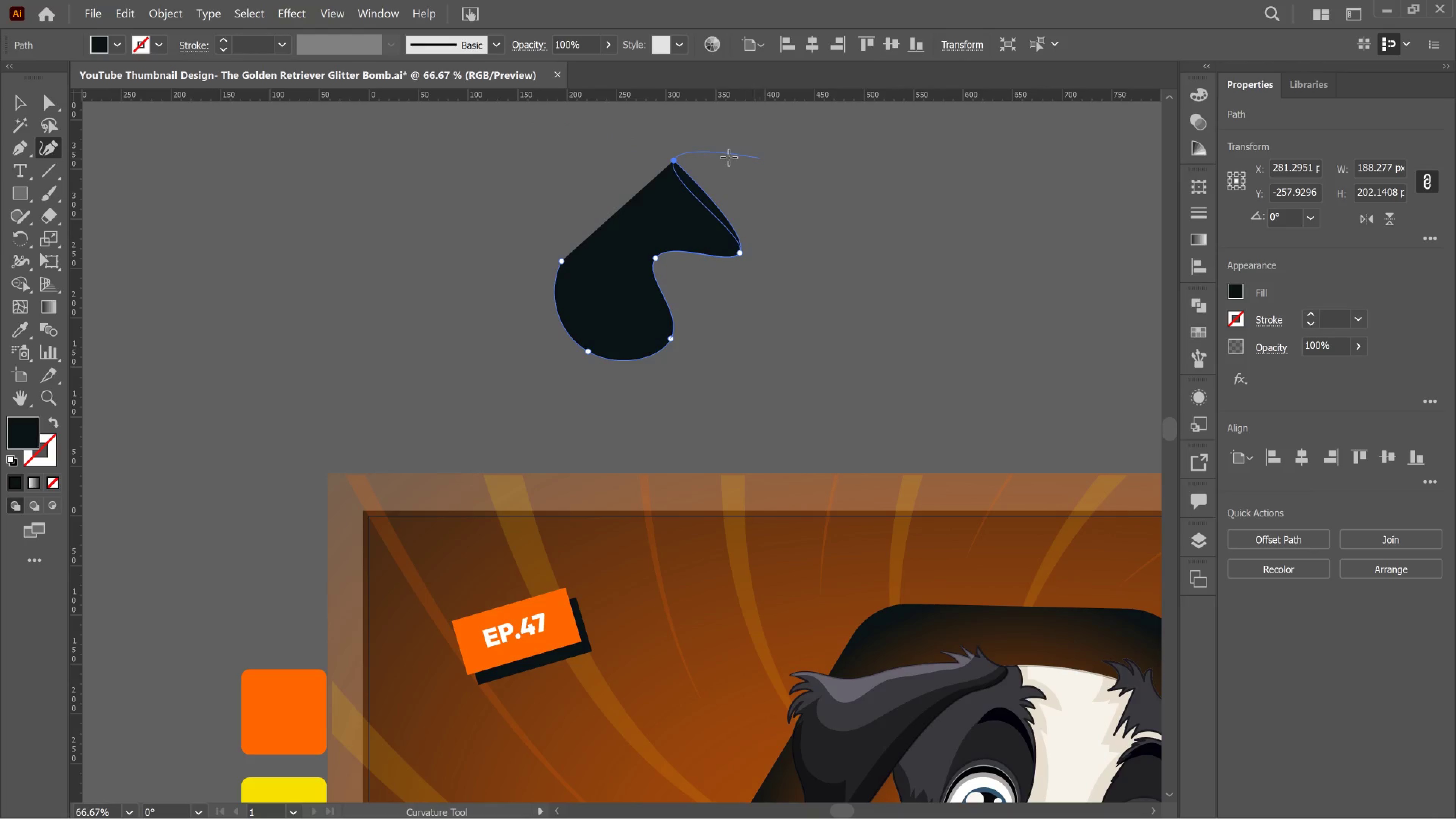 
scroll: coordinate [719, 158], scroll_direction: up, amount: 7.0
 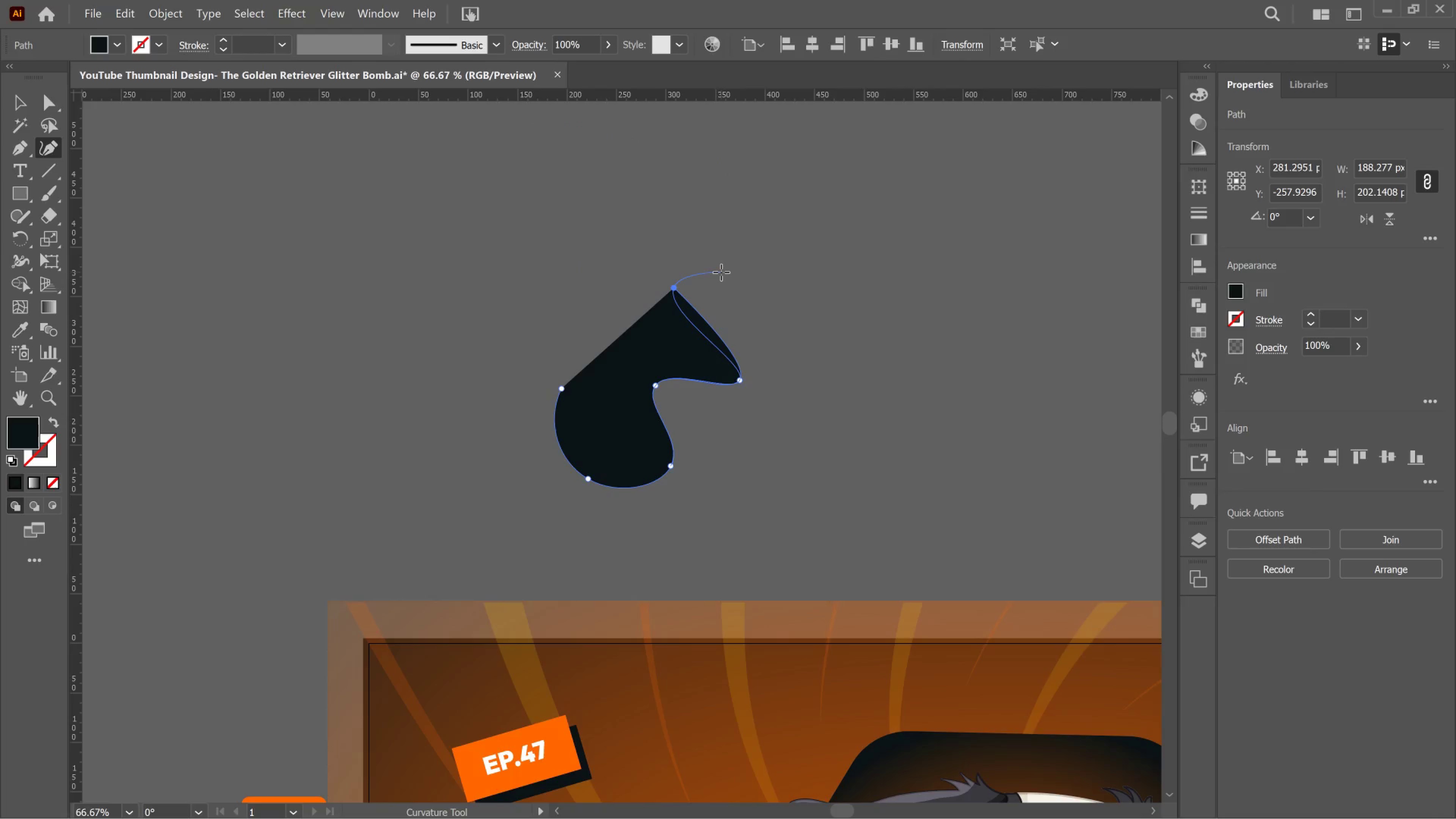 
left_click_drag(start_coordinate=[721, 272], to_coordinate=[723, 272])
 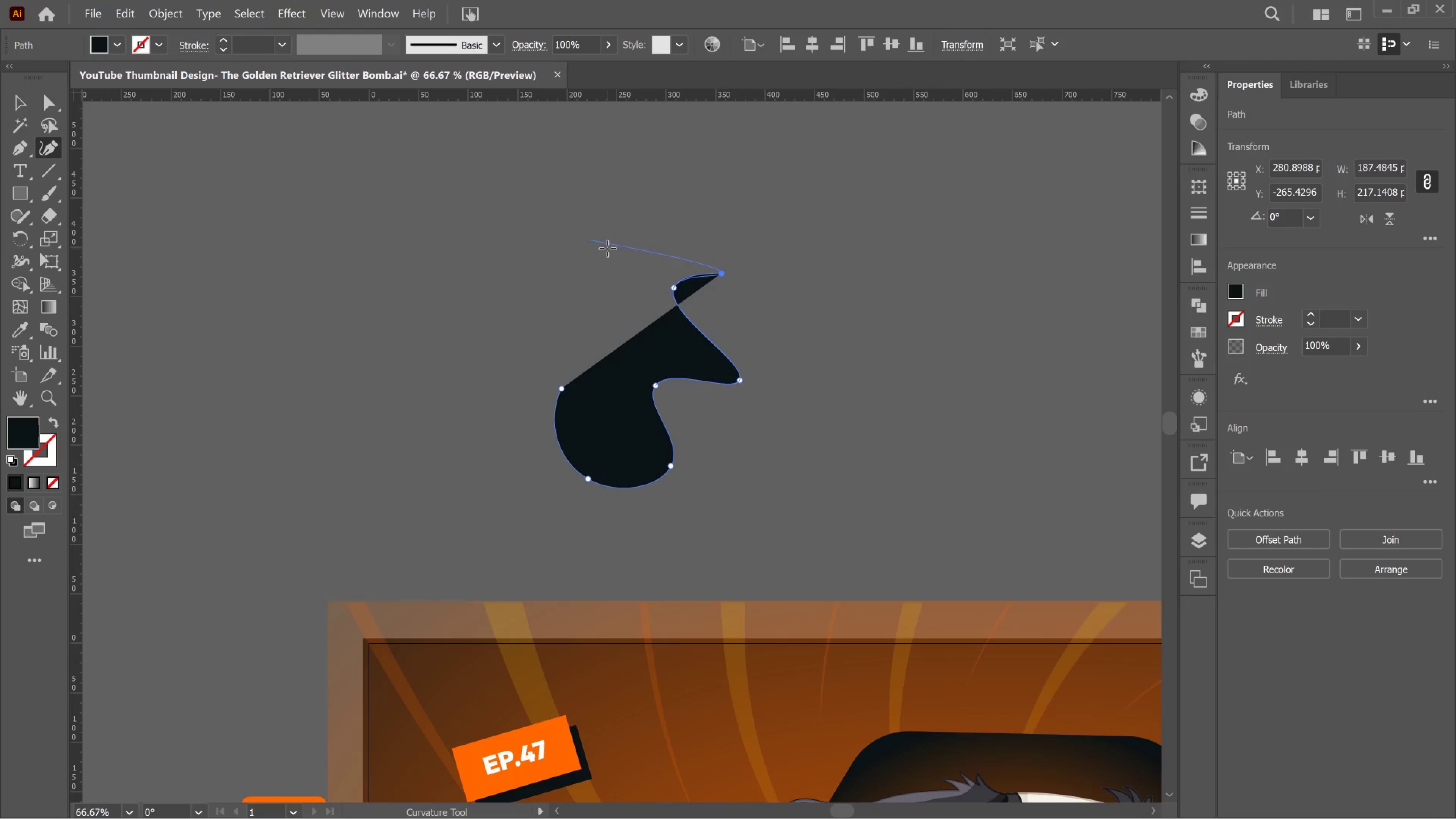 
left_click_drag(start_coordinate=[607, 248], to_coordinate=[663, 191])
 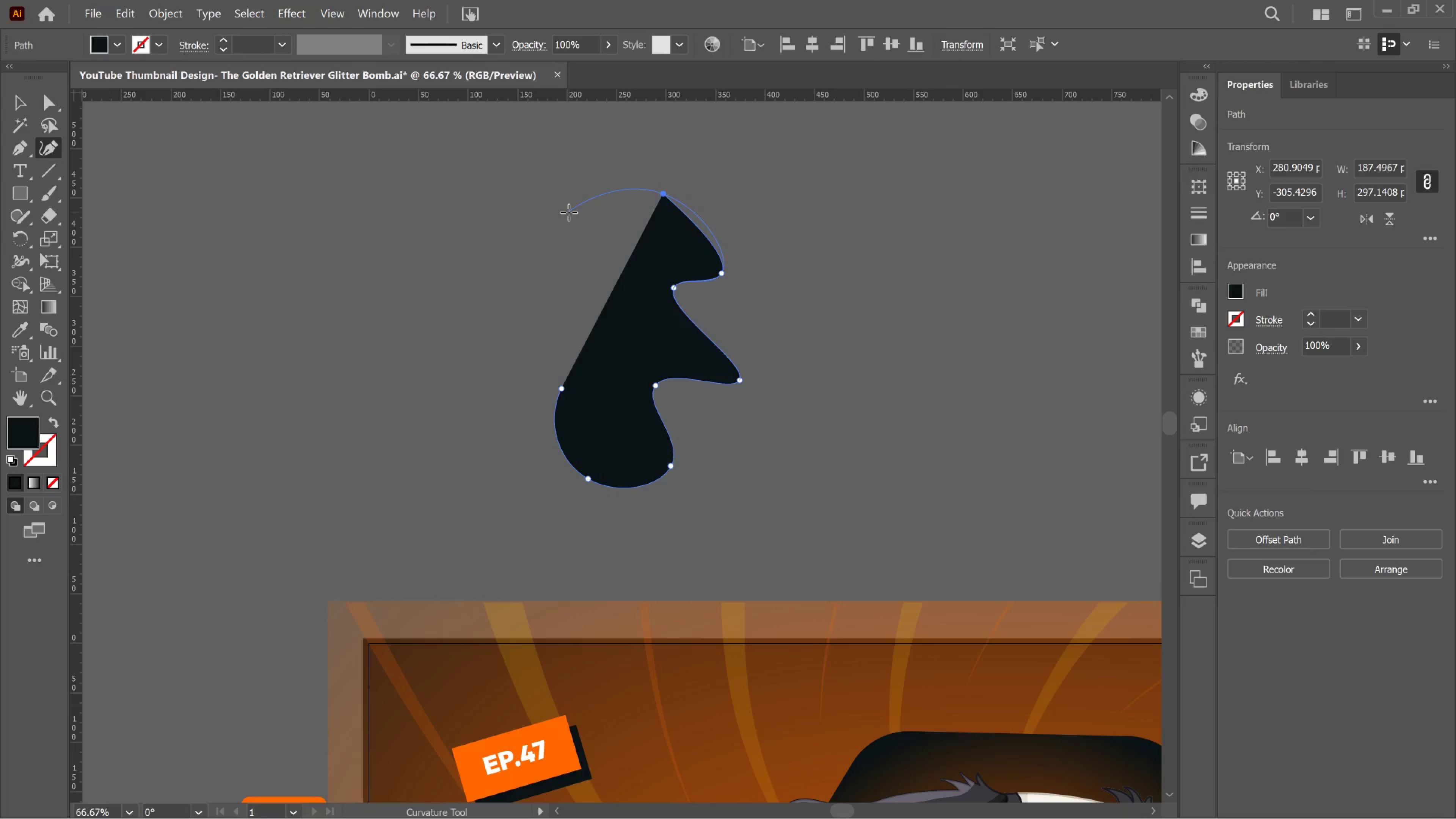 
left_click([569, 212])
 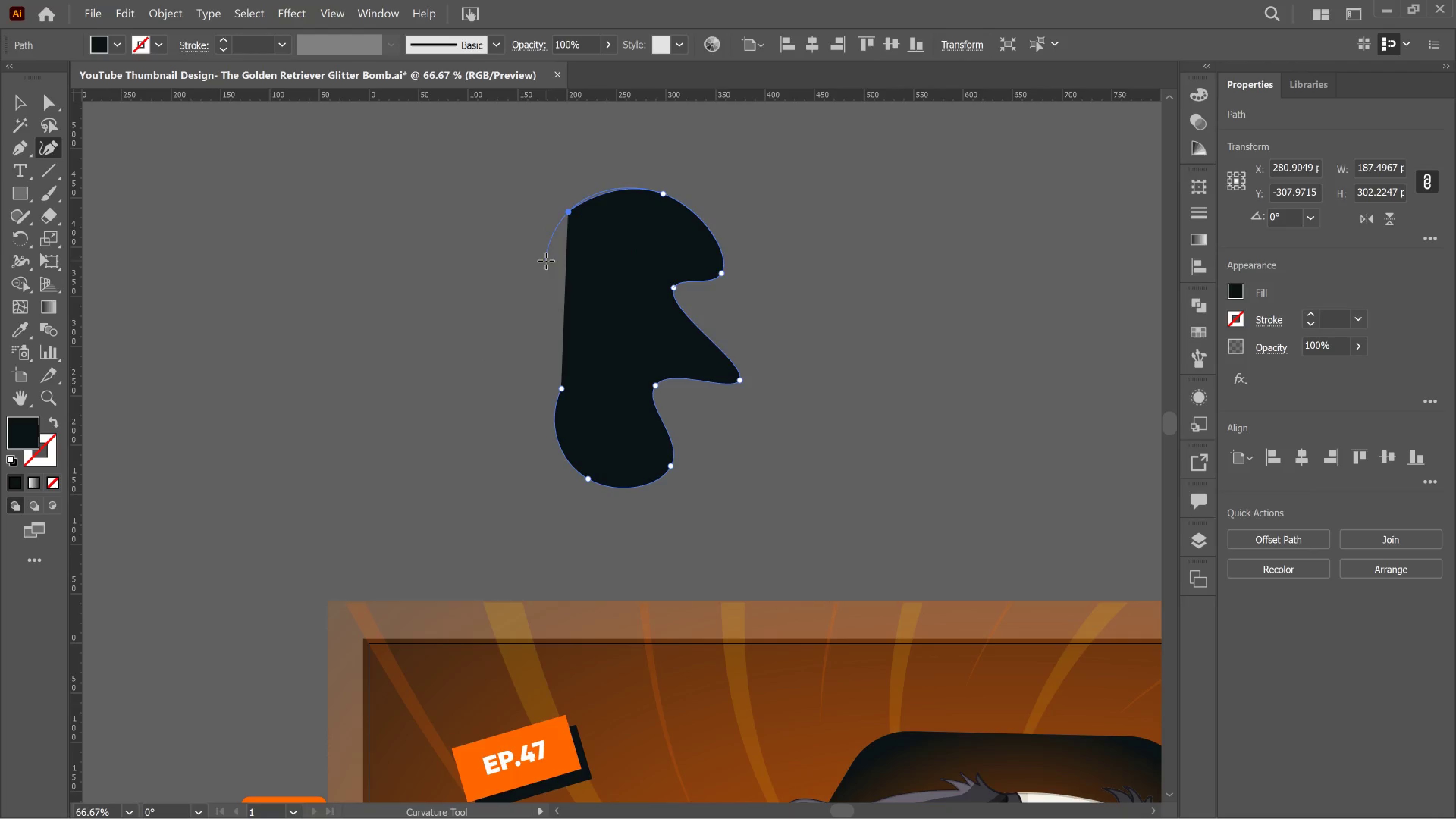 
wait(5.17)
 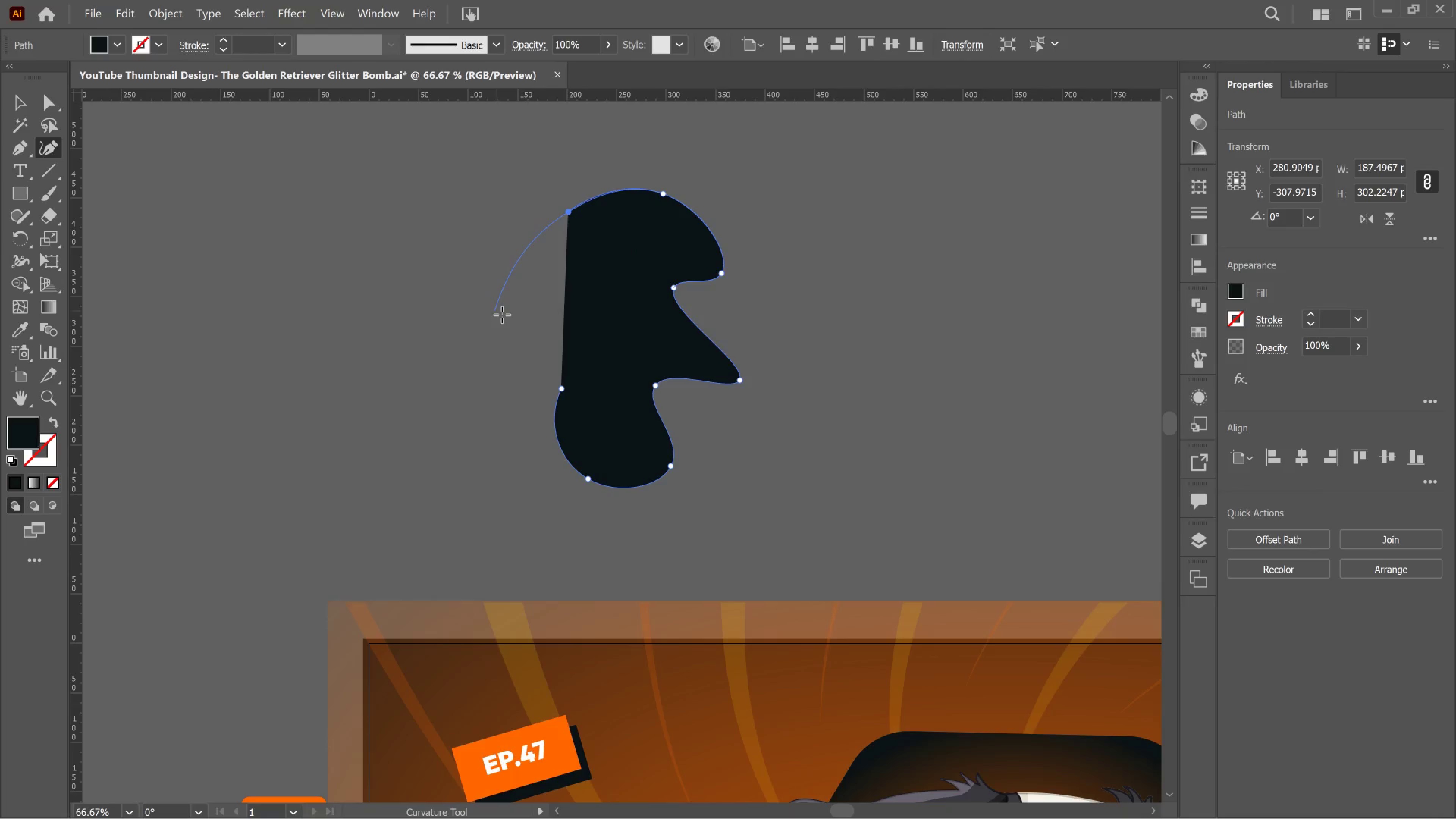 
left_click([559, 264])
 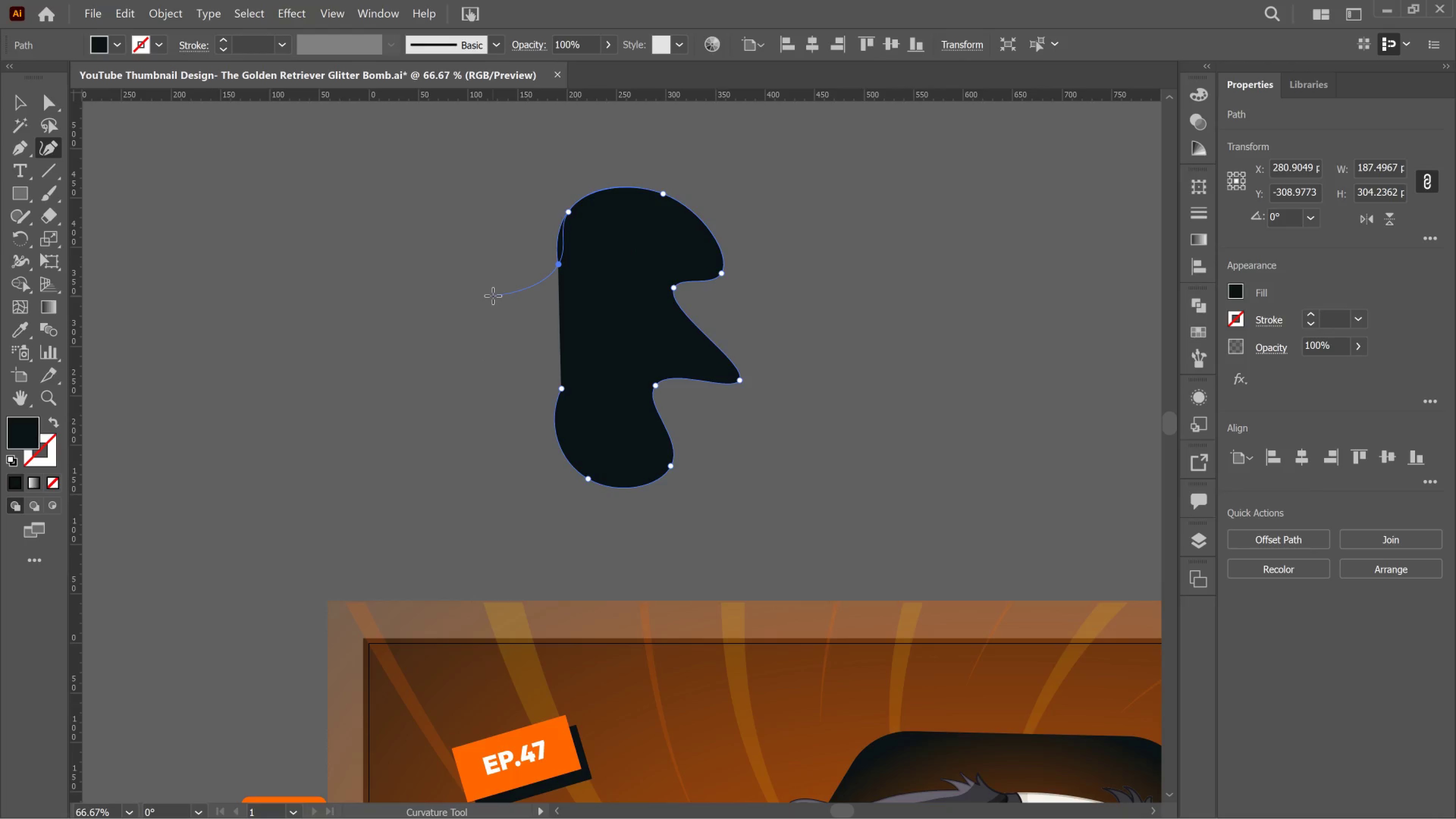 
left_click_drag(start_coordinate=[491, 294], to_coordinate=[498, 300])
 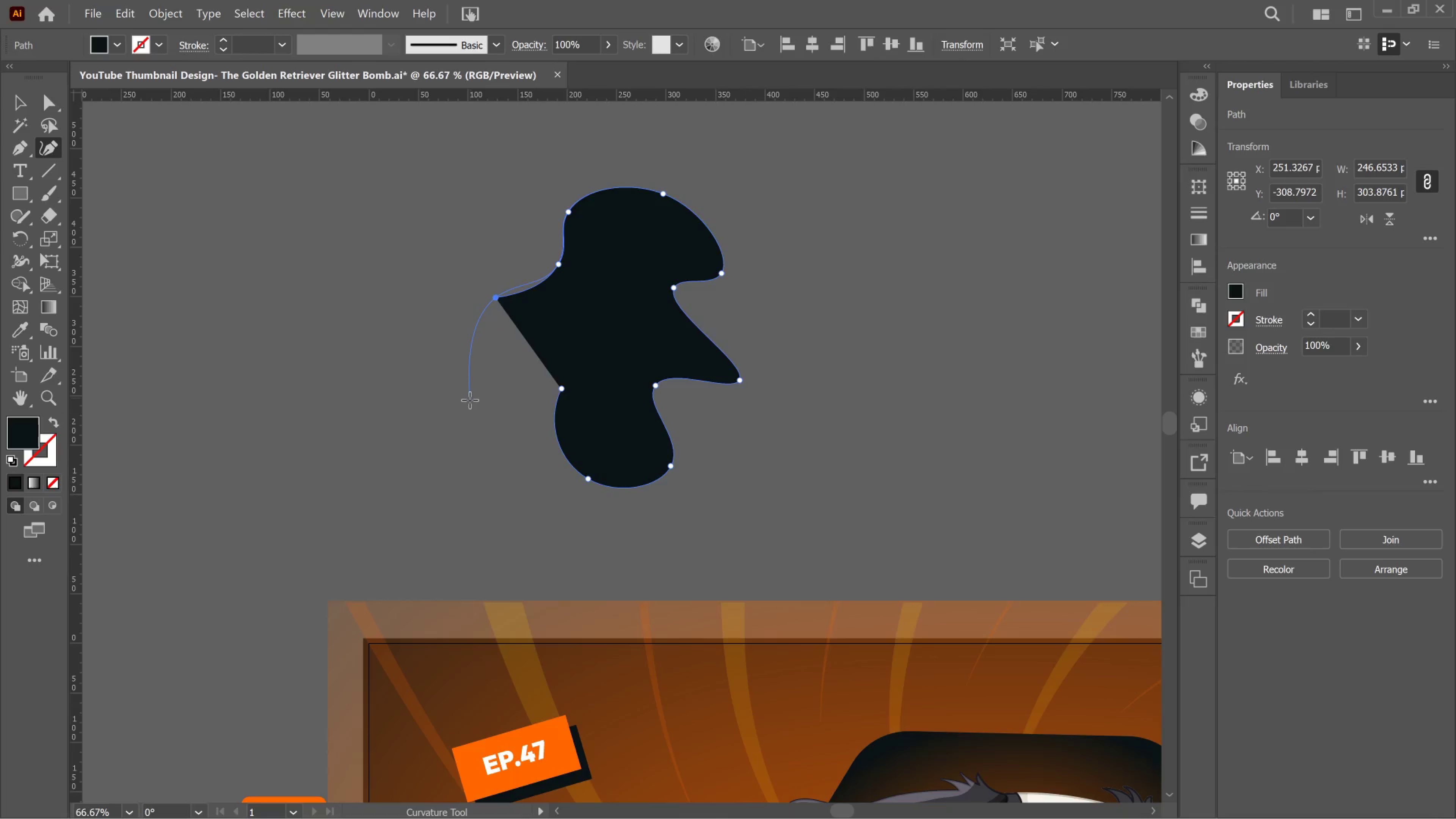 
wait(6.44)
 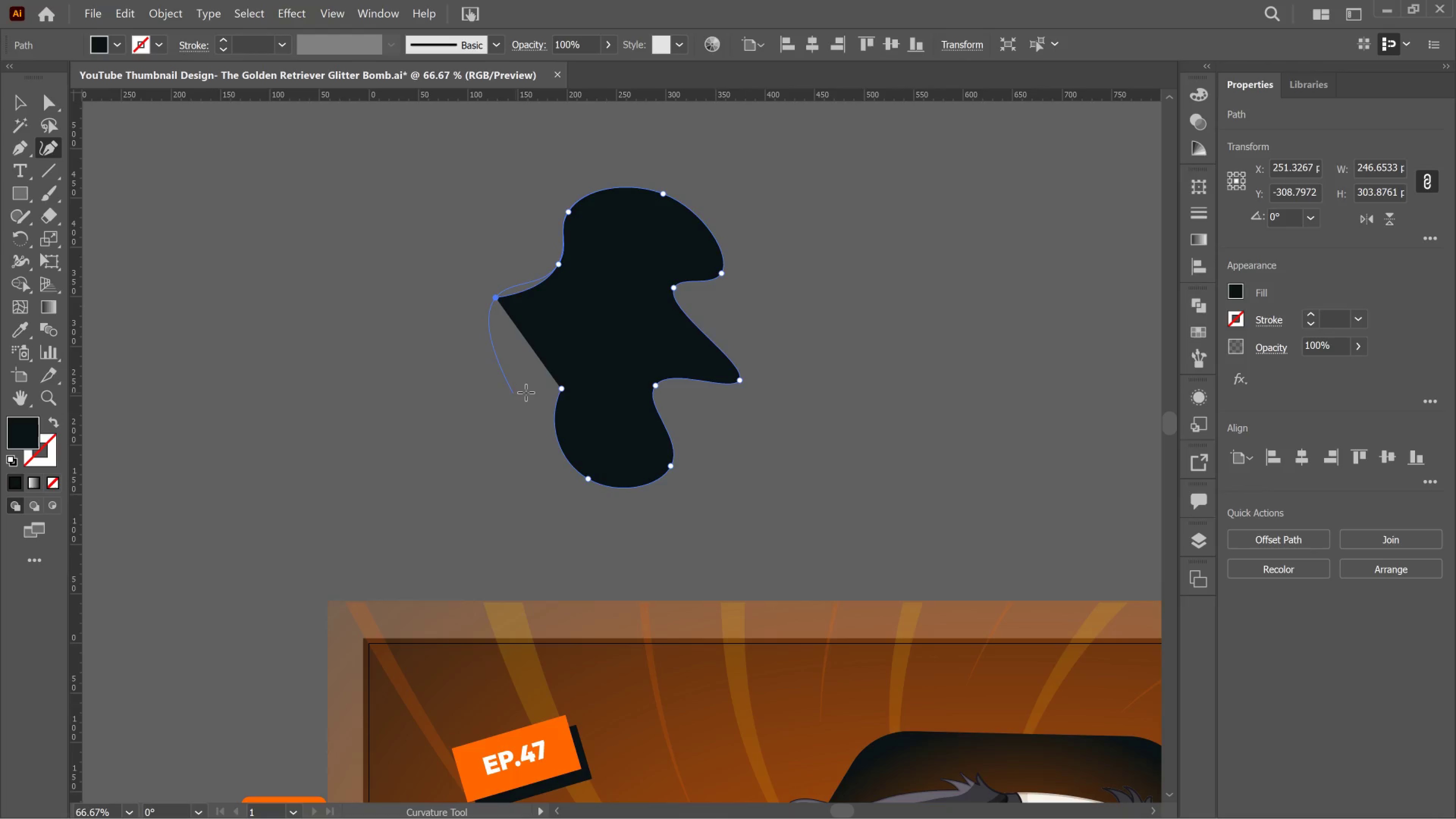 
left_click([494, 383])
 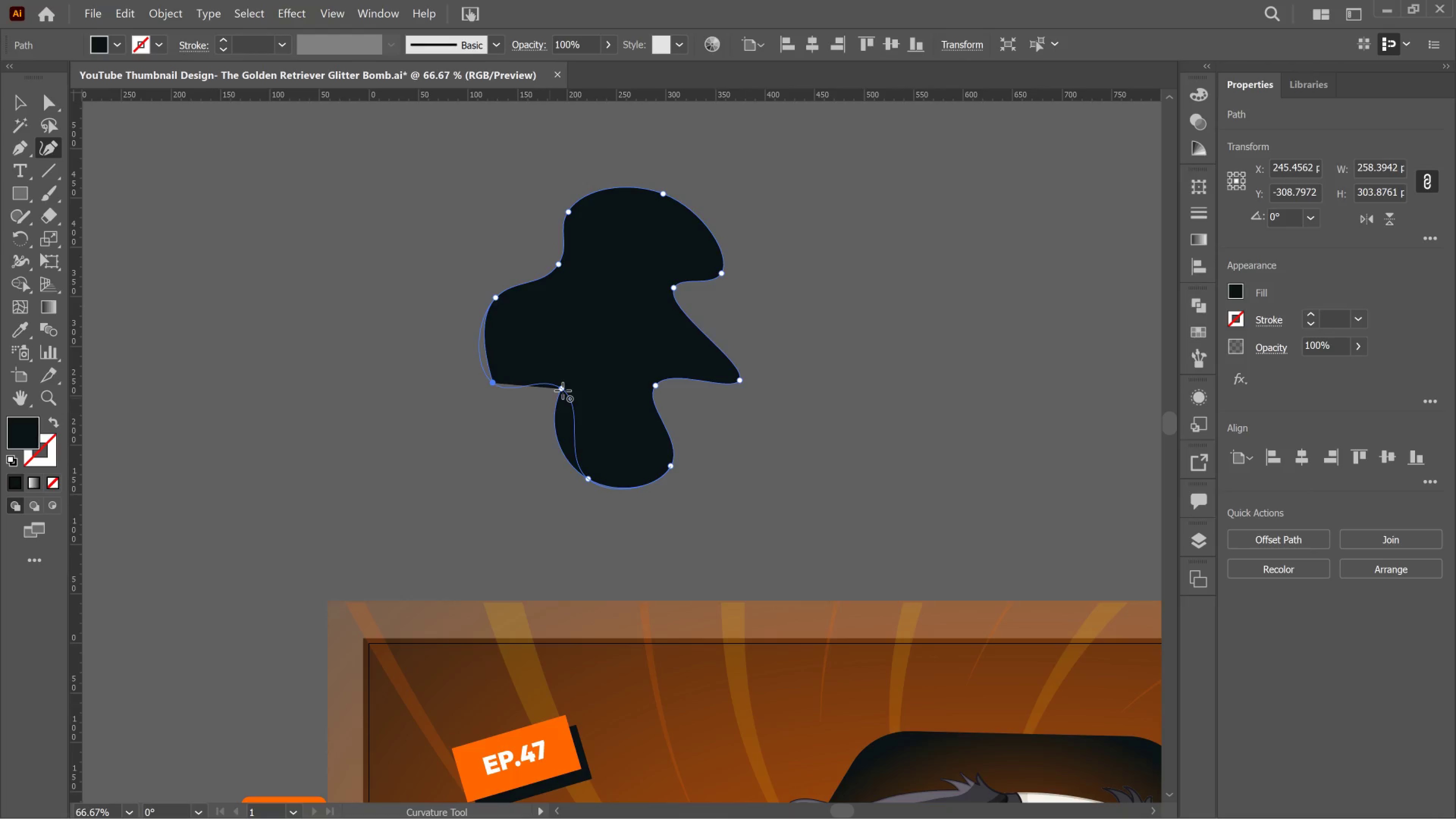 
left_click([563, 391])
 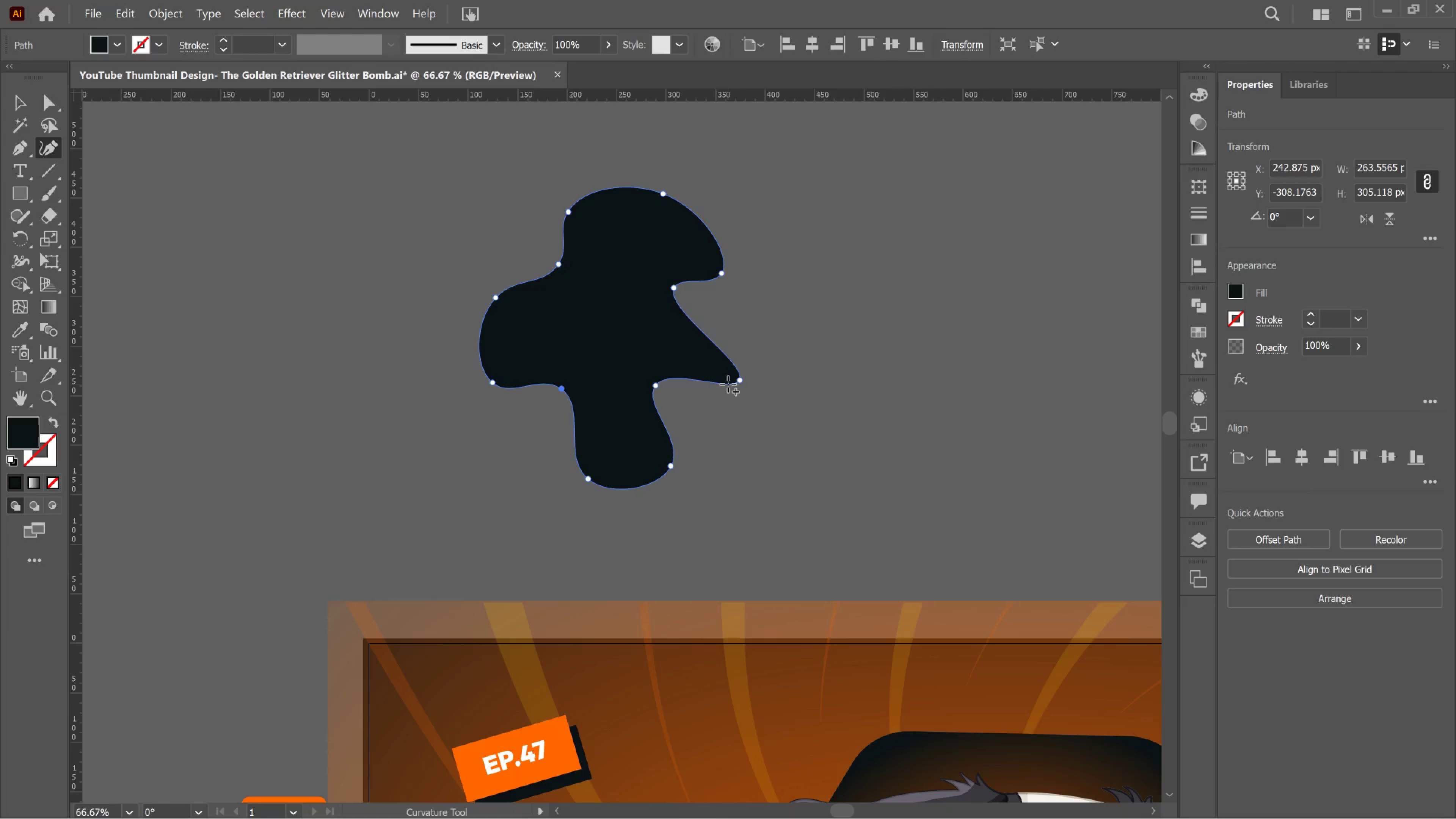 
wait(6.79)
 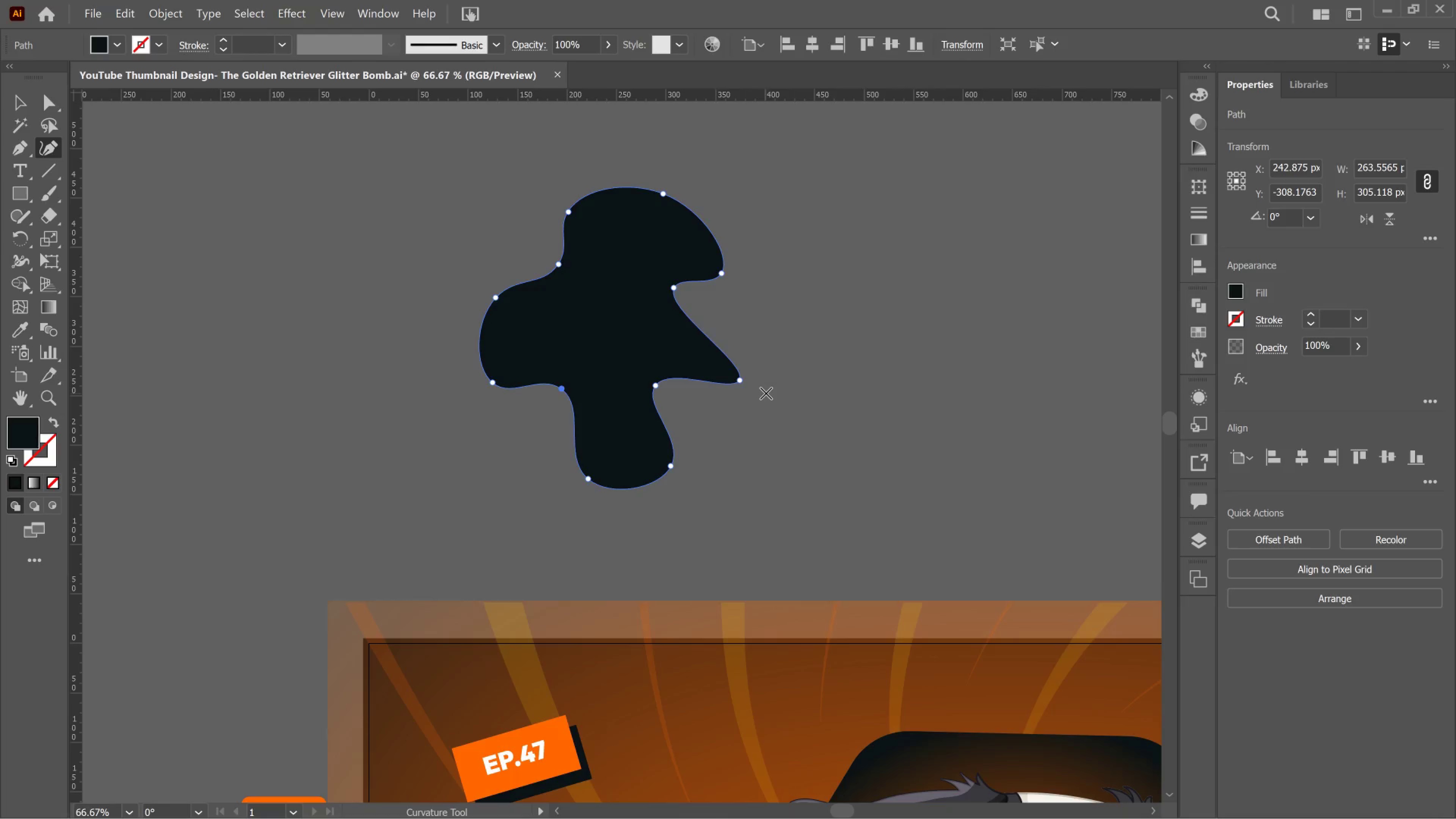 
key(Control+Z)
 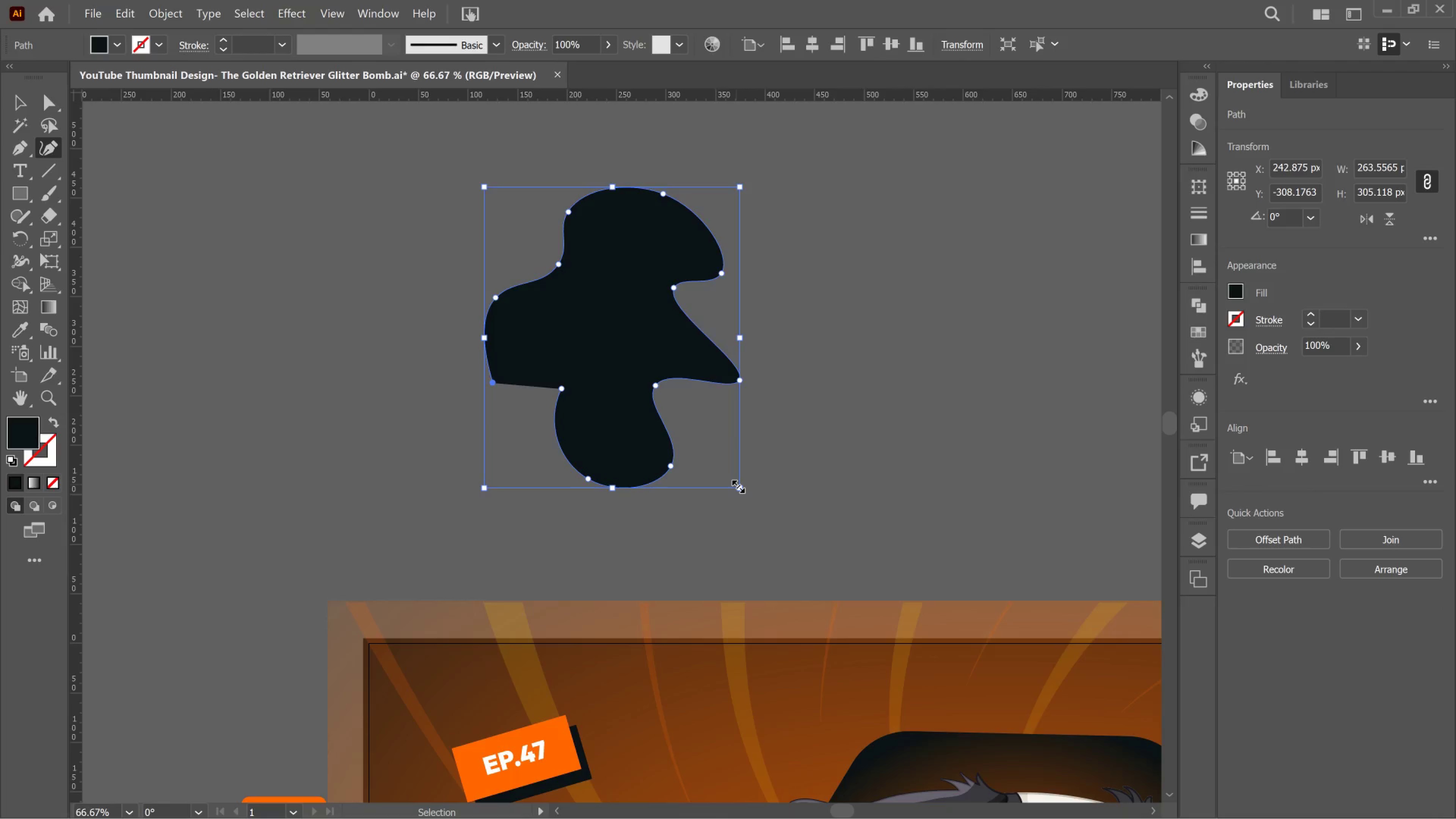 
key(Control+Z)
 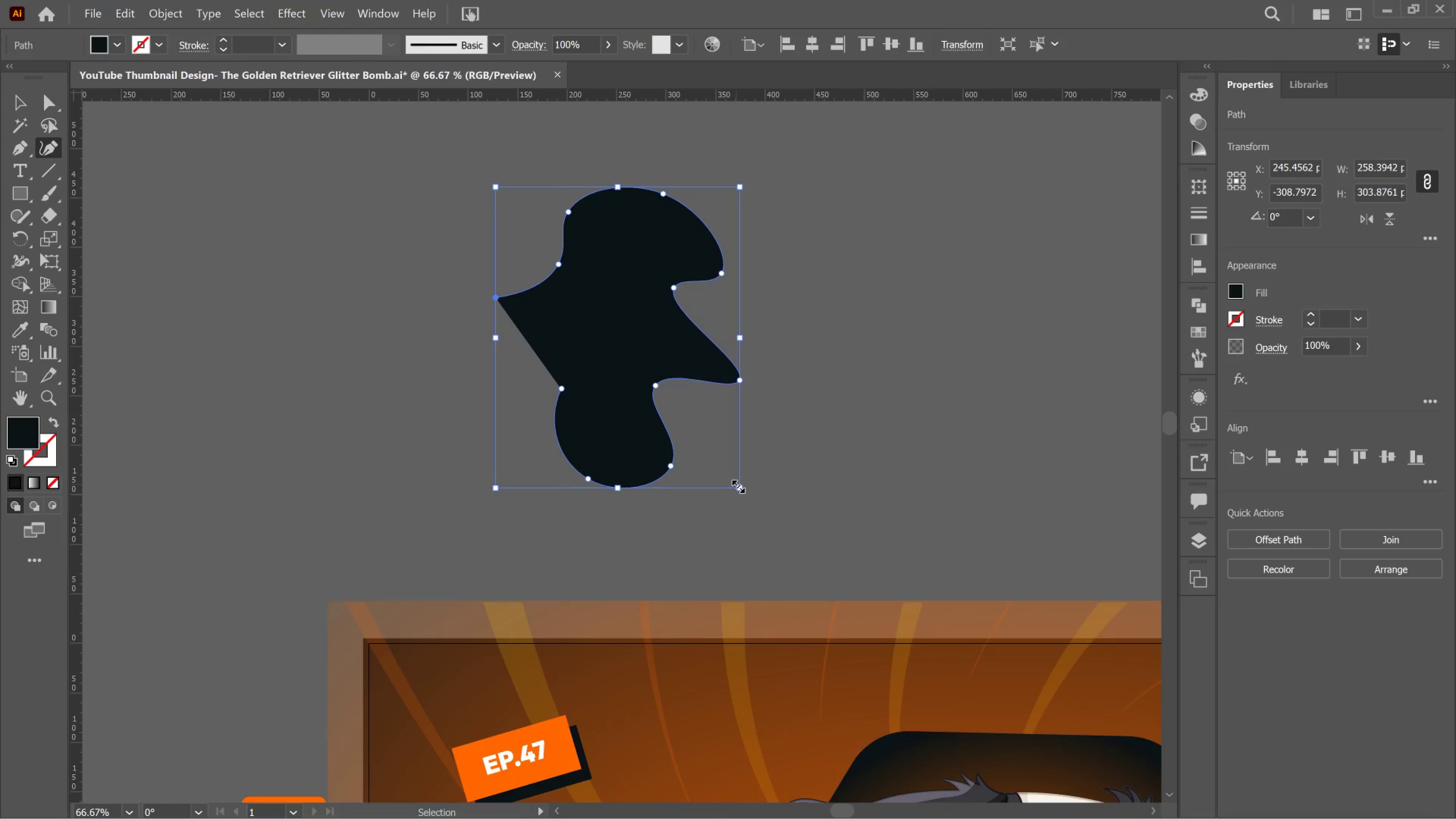 
key(Control+Z)
 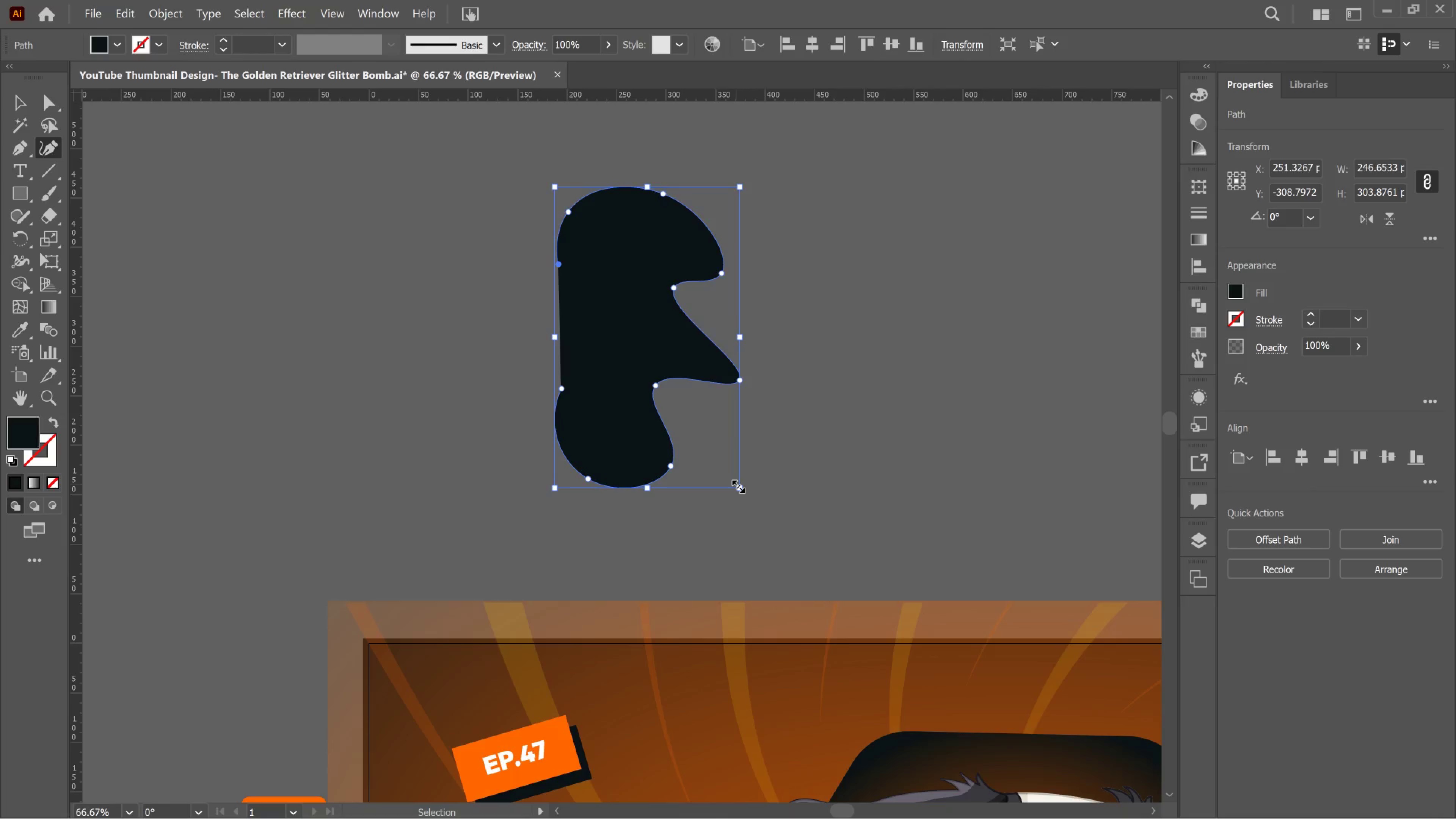 
key(Control+Z)
 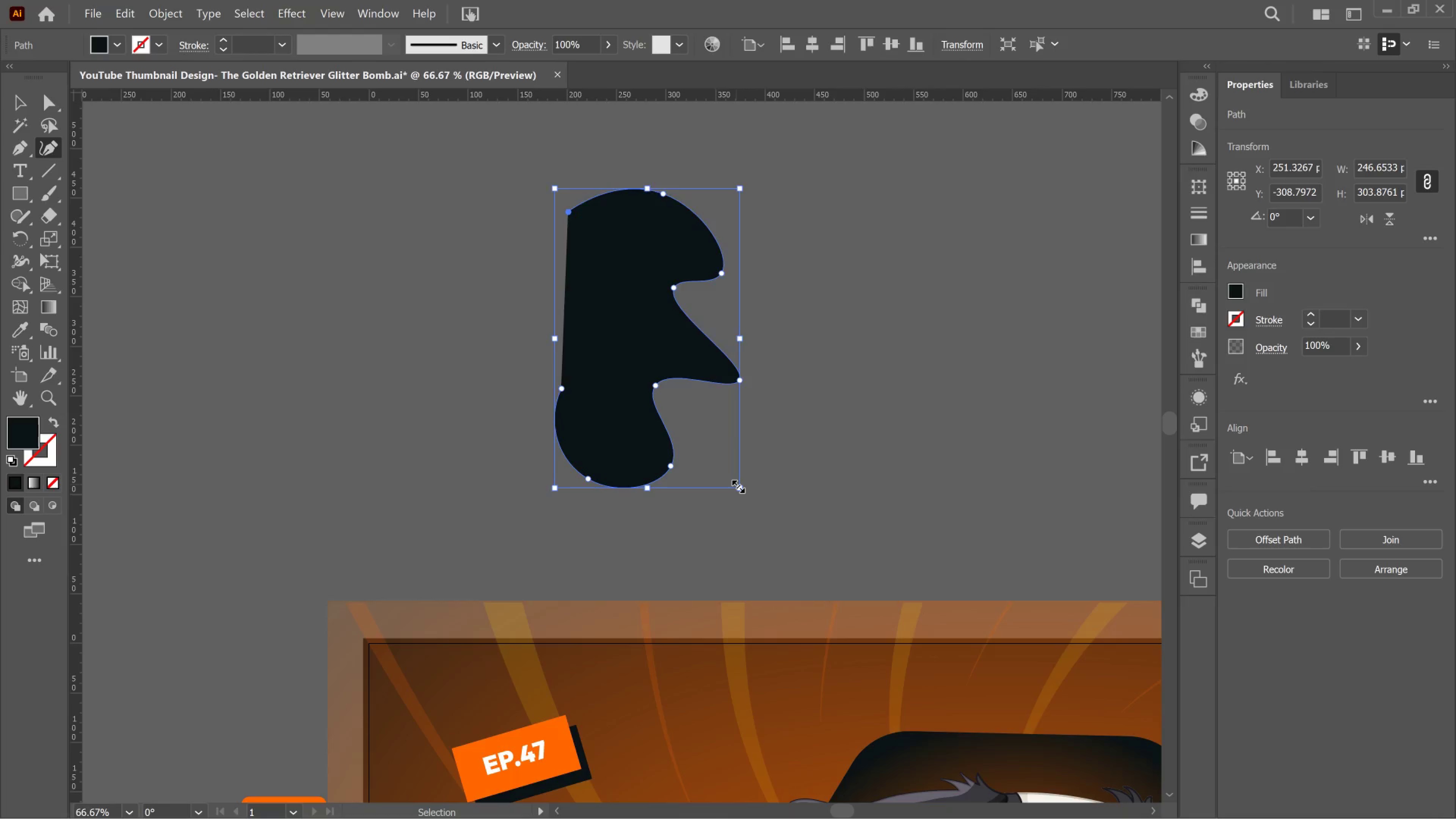 
key(Control+Z)
 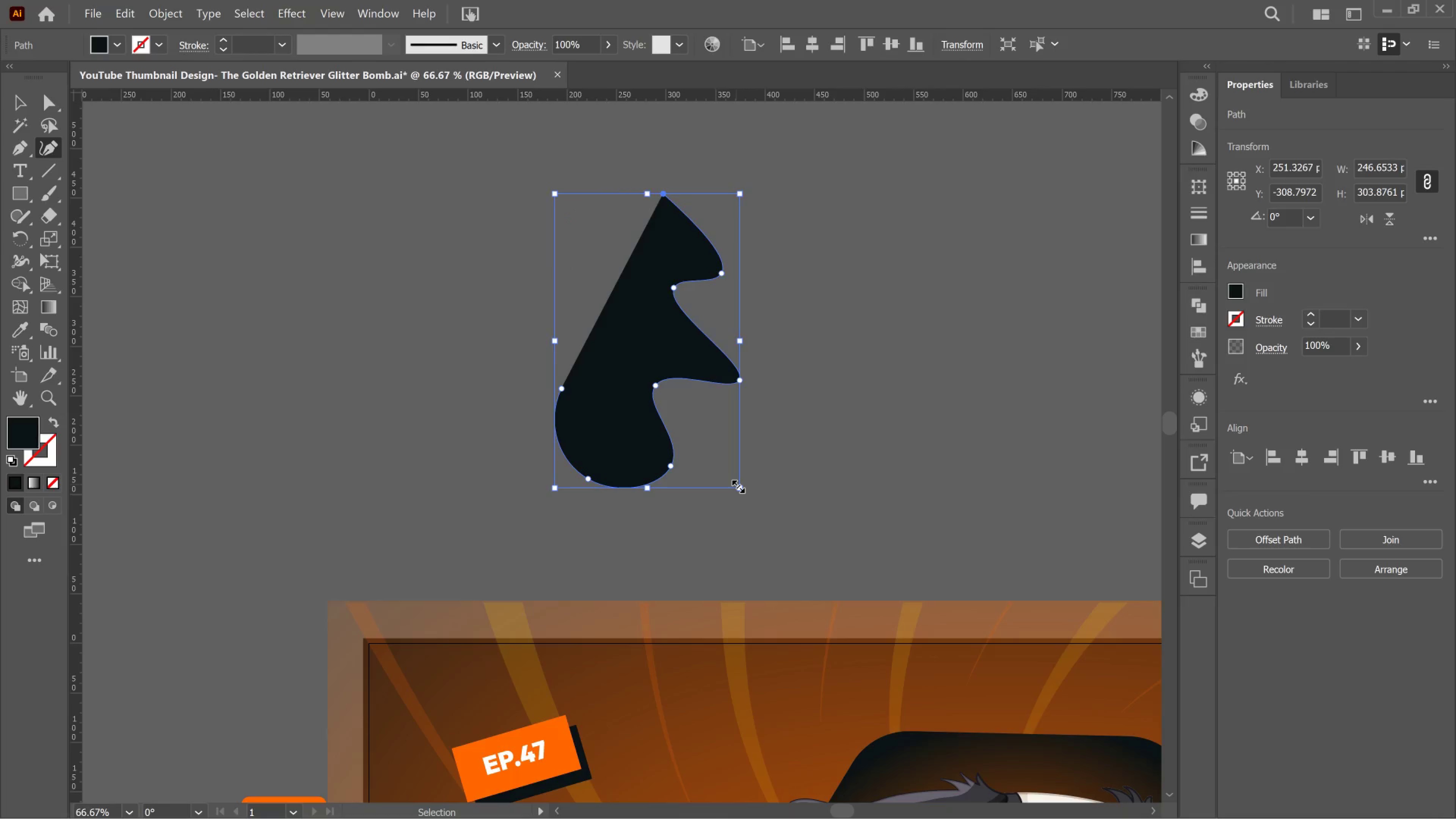 
key(Control+Z)
 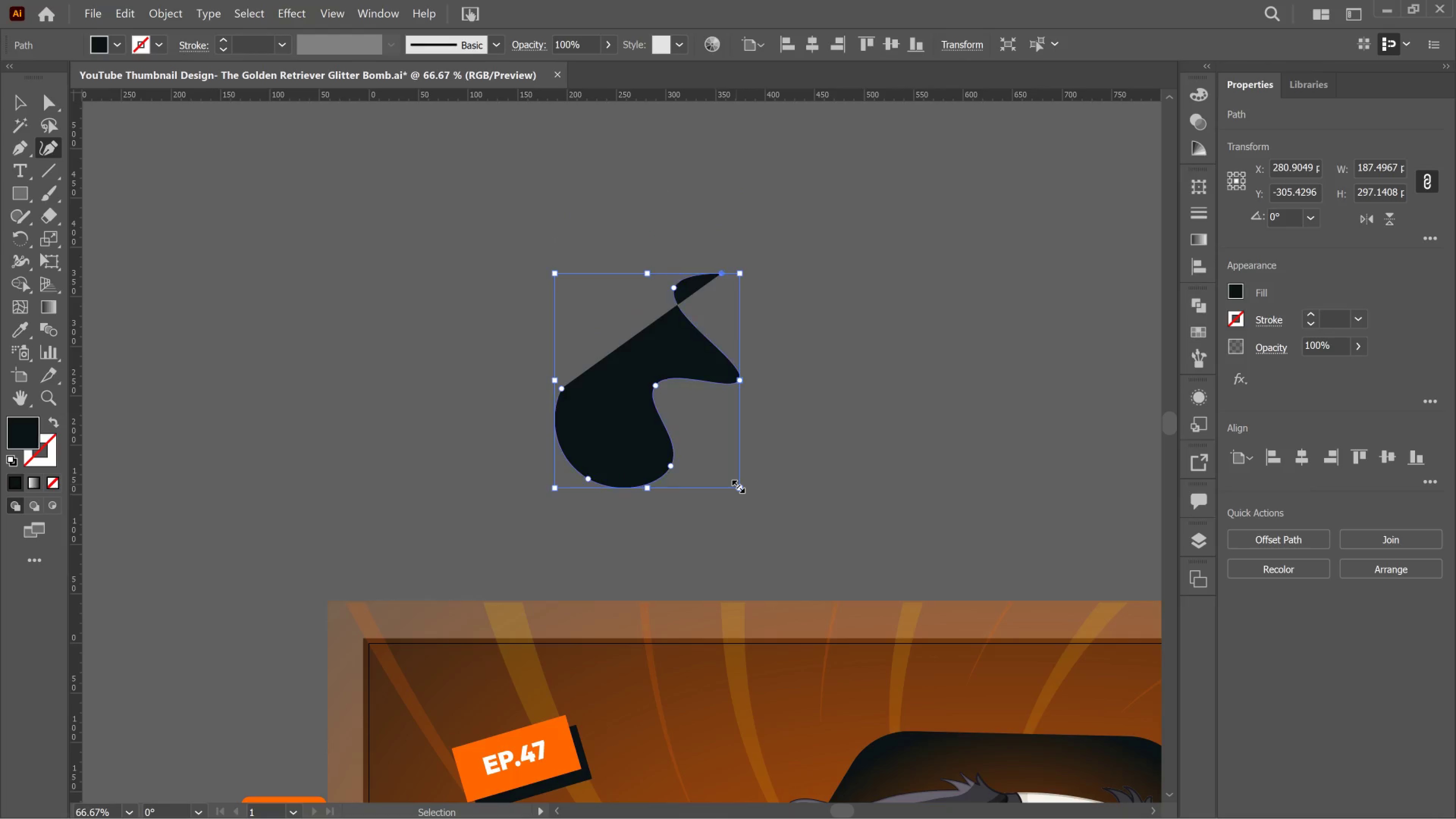 
key(Control+Z)
 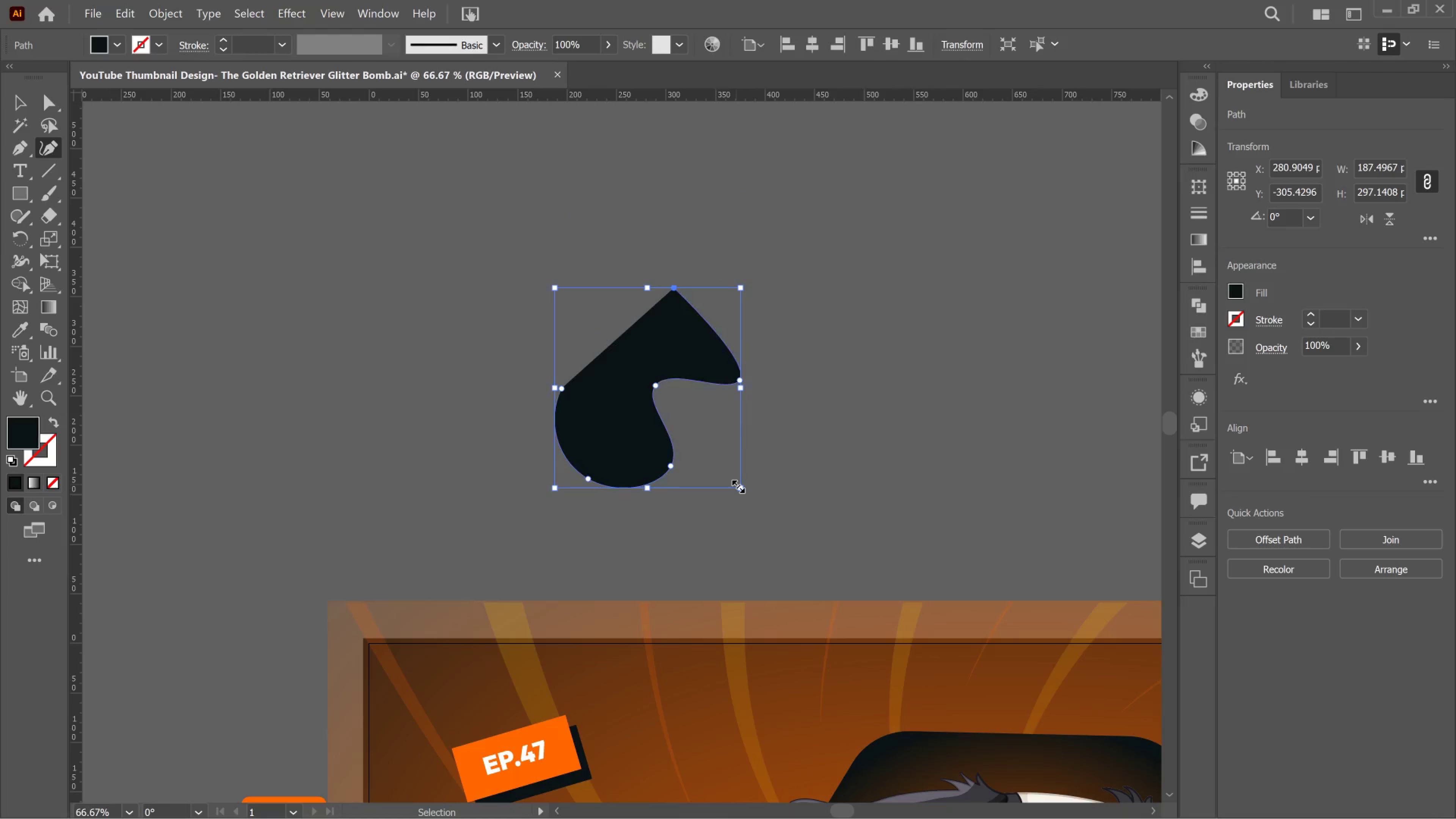 
key(Control+Z)
 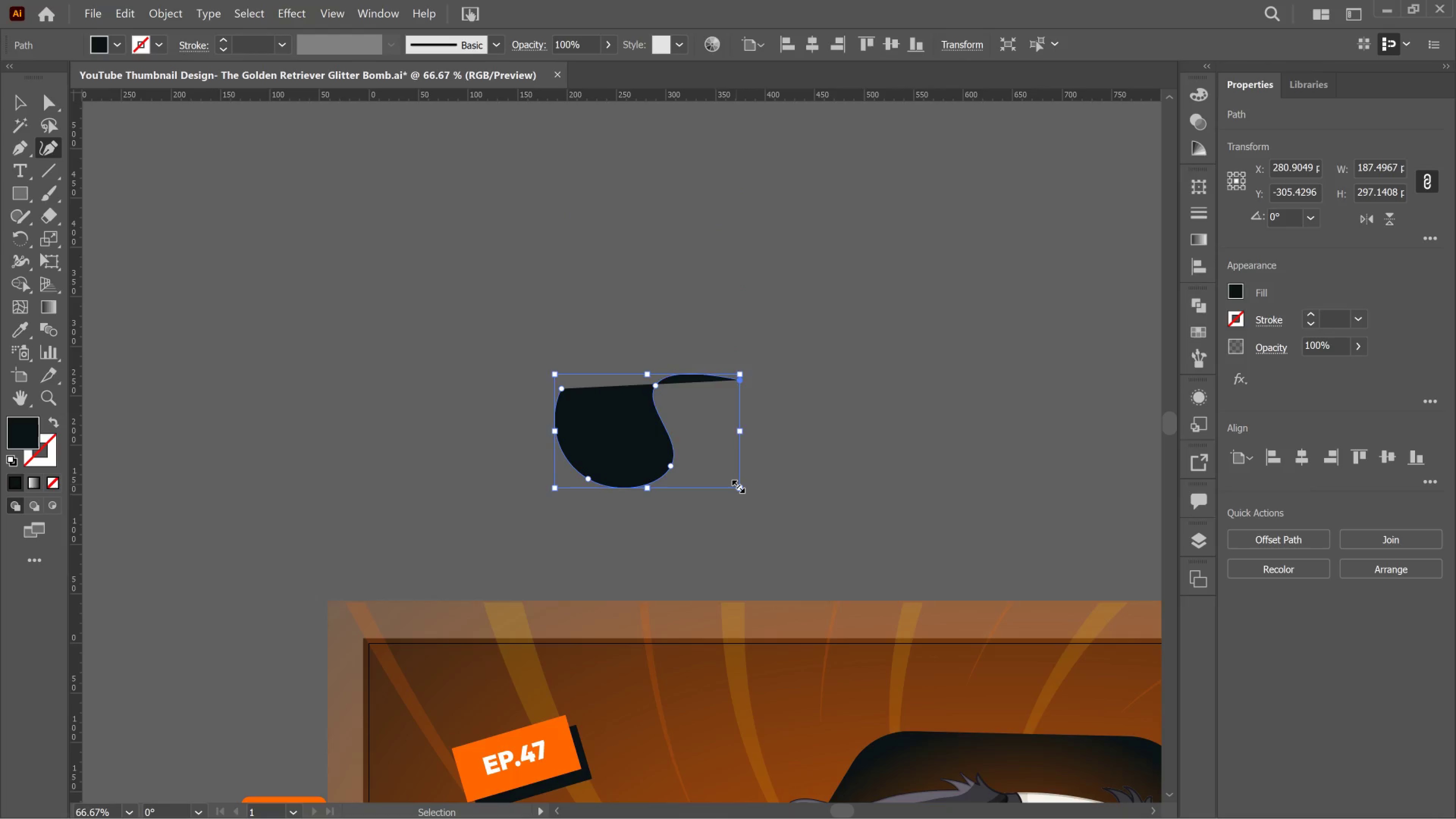 
key(Control+Z)
 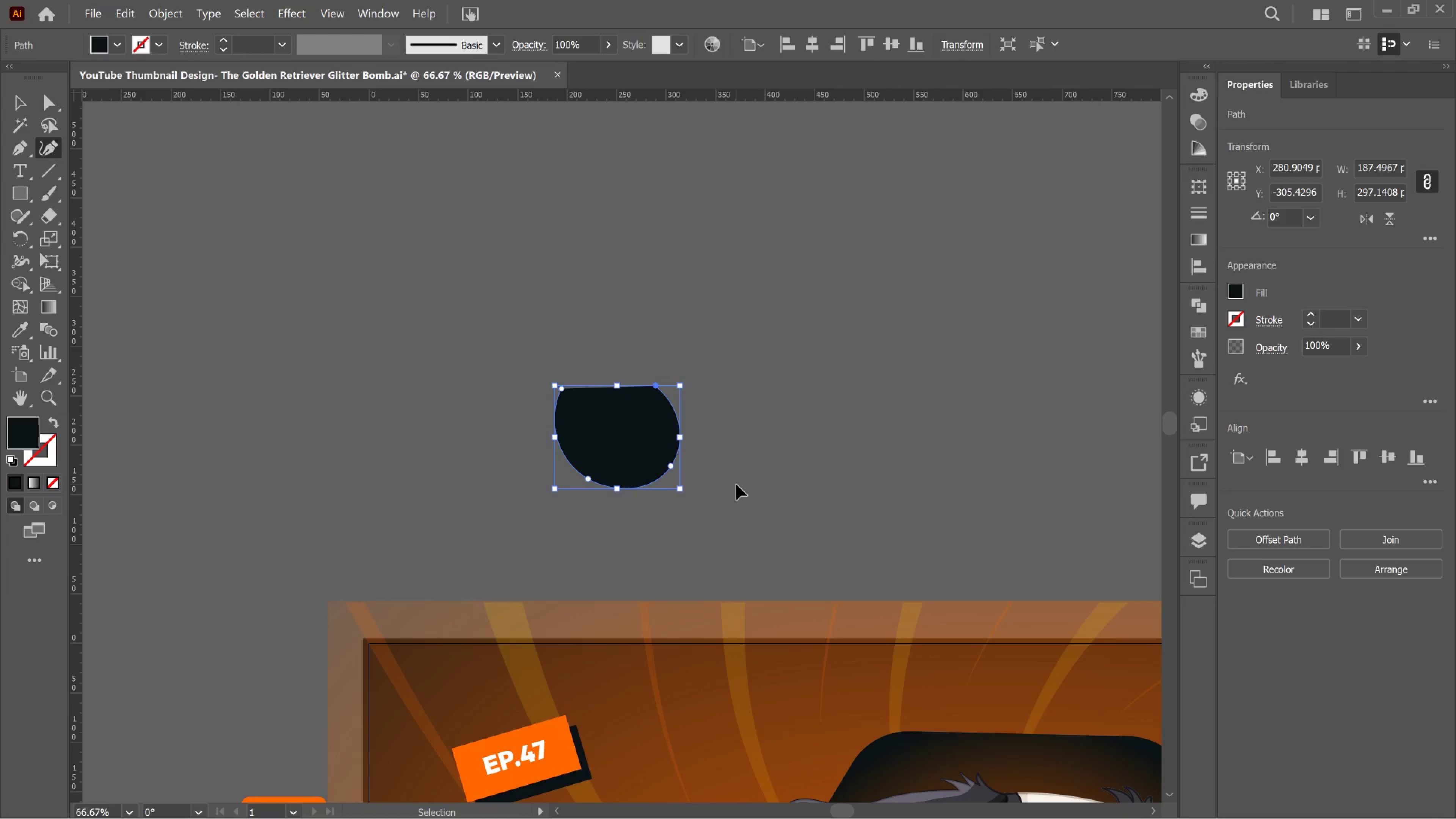 
key(Control+Z)
 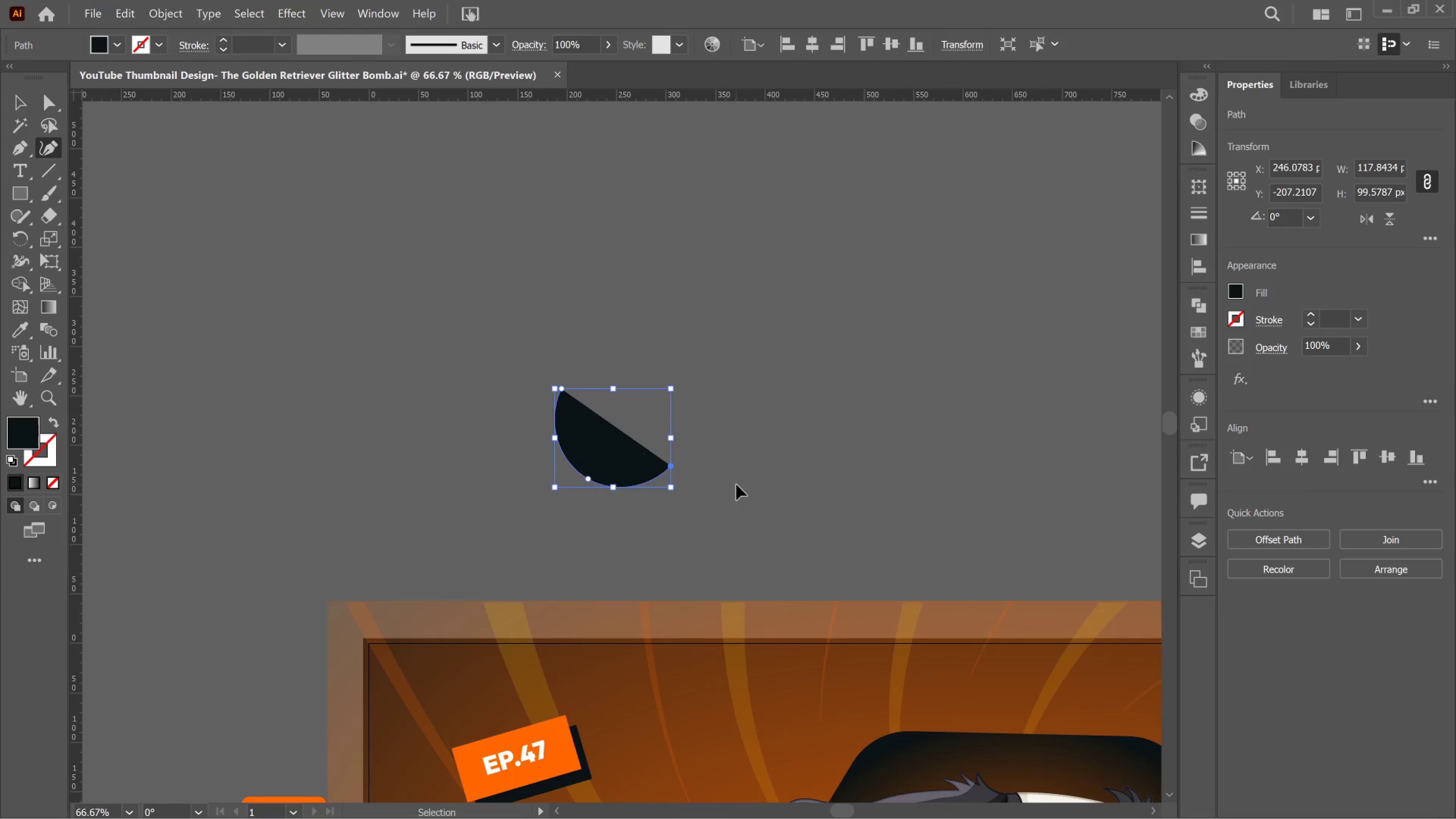 
key(Control+Z)
 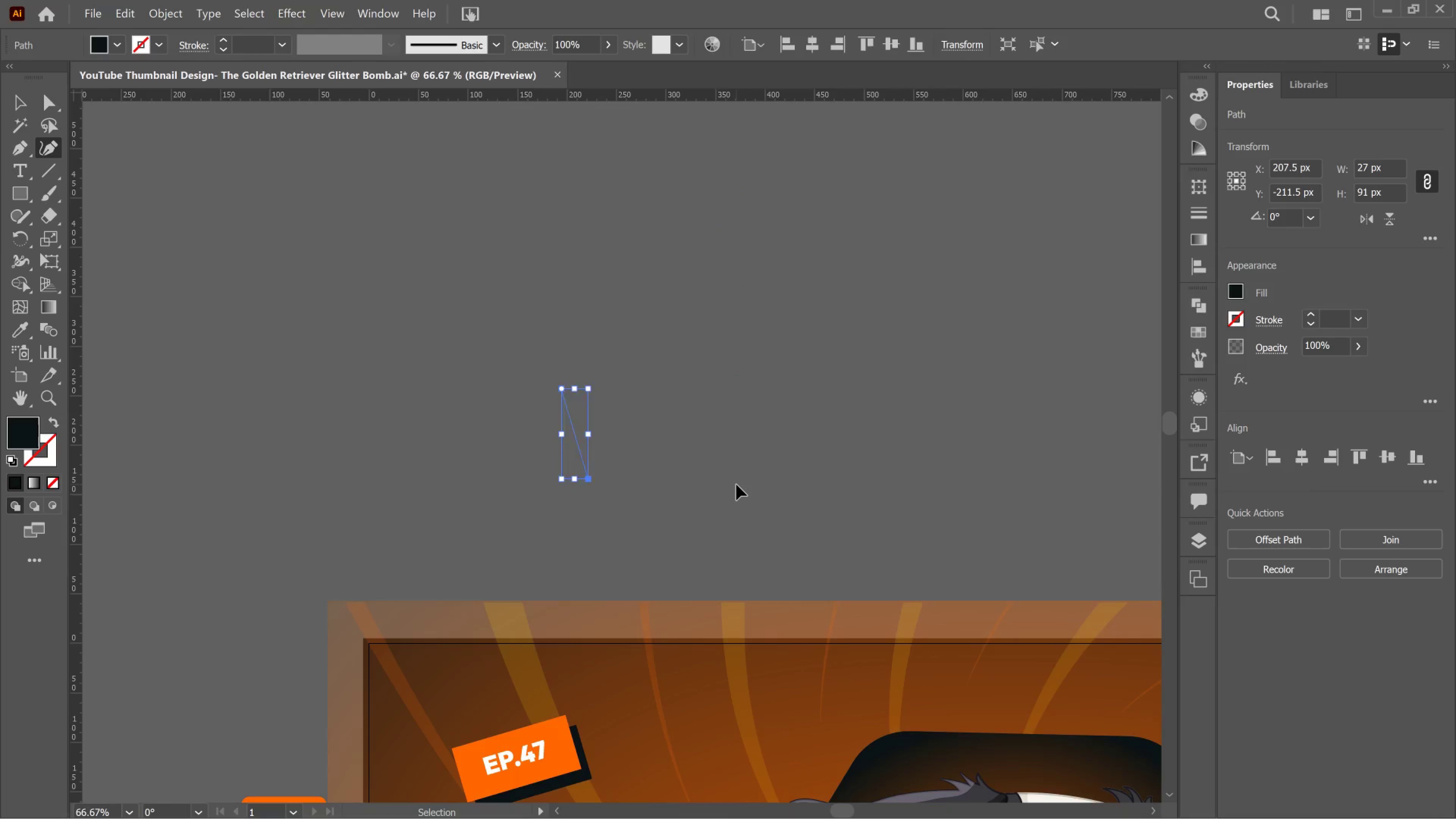 
key(Control+Z)
 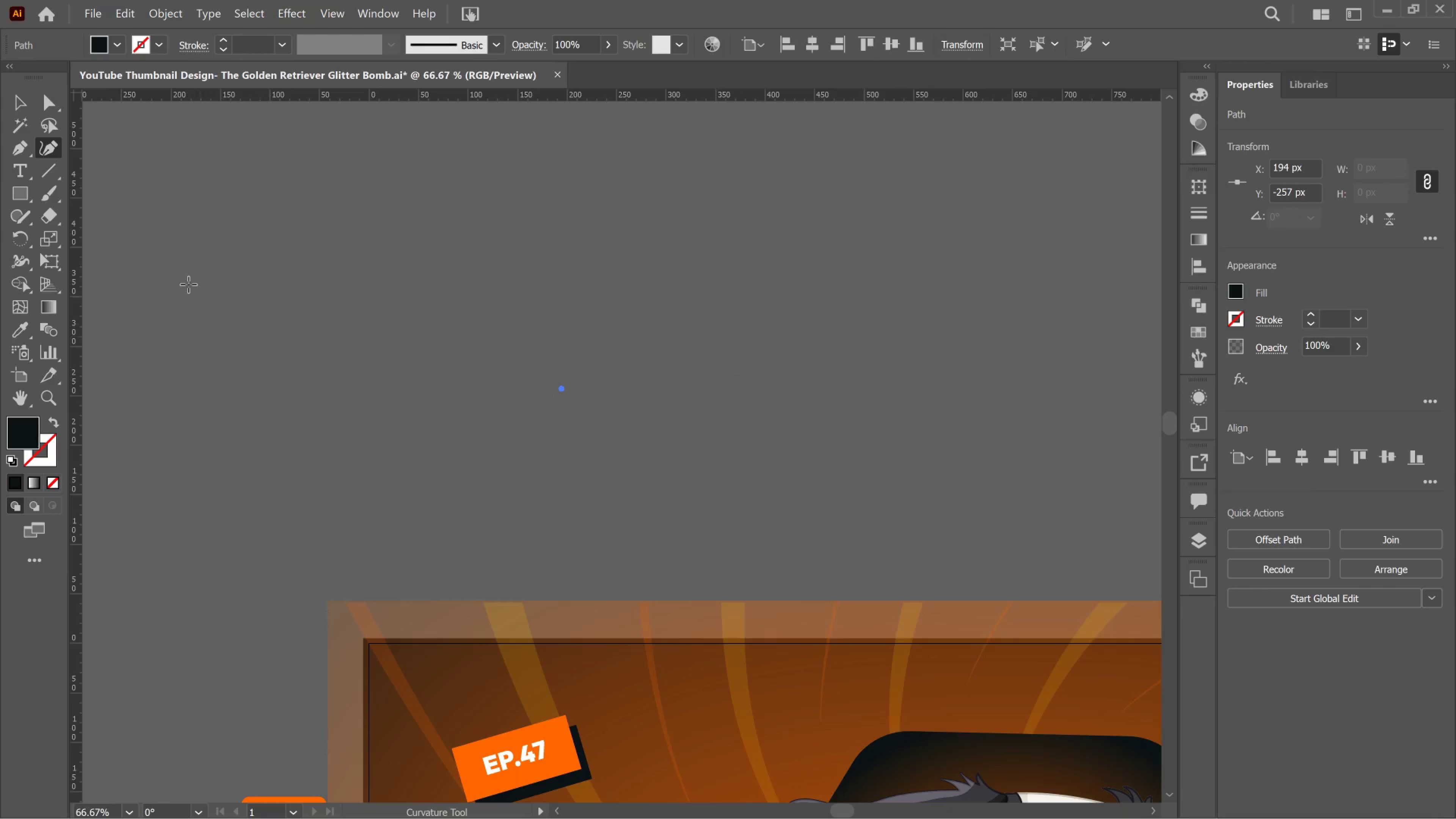 
key(Control+Z)
 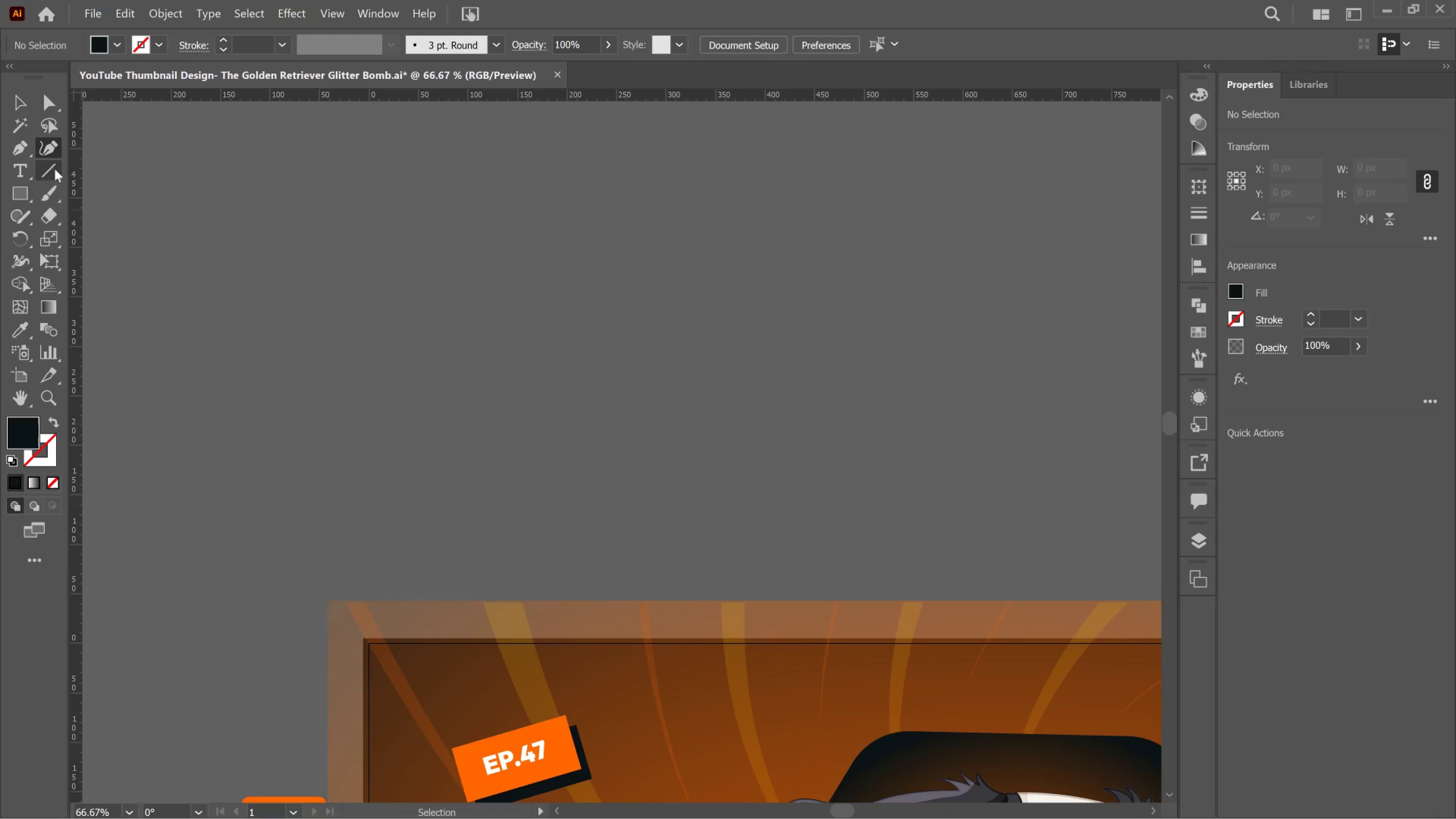 
right_click([56, 150])
 